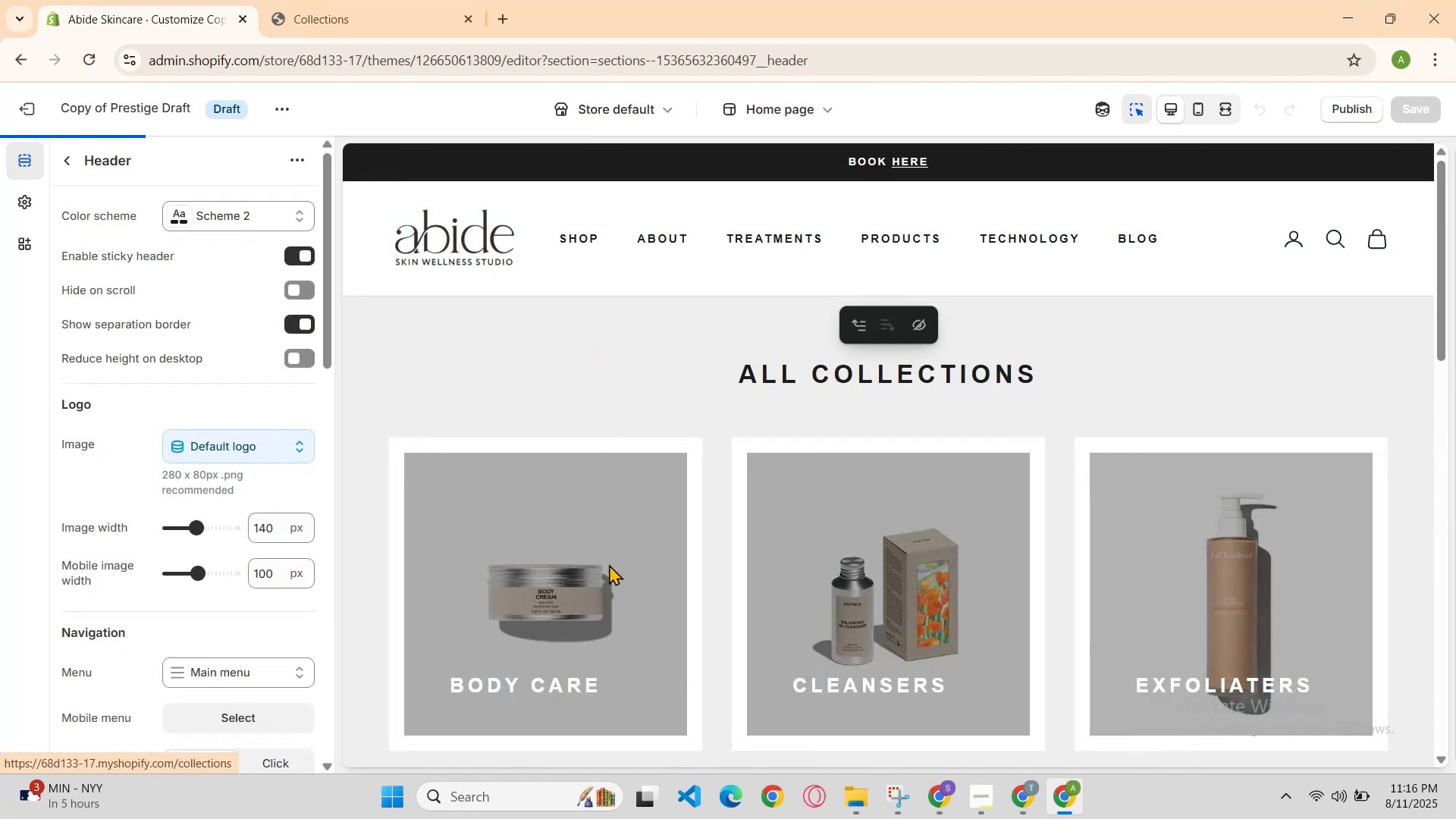 
left_click([602, 607])
 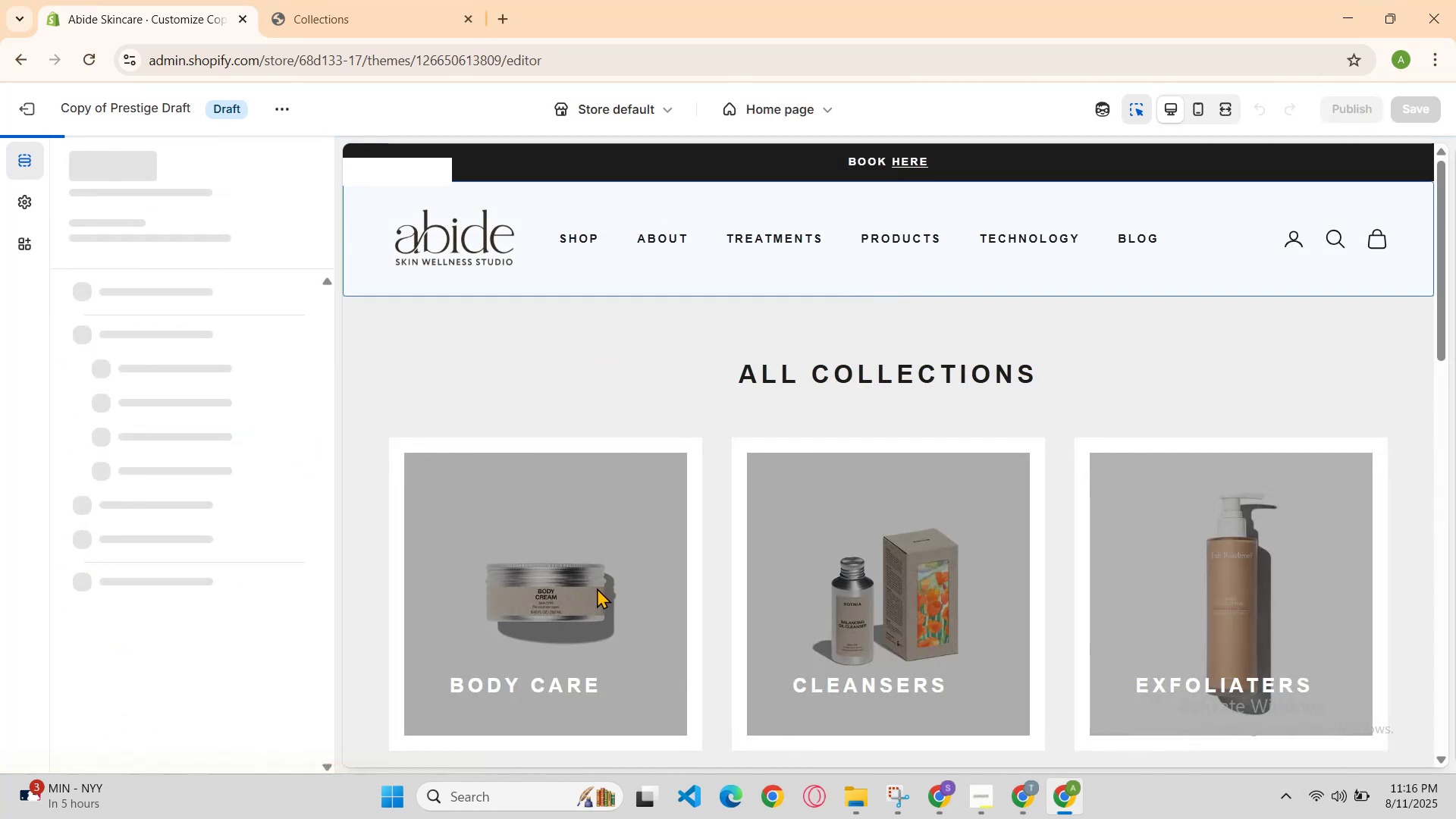 
scroll: coordinate [592, 566], scroll_direction: down, amount: 2.0
 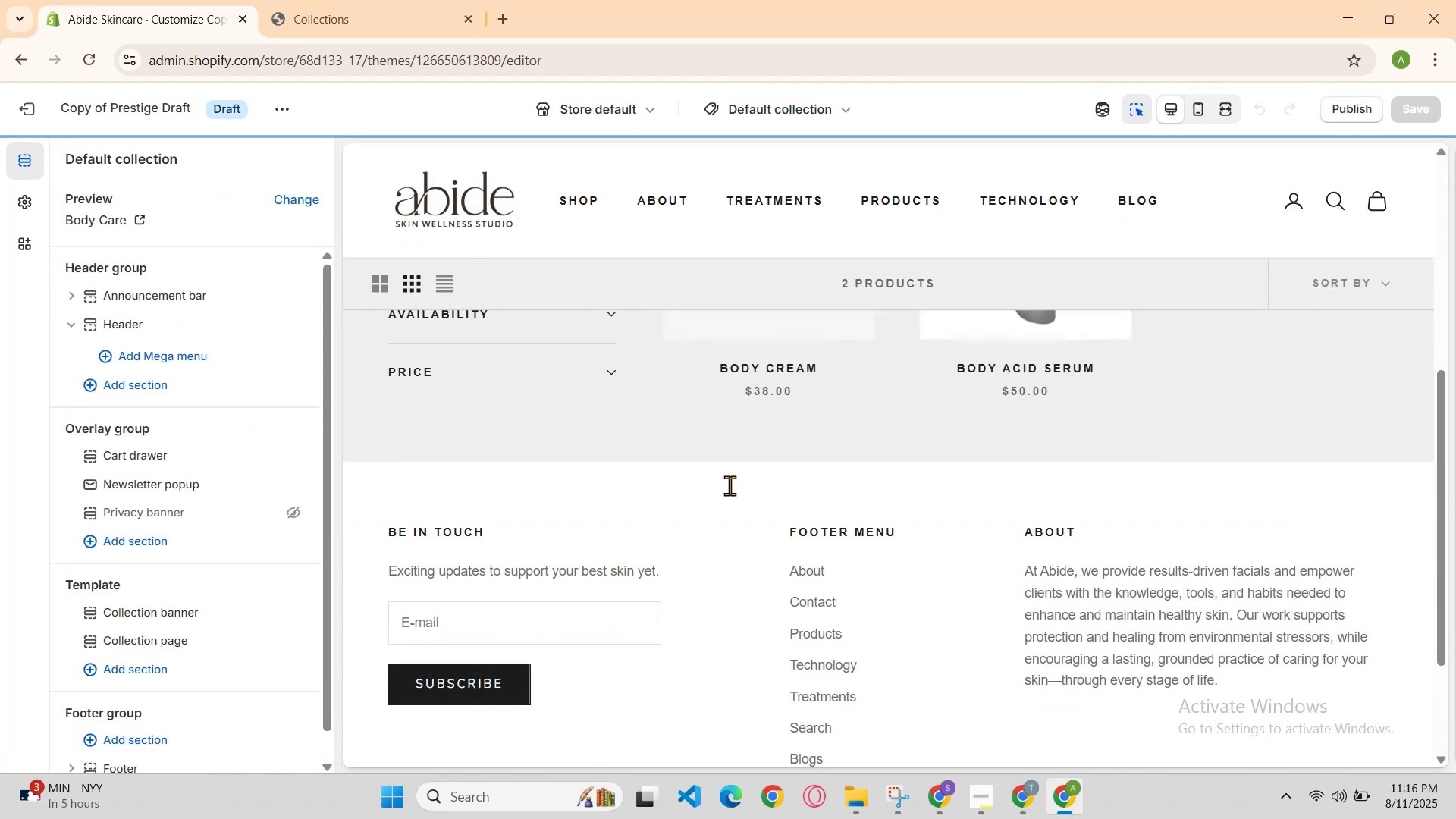 
scroll: coordinate [767, 375], scroll_direction: up, amount: 1.0
 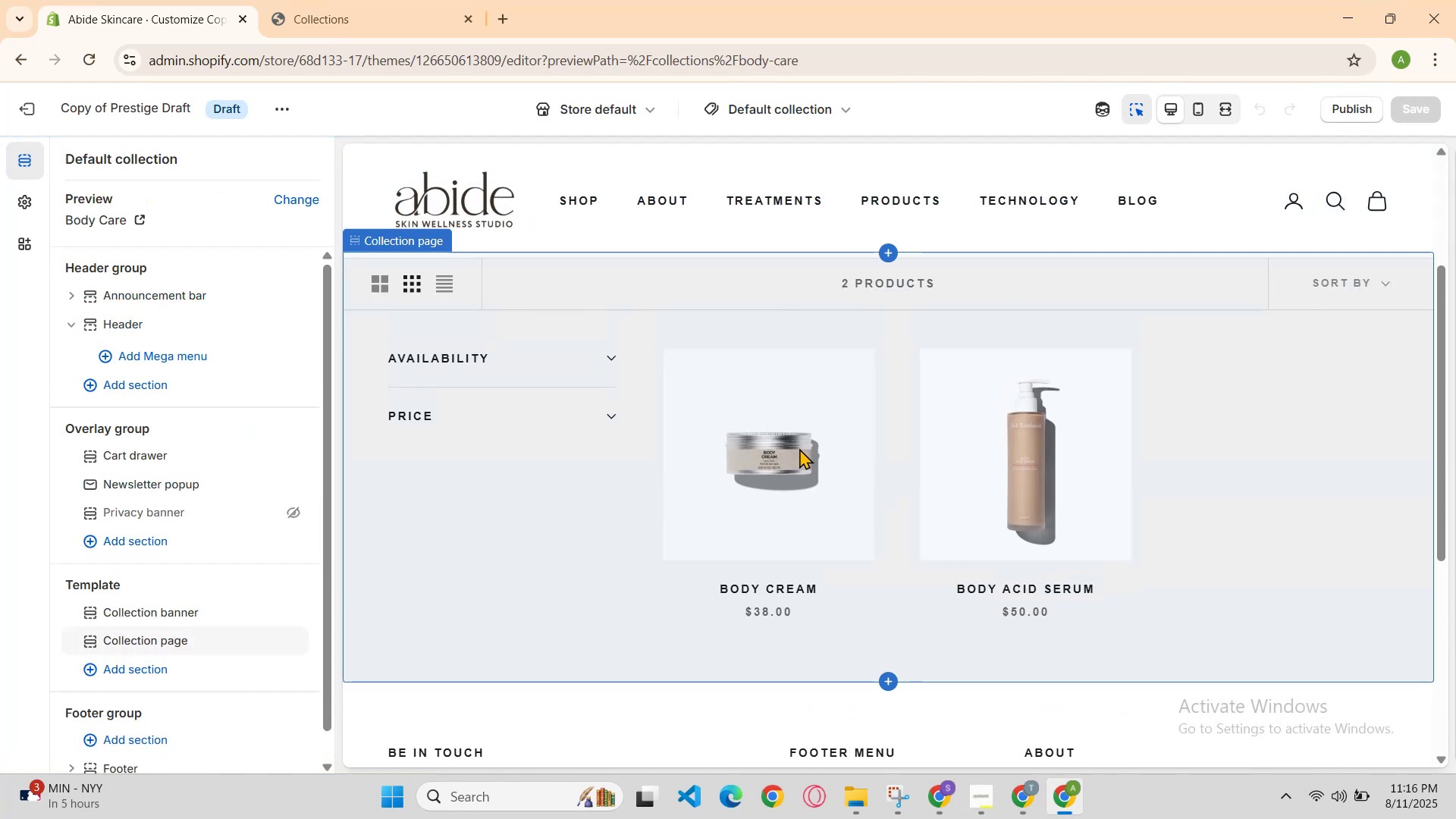 
left_click([1008, 446])
 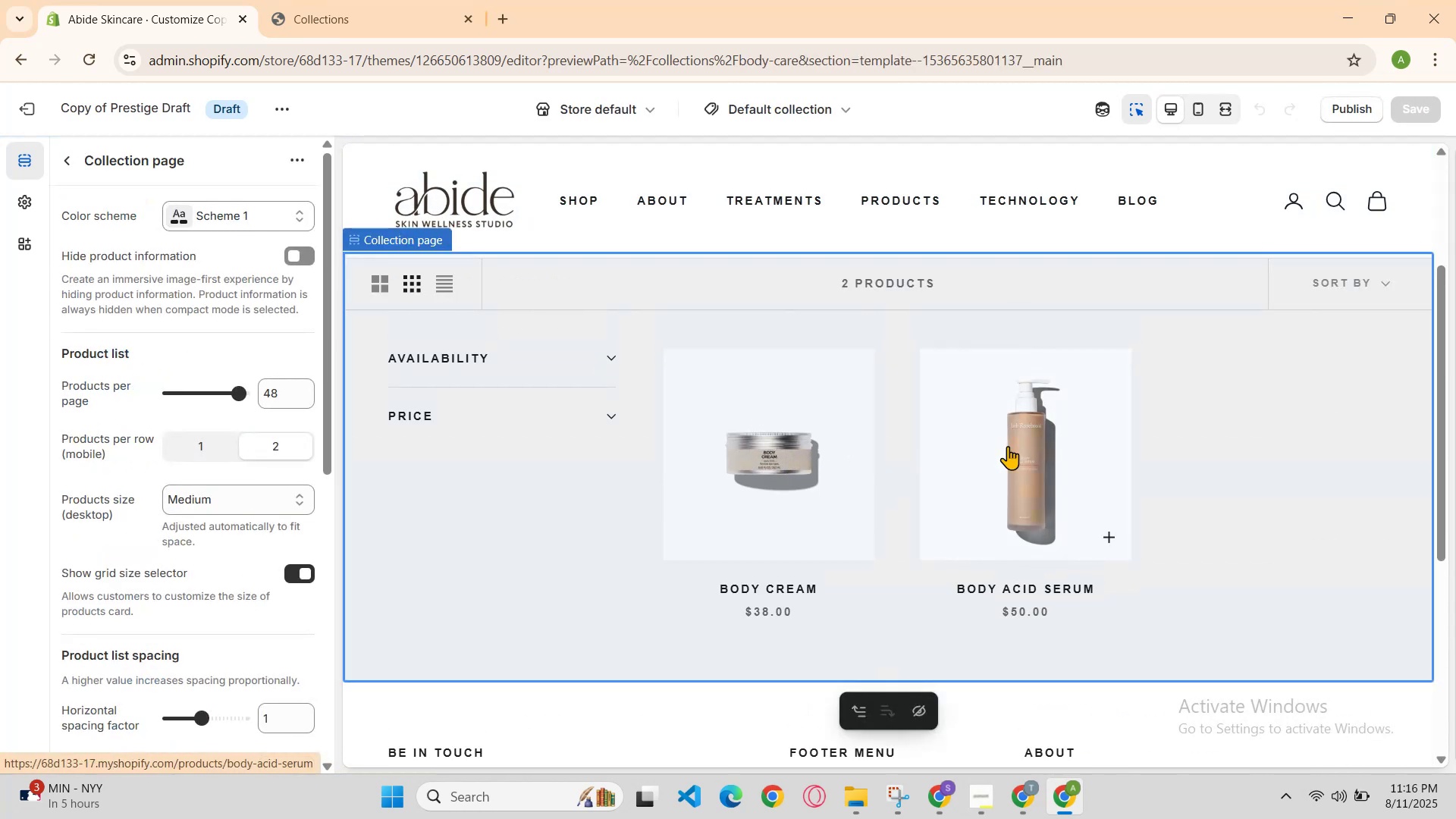 
left_click([1008, 446])
 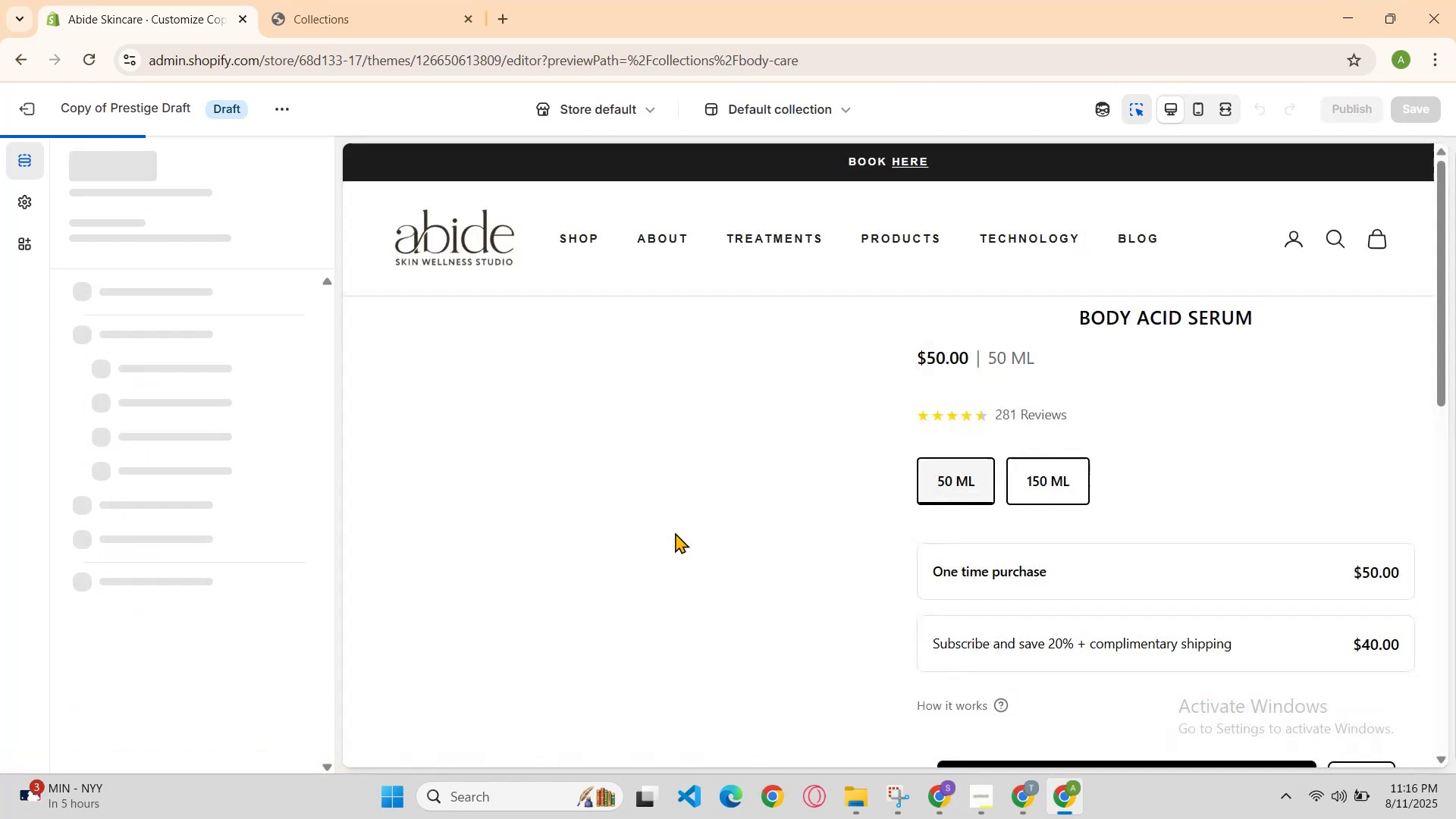 
scroll: coordinate [795, 523], scroll_direction: none, amount: 0.0
 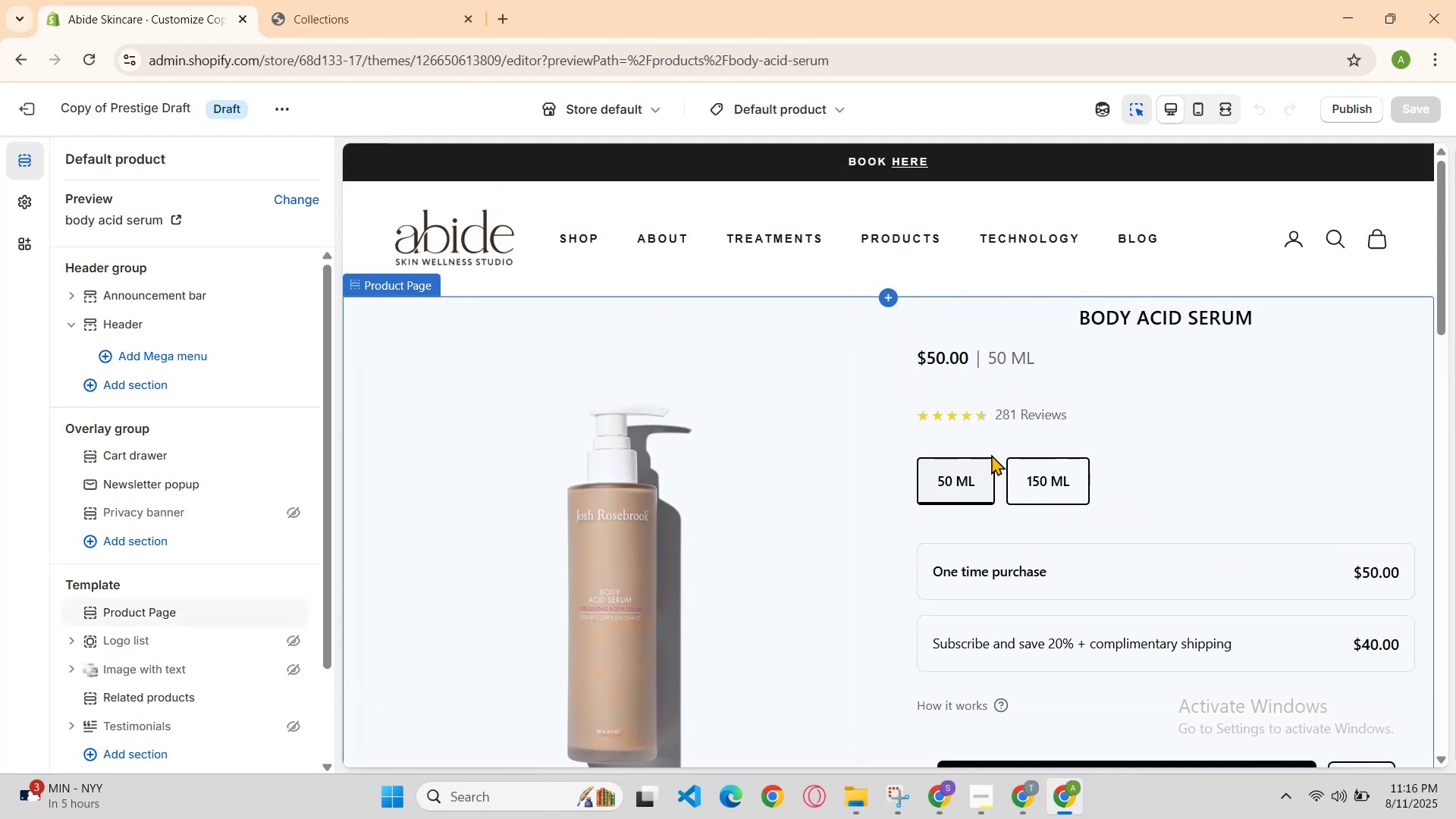 
wait(6.76)
 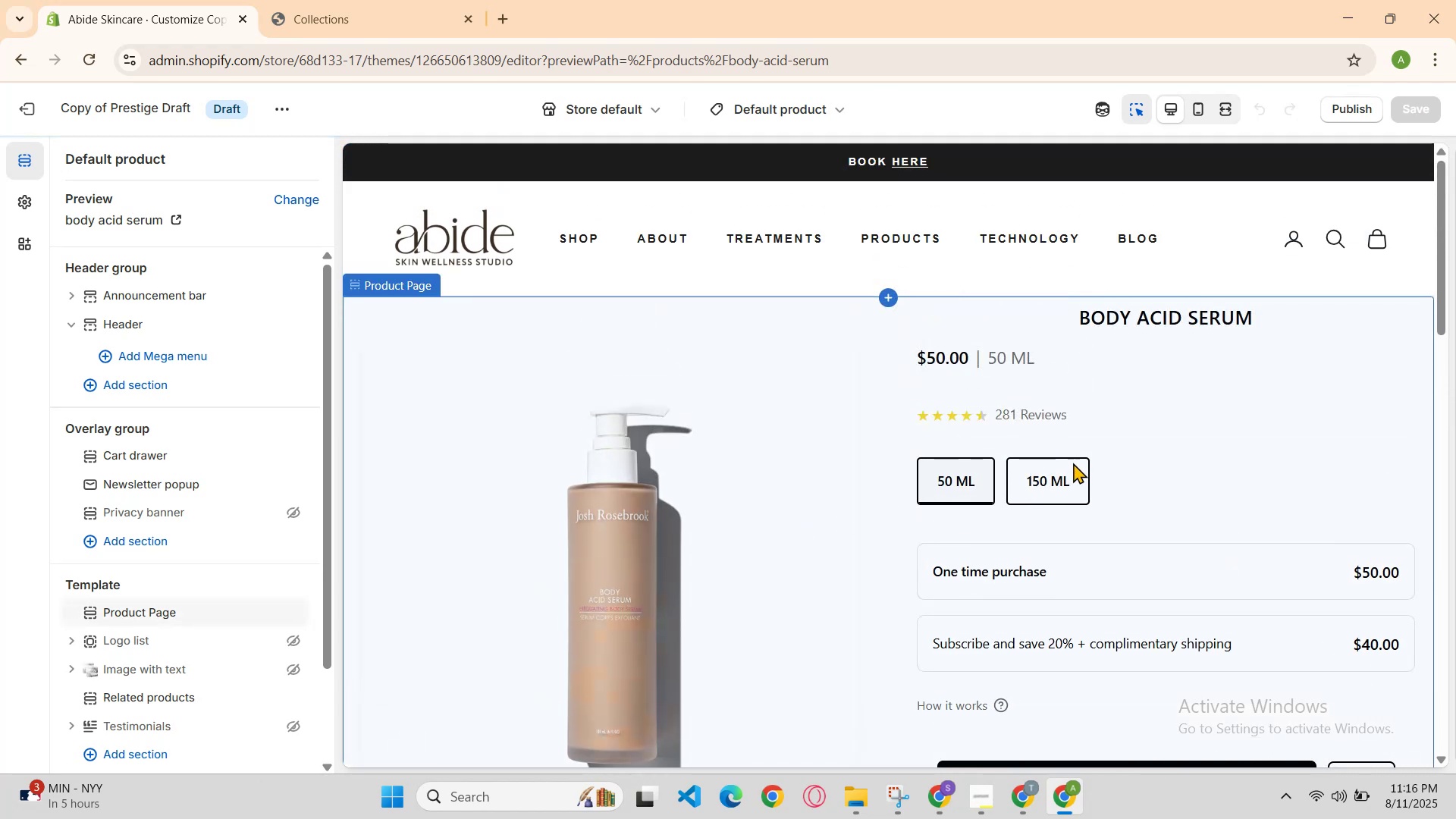 
left_click([993, 416])
 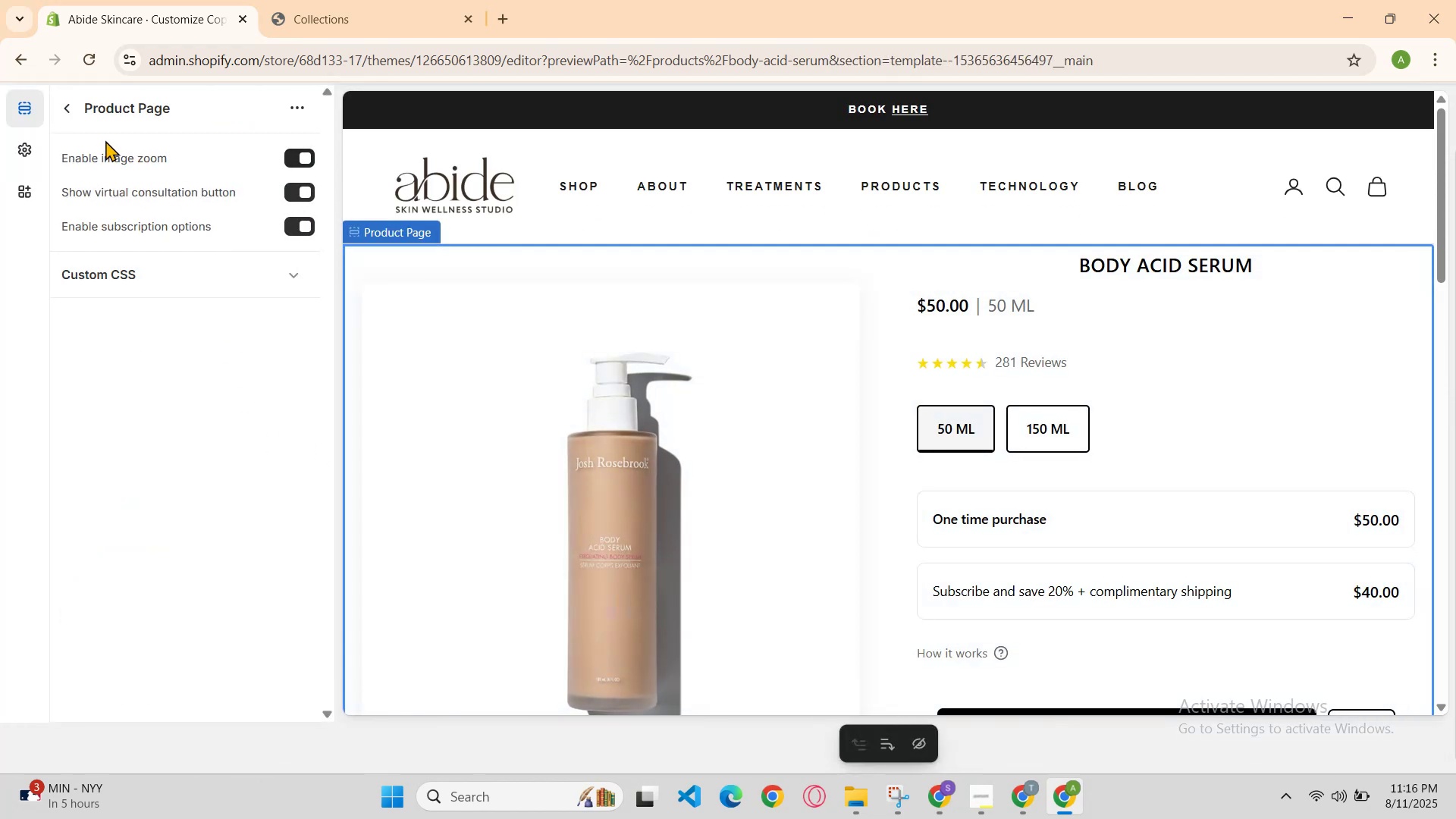 
left_click([74, 111])
 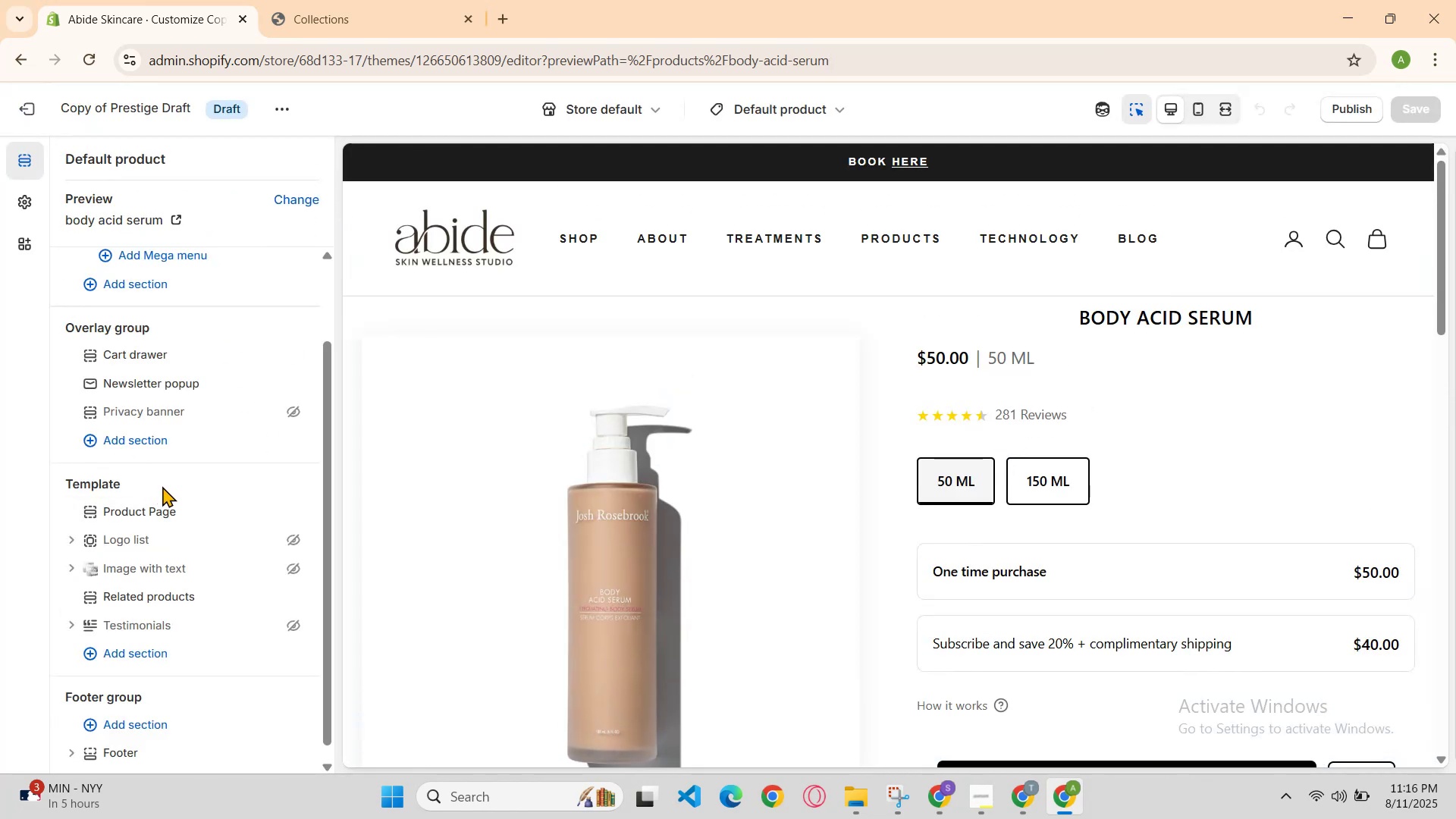 
mouse_move([202, 582])
 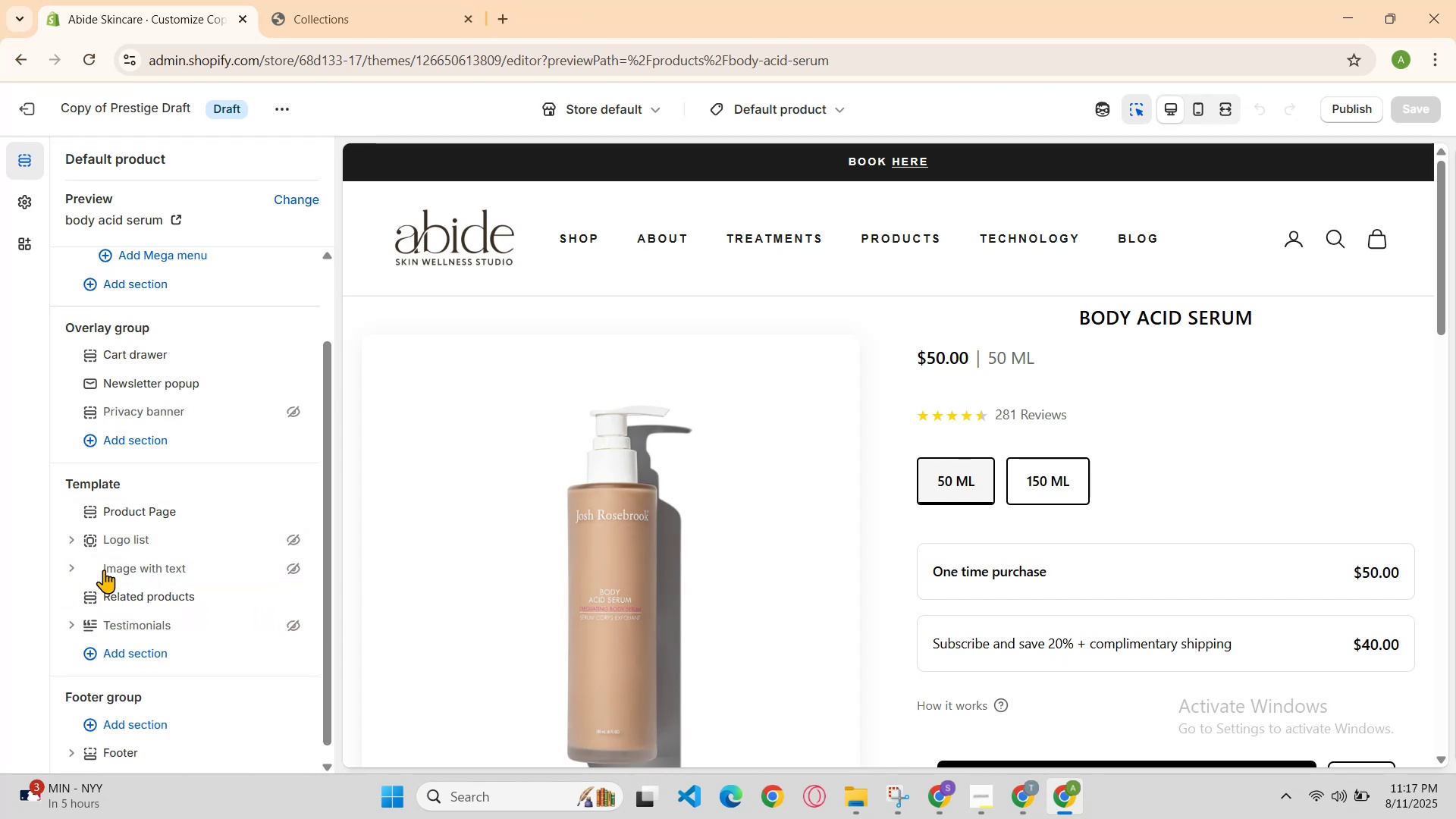 
wait(8.15)
 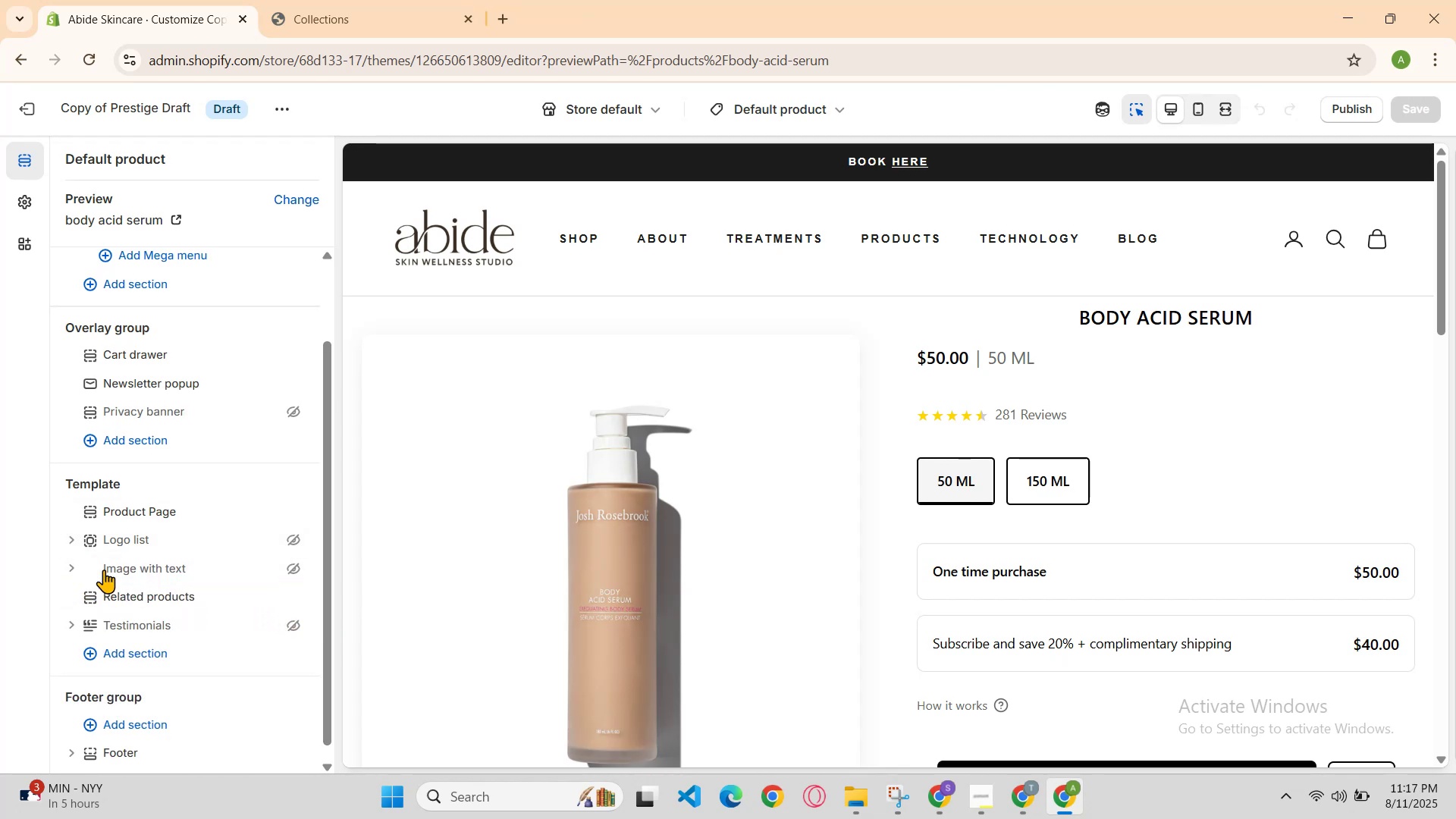 
left_click([294, 599])
 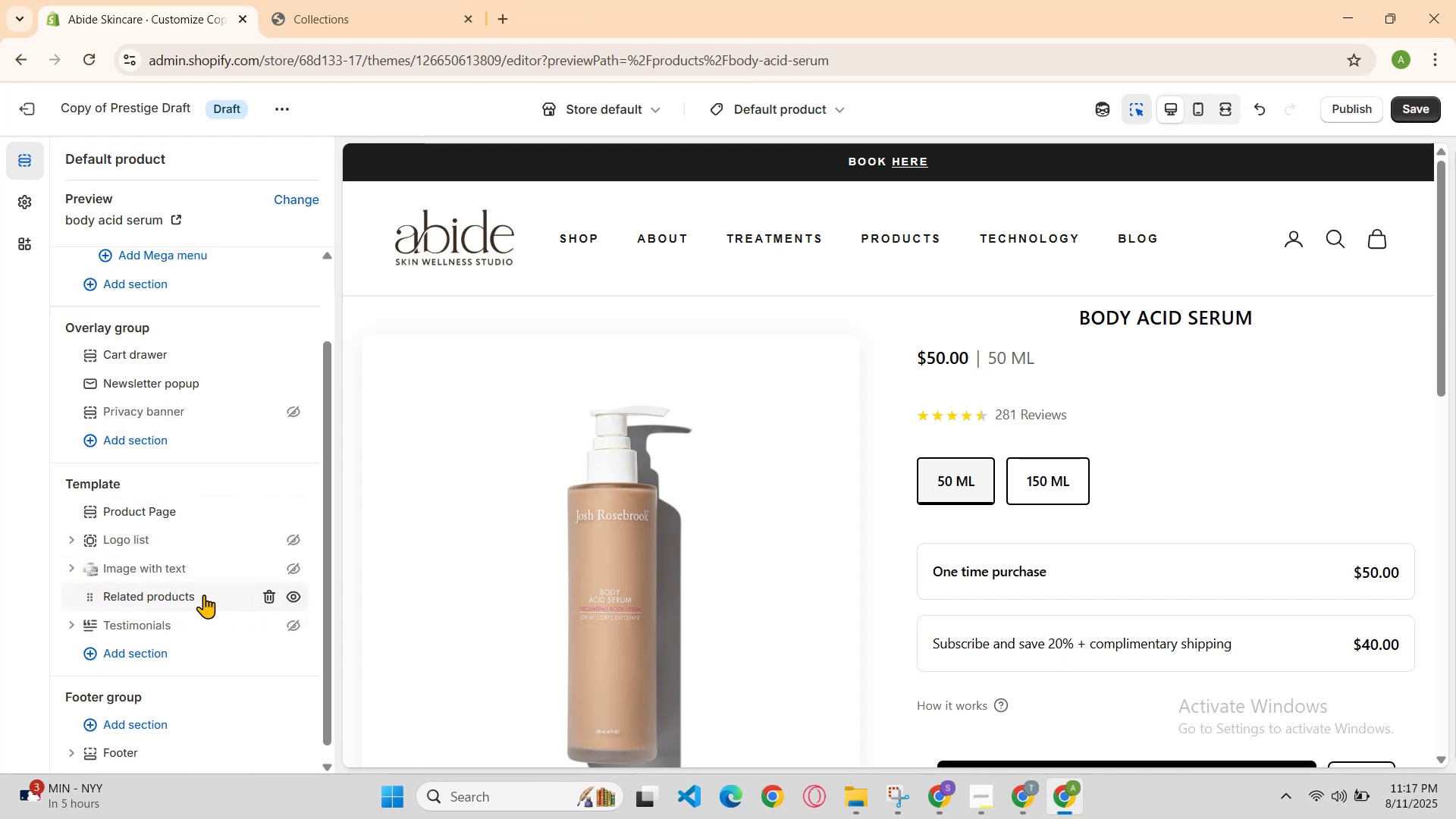 
right_click([202, 595])
 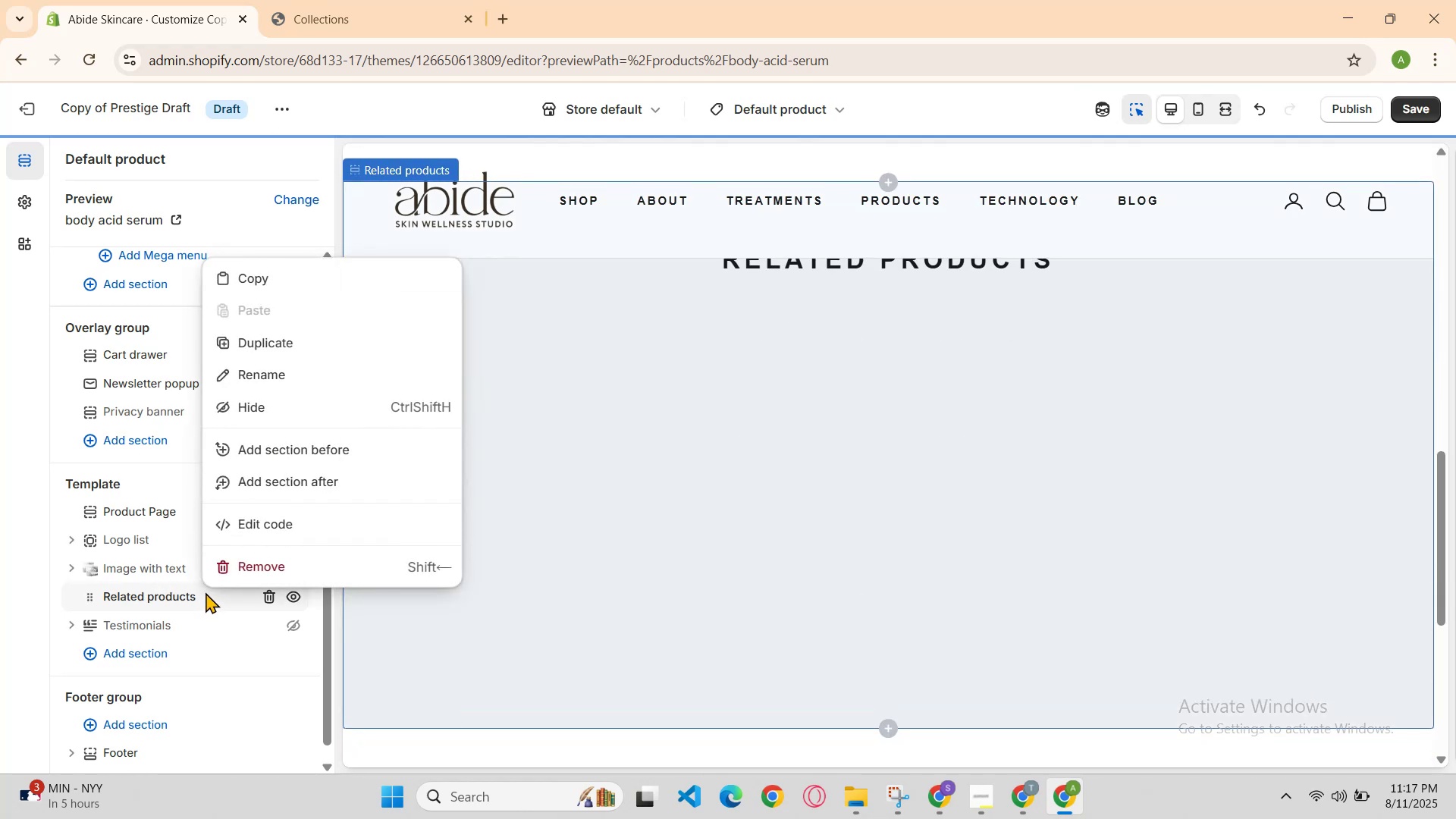 
scroll: coordinate [1012, 445], scroll_direction: up, amount: 5.0
 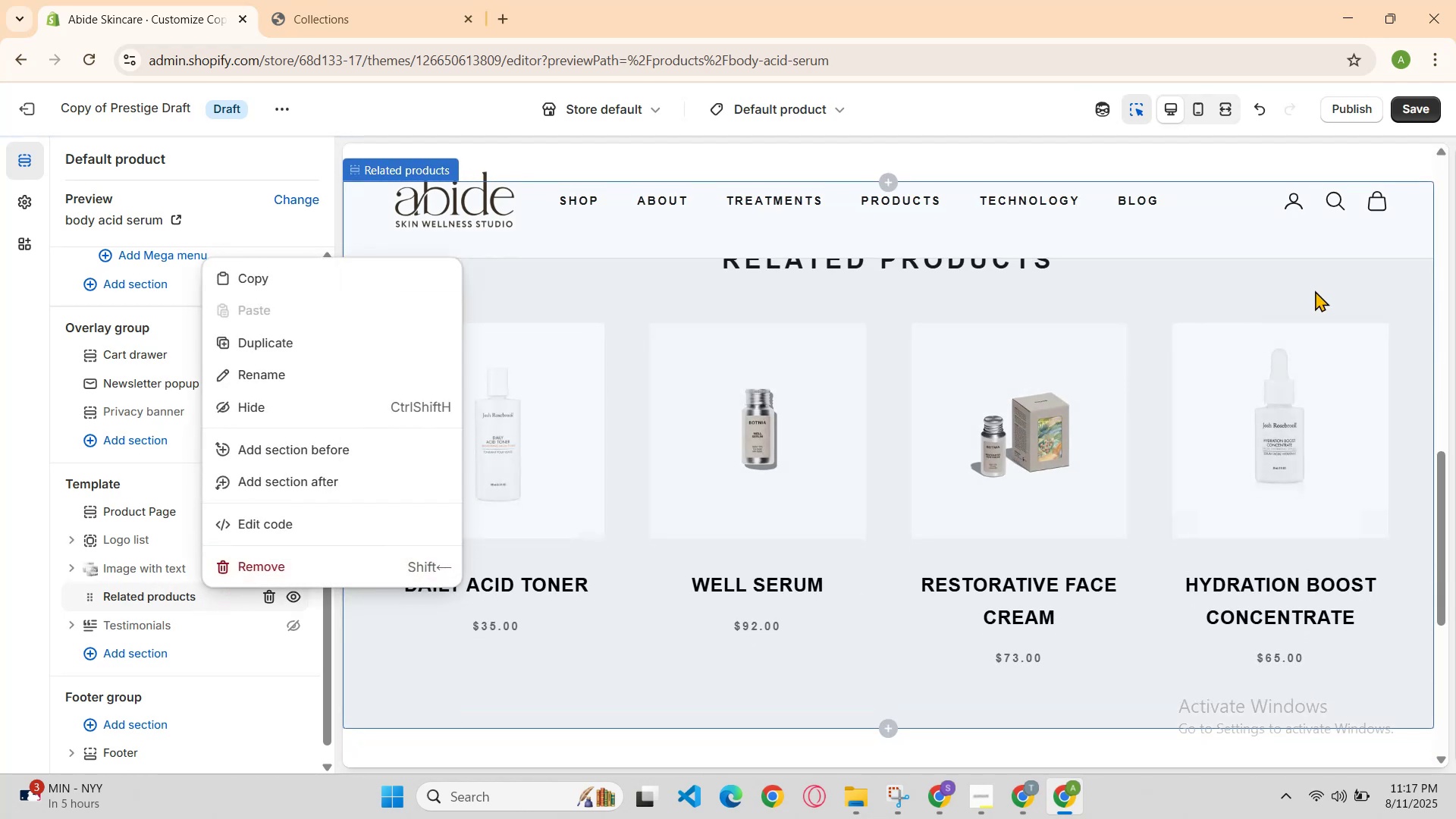 
left_click([1310, 288])
 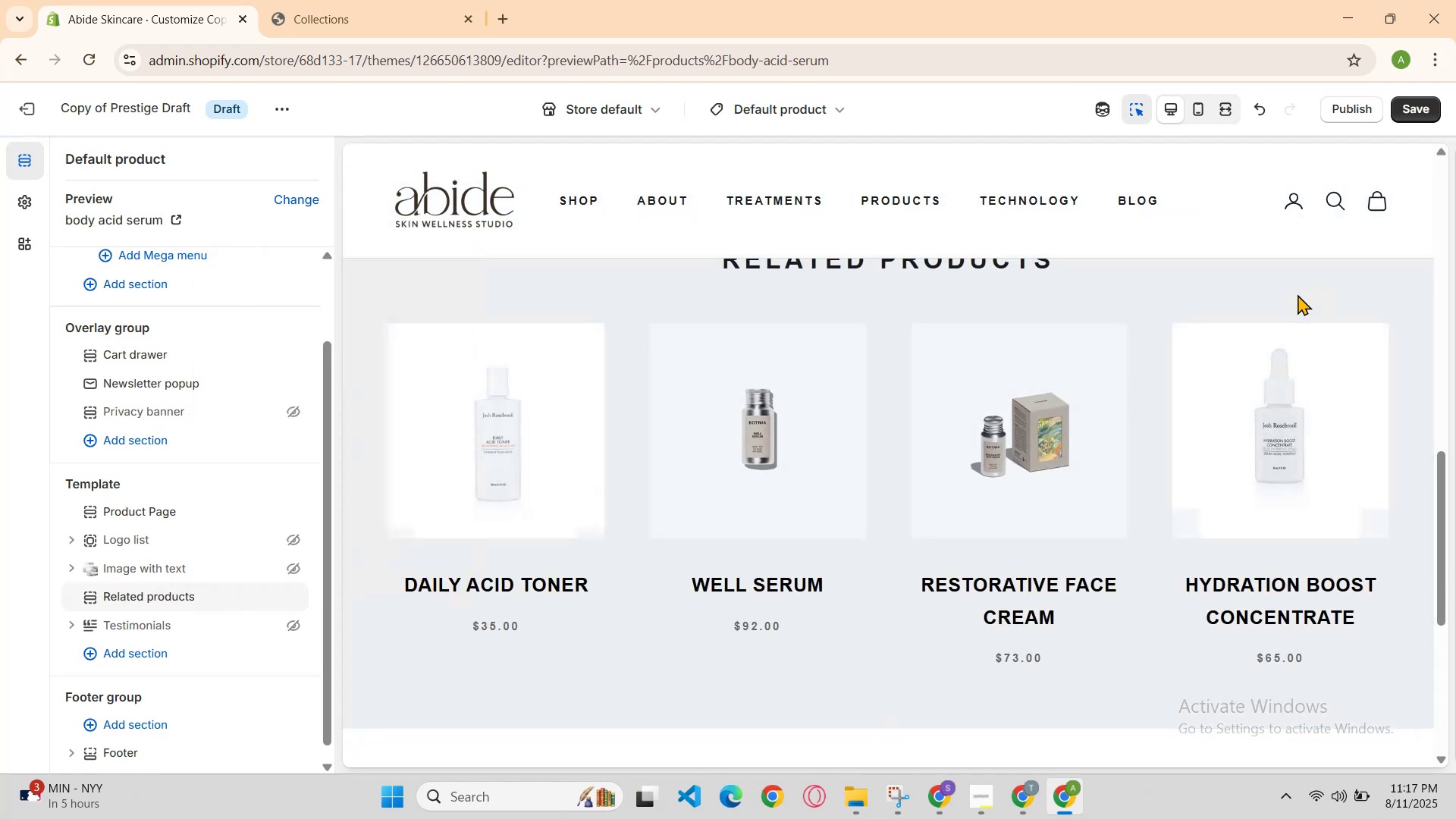 
scroll: coordinate [612, 537], scroll_direction: up, amount: 4.0
 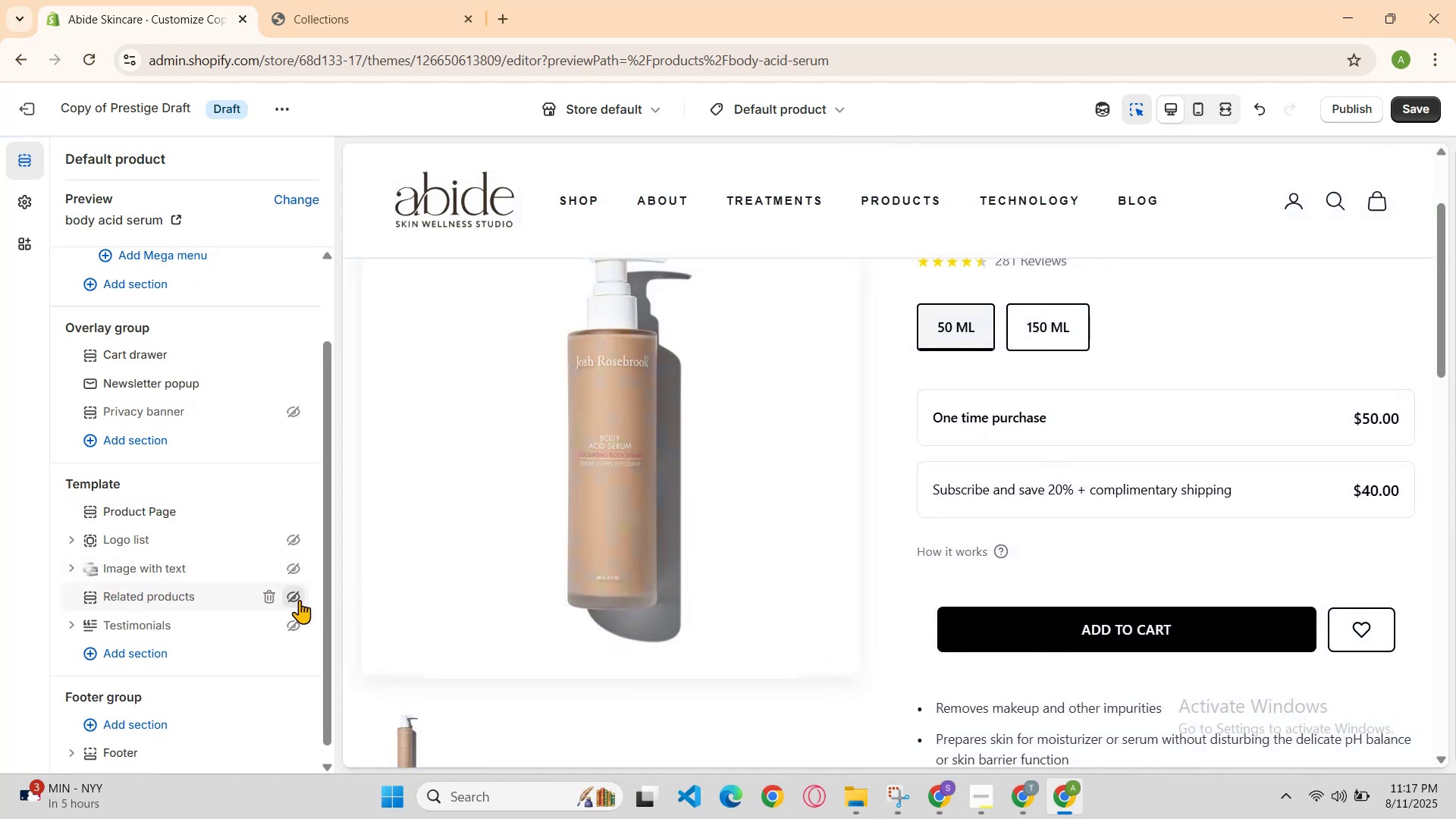 
left_click([294, 600])
 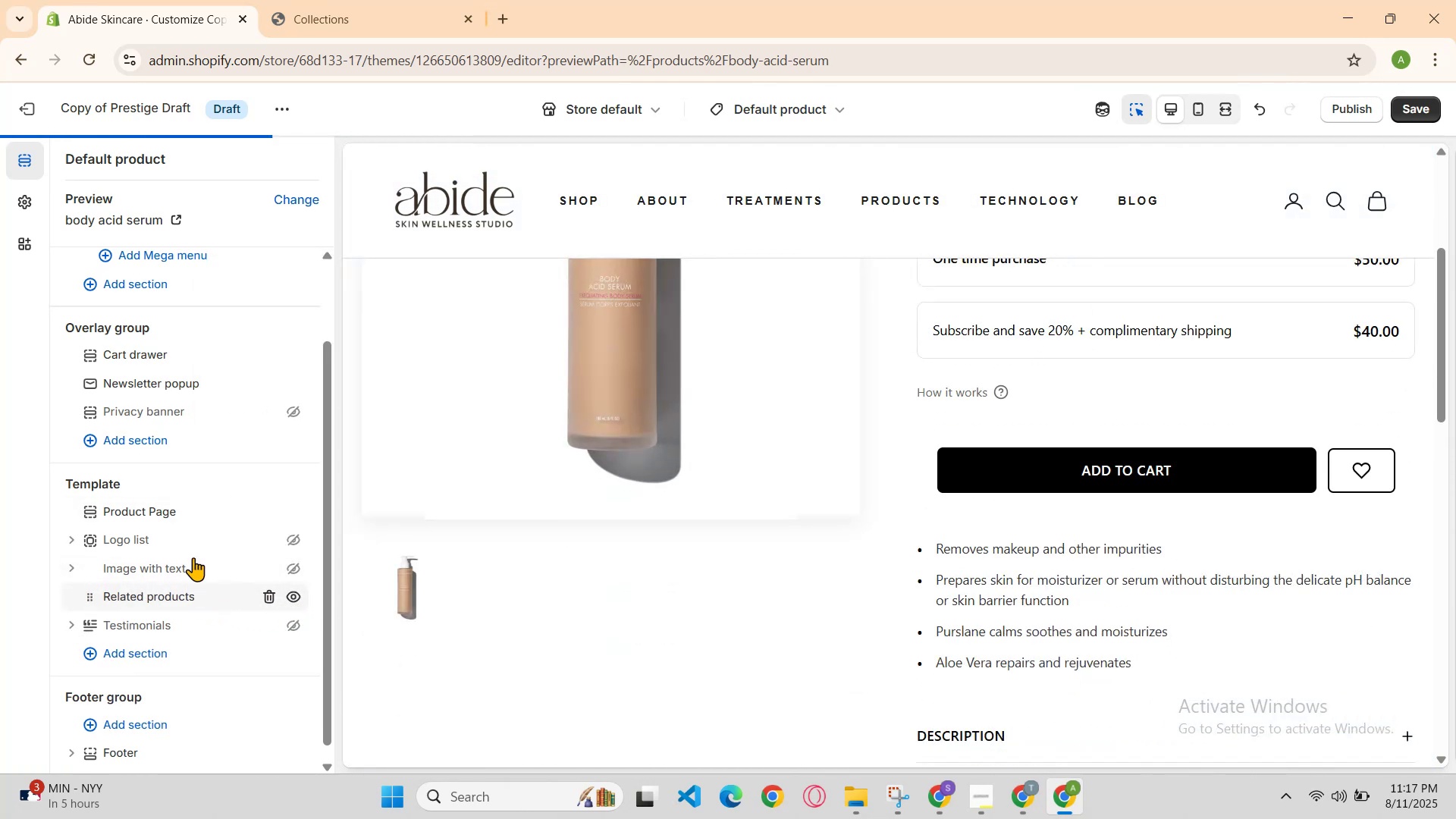 
right_click([172, 512])
 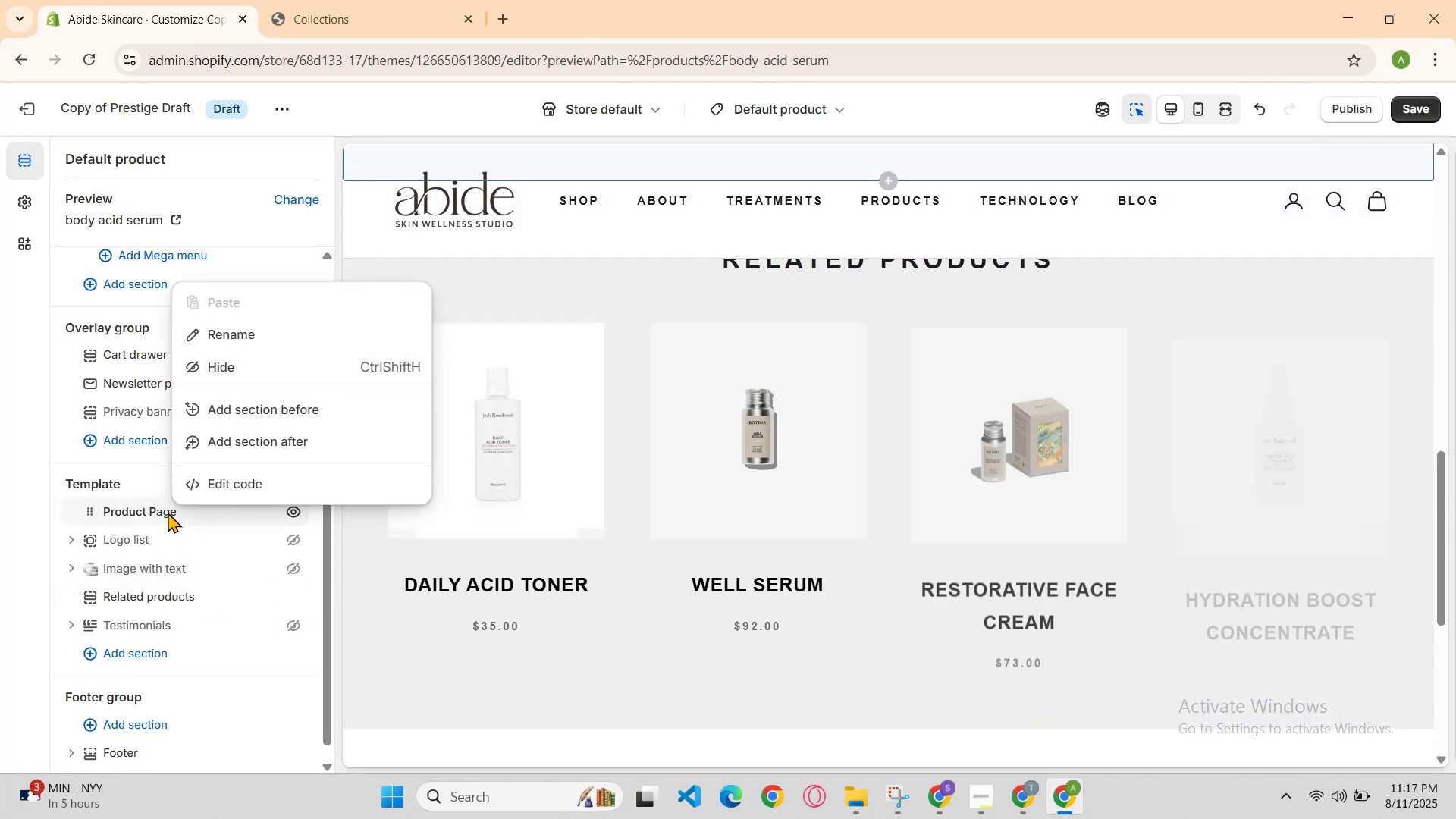 
left_click([165, 513])
 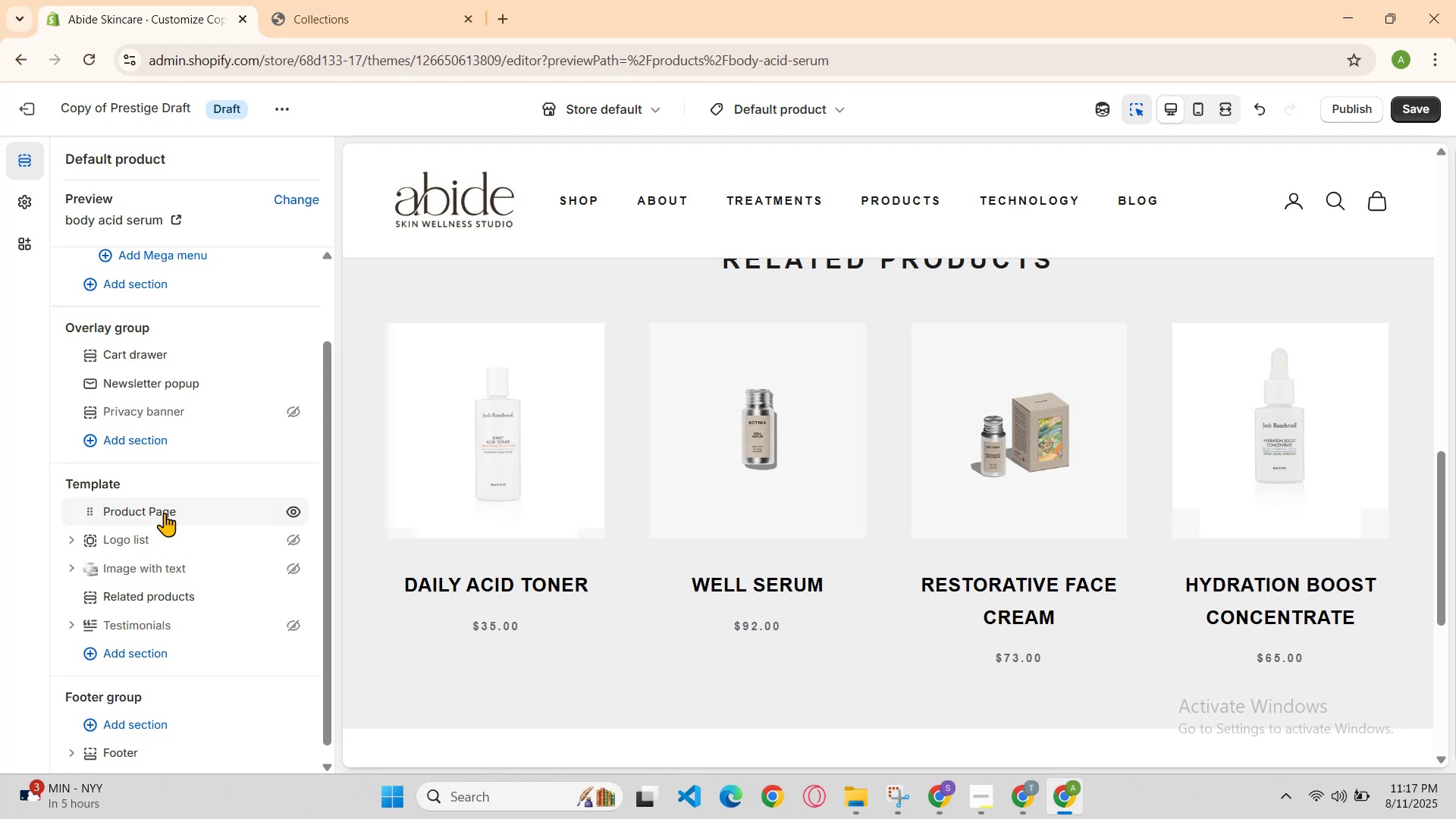 
right_click([165, 513])
 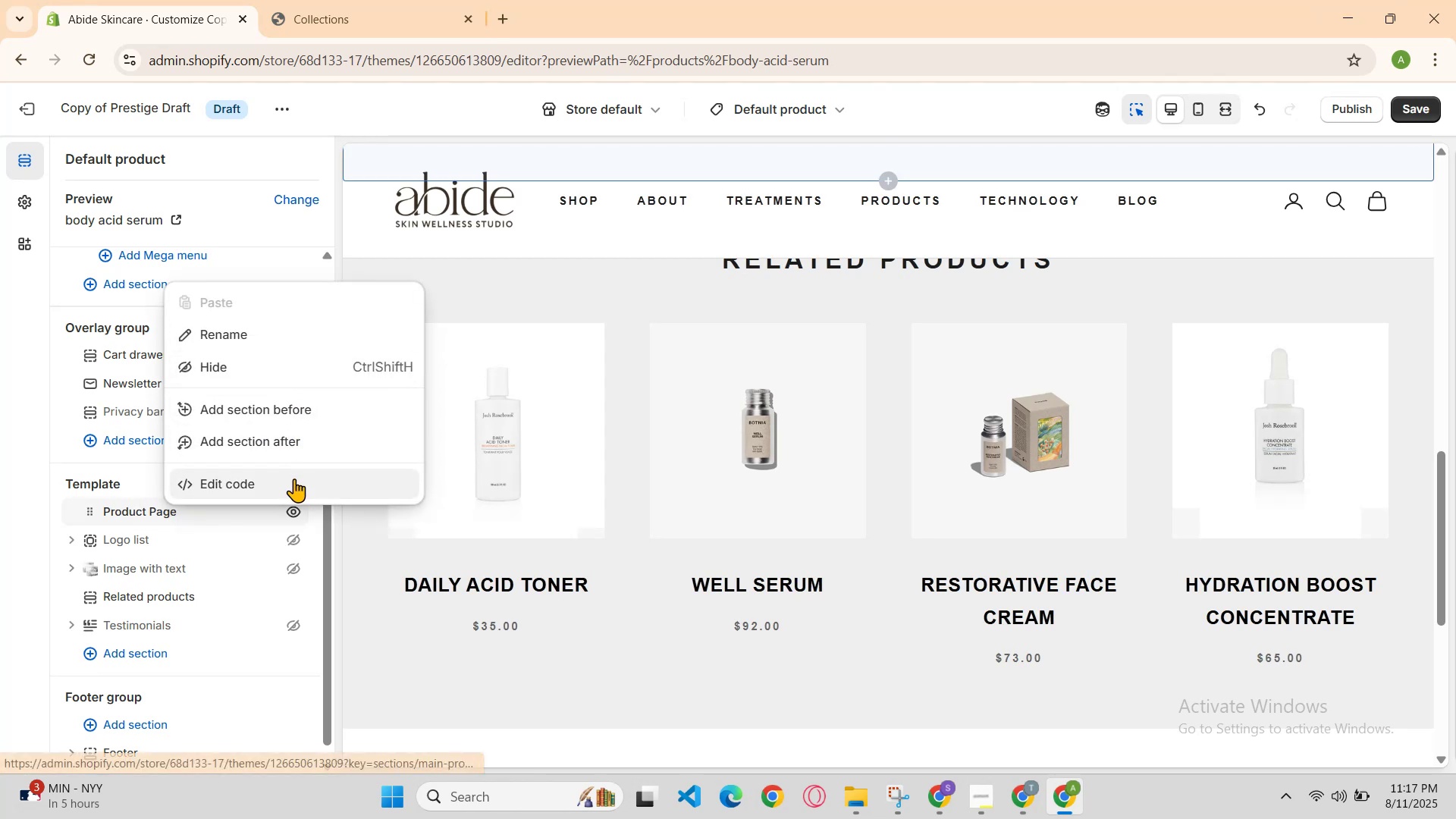 
wait(5.27)
 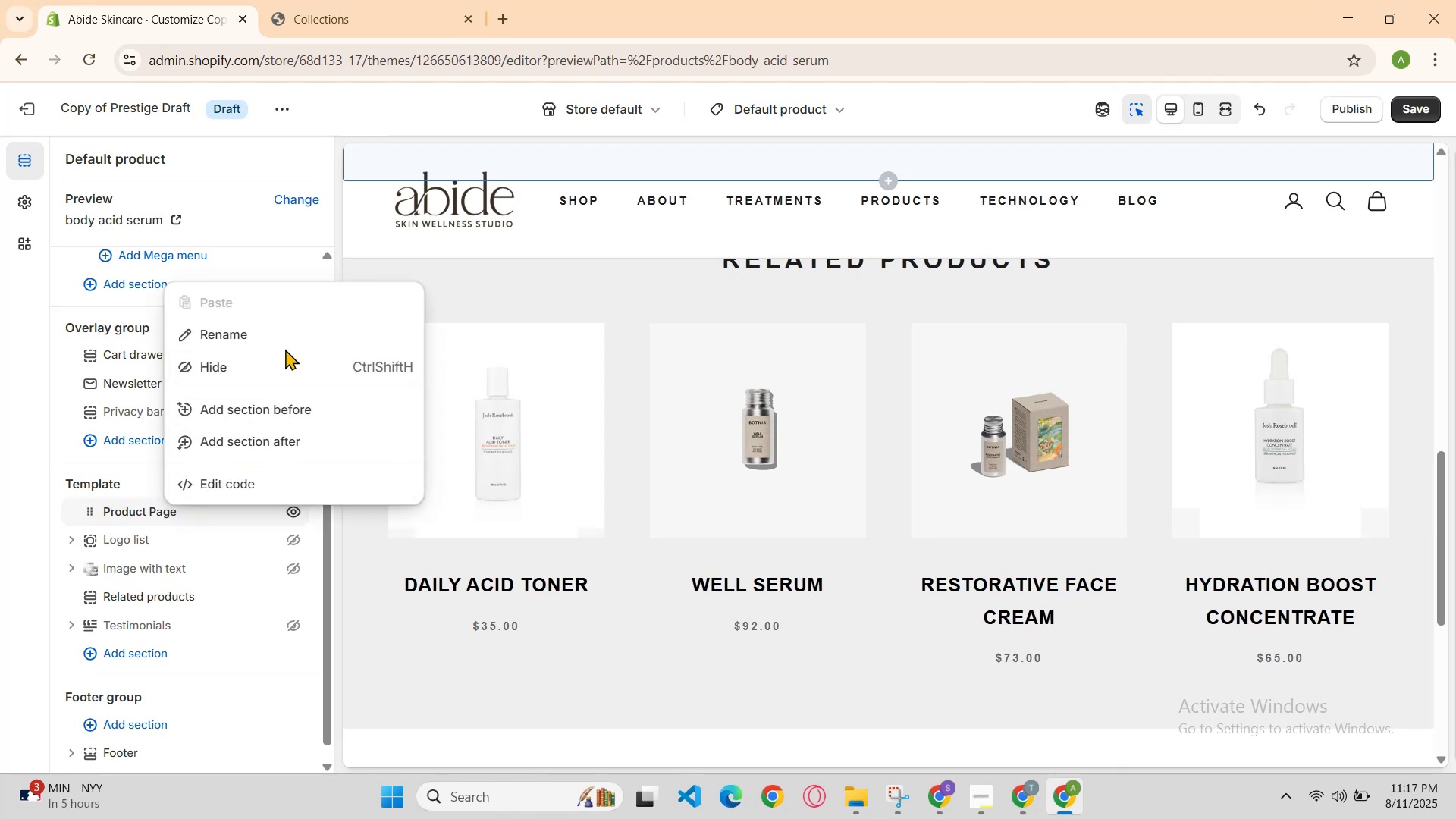 
left_click([796, 274])
 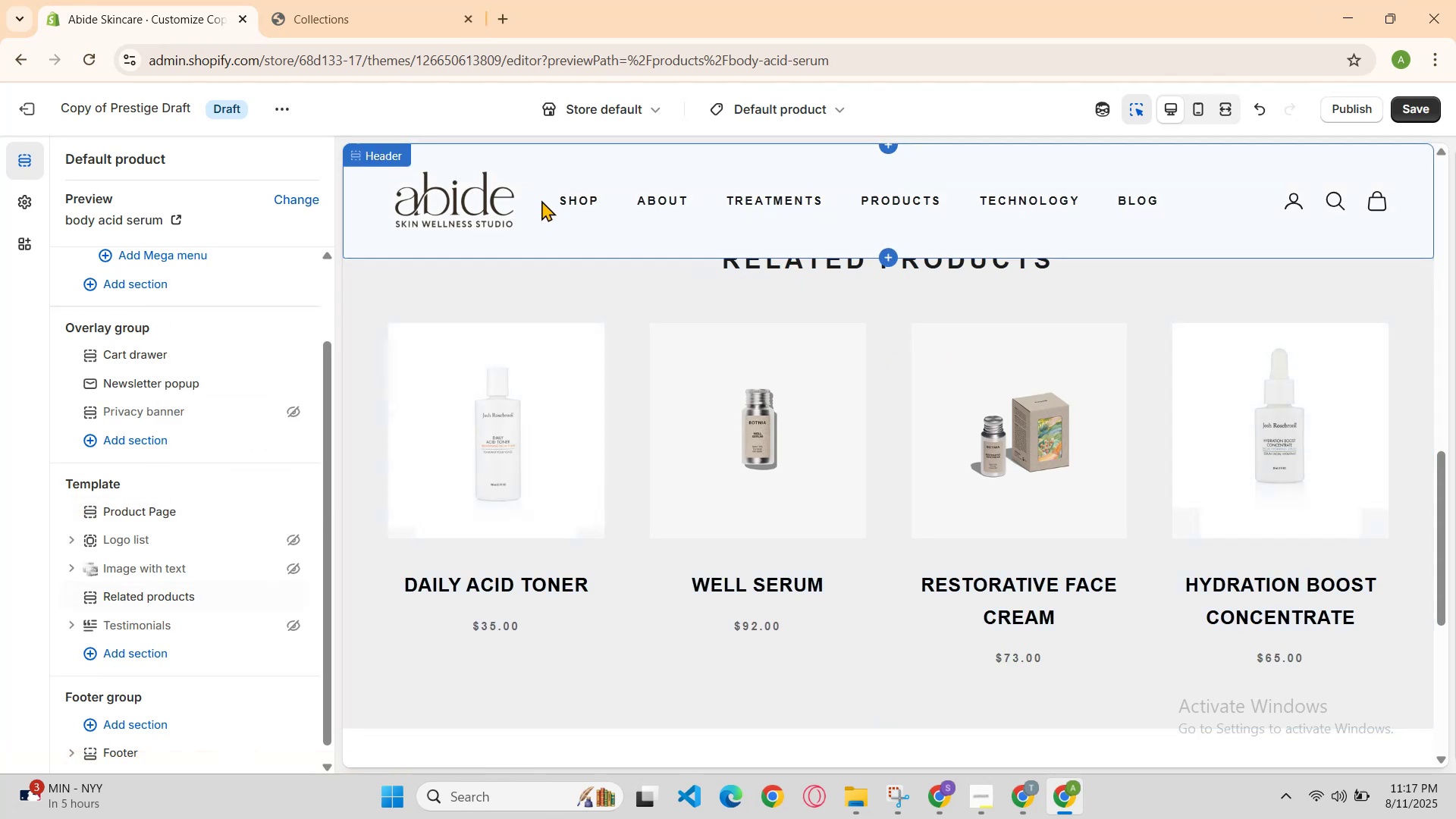 
left_click([561, 197])
 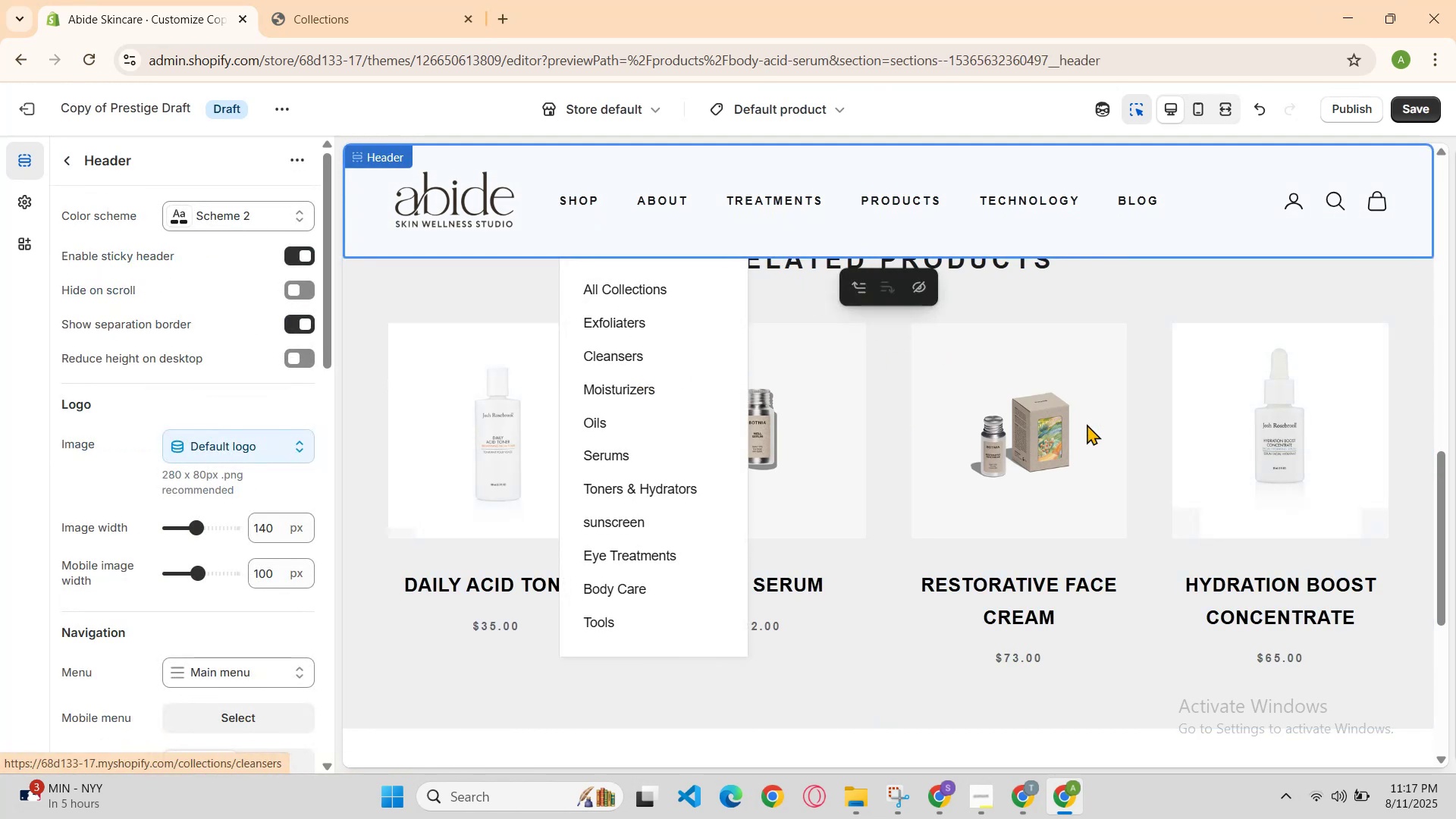 
scroll: coordinate [1103, 390], scroll_direction: up, amount: 6.0
 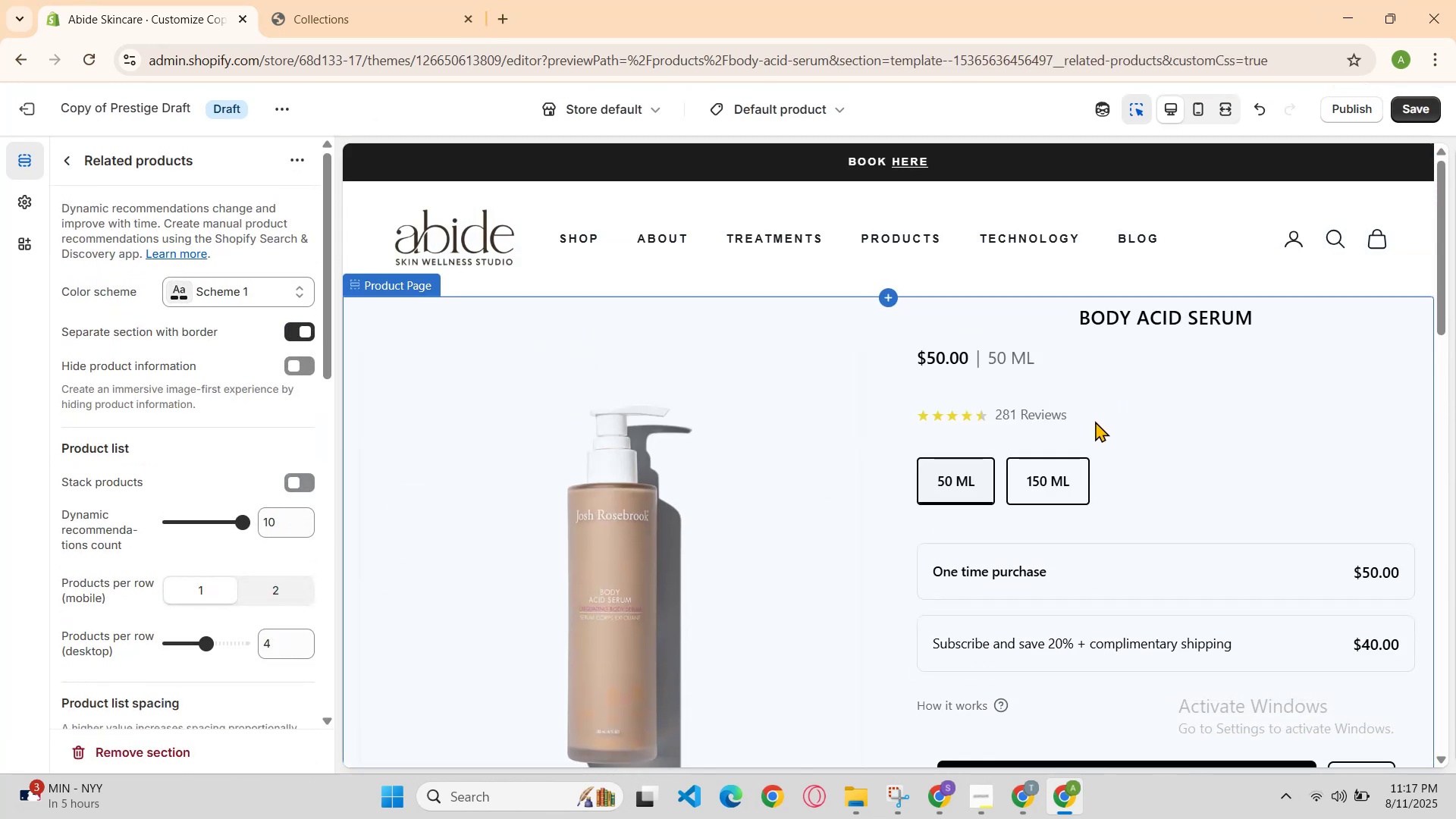 
scroll: coordinate [1099, 434], scroll_direction: none, amount: 0.0
 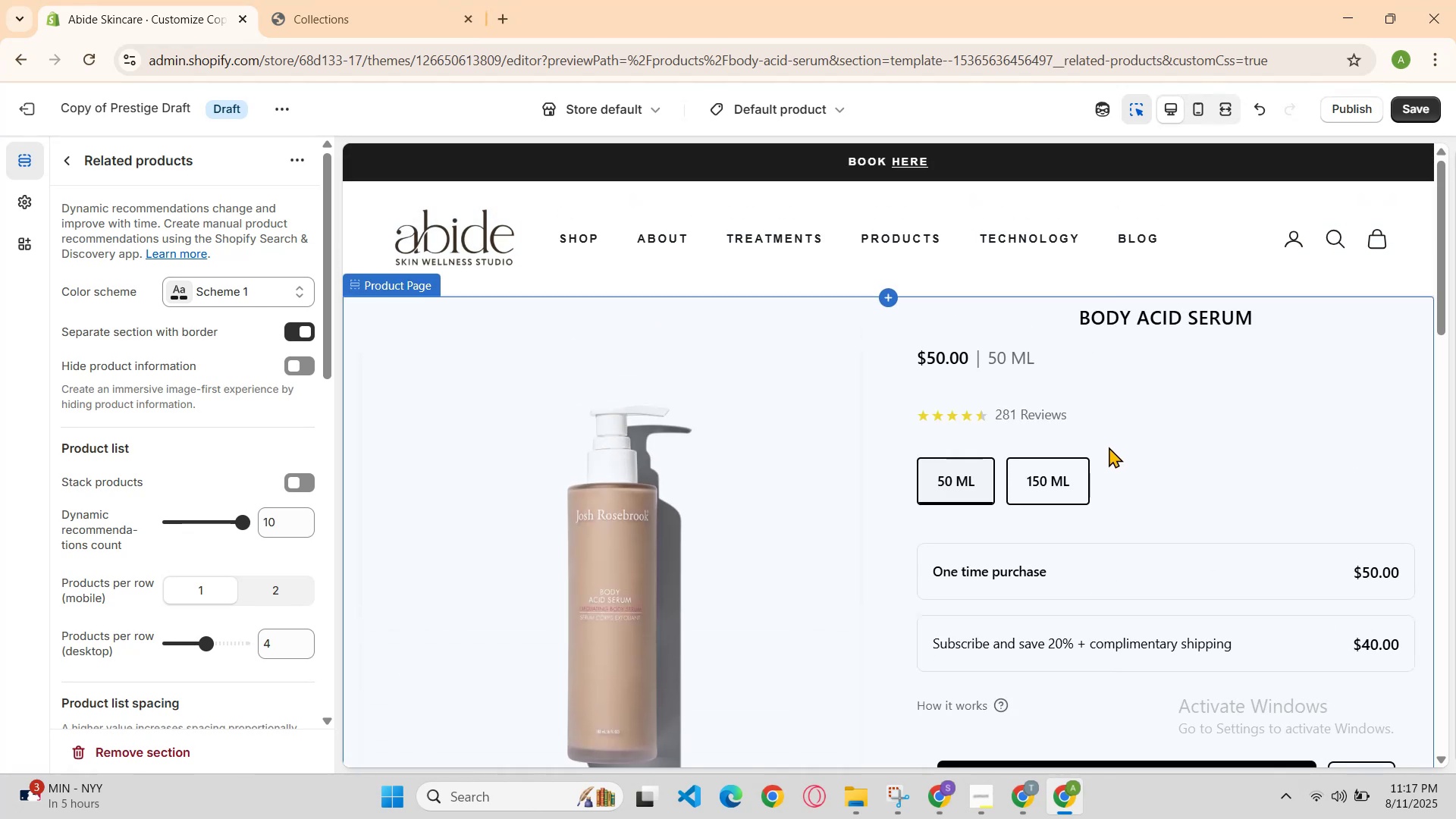 
scroll: coordinate [1118, 452], scroll_direction: down, amount: 1.0
 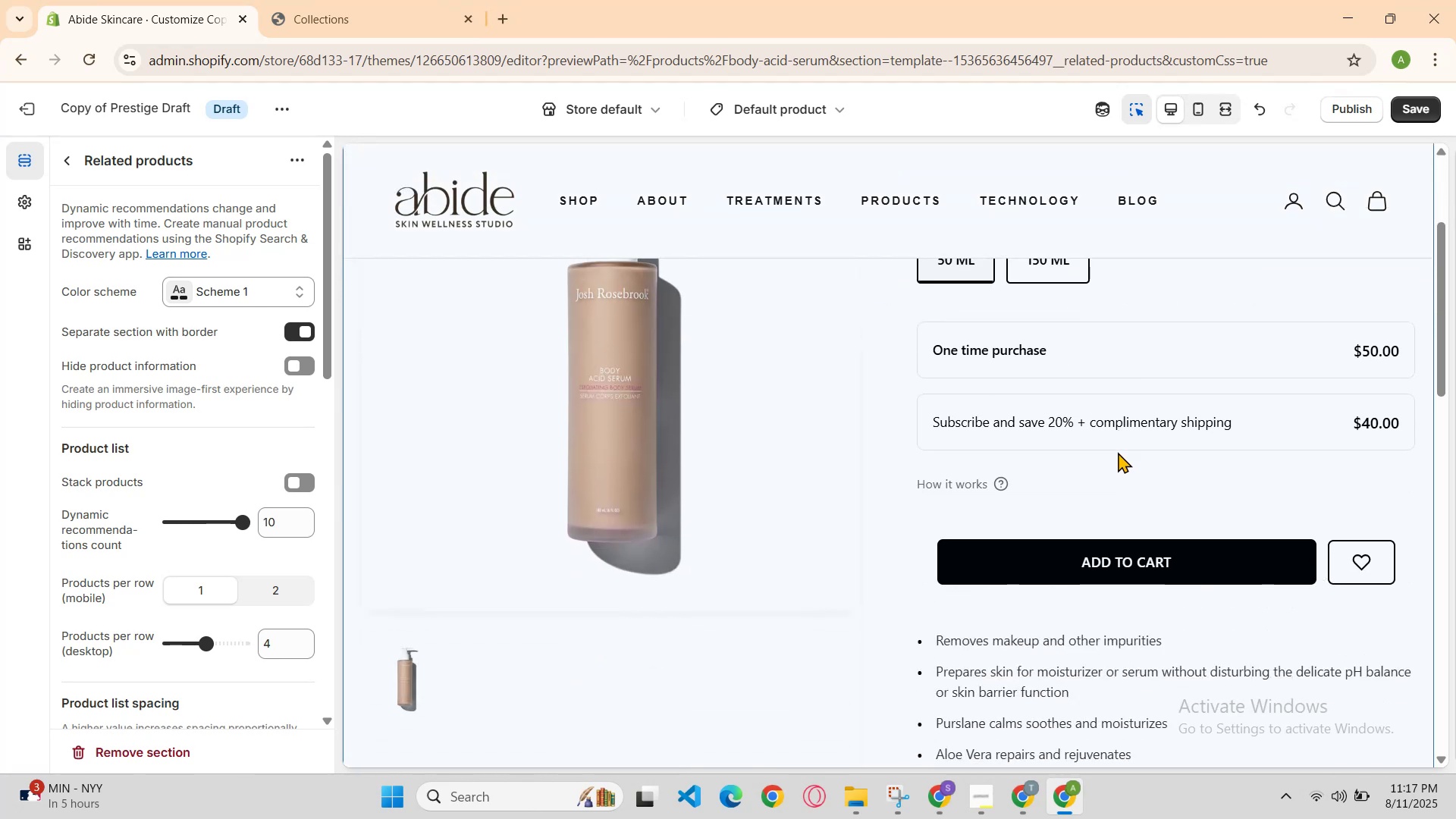 
scroll: coordinate [1118, 452], scroll_direction: up, amount: 1.0
 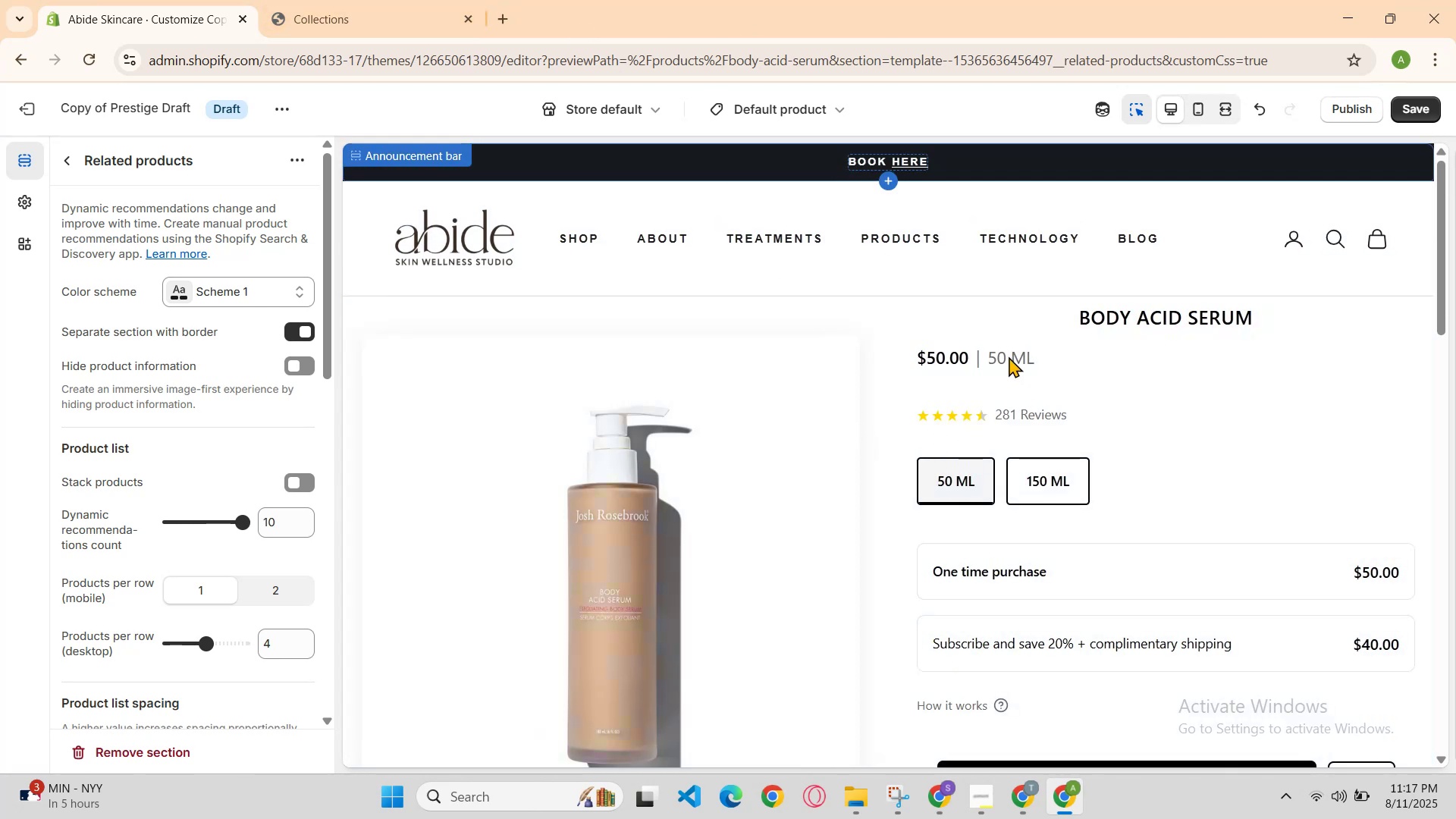 
left_click([992, 440])
 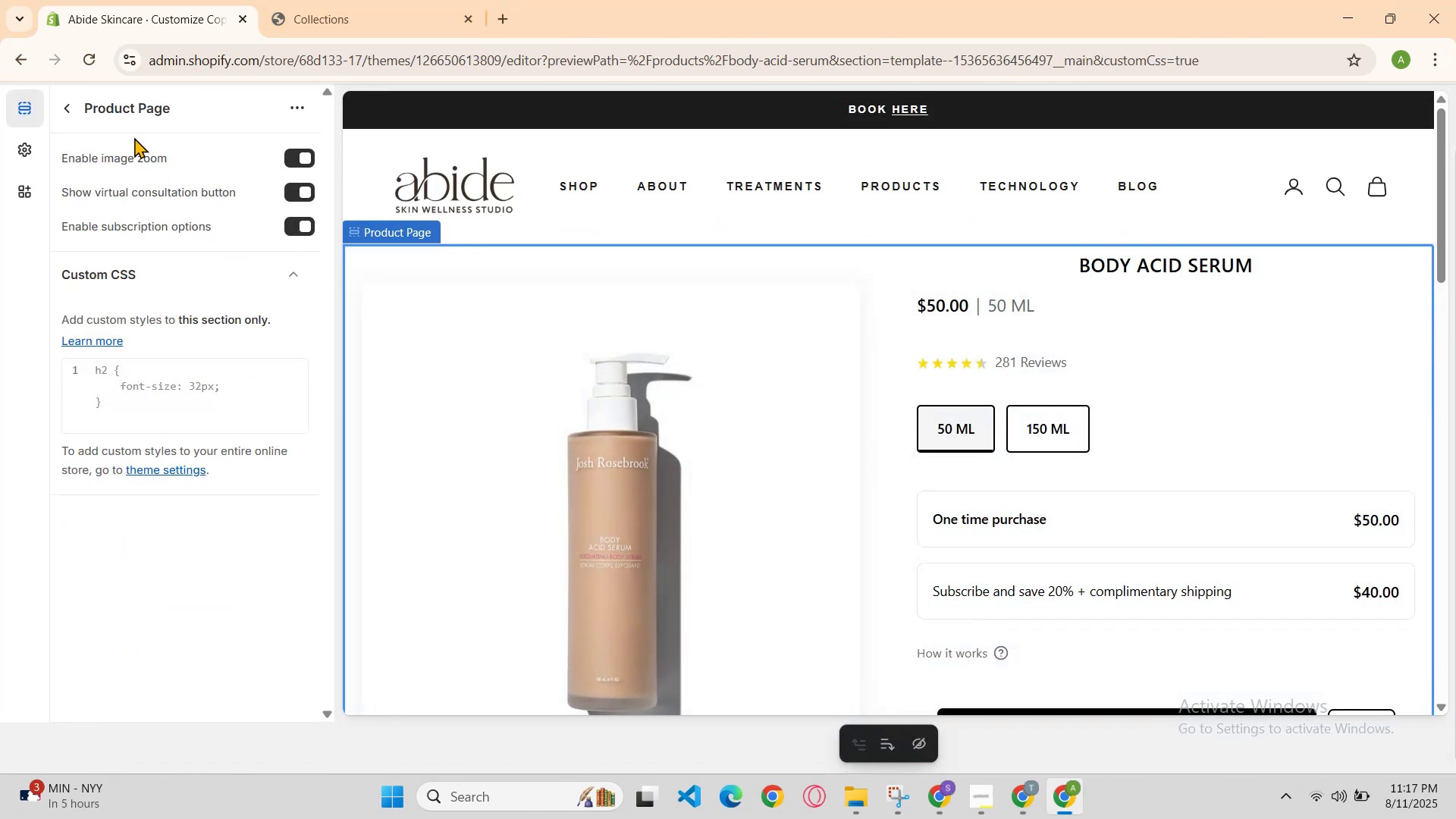 
double_click([56, 102])
 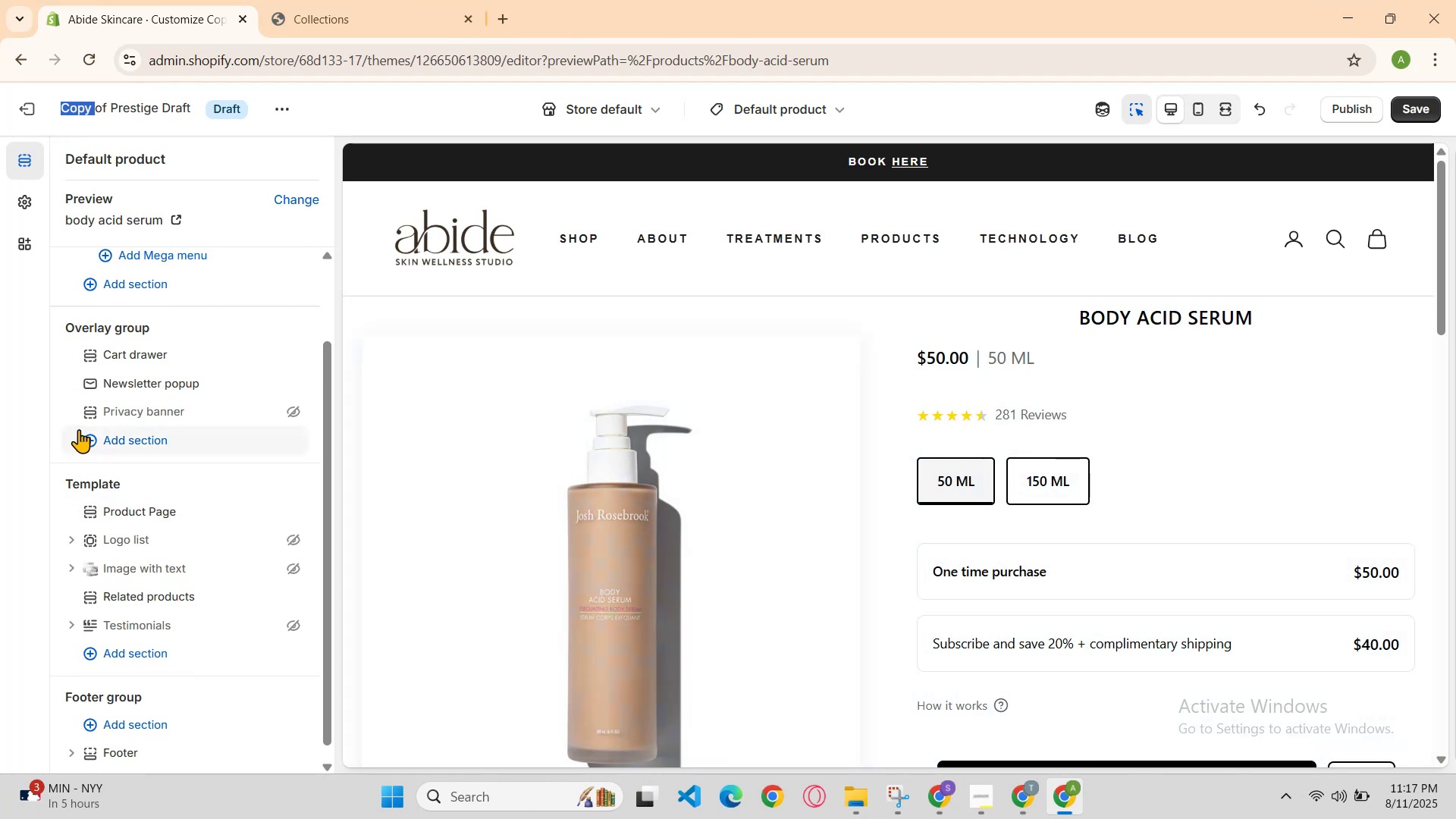 
wait(9.19)
 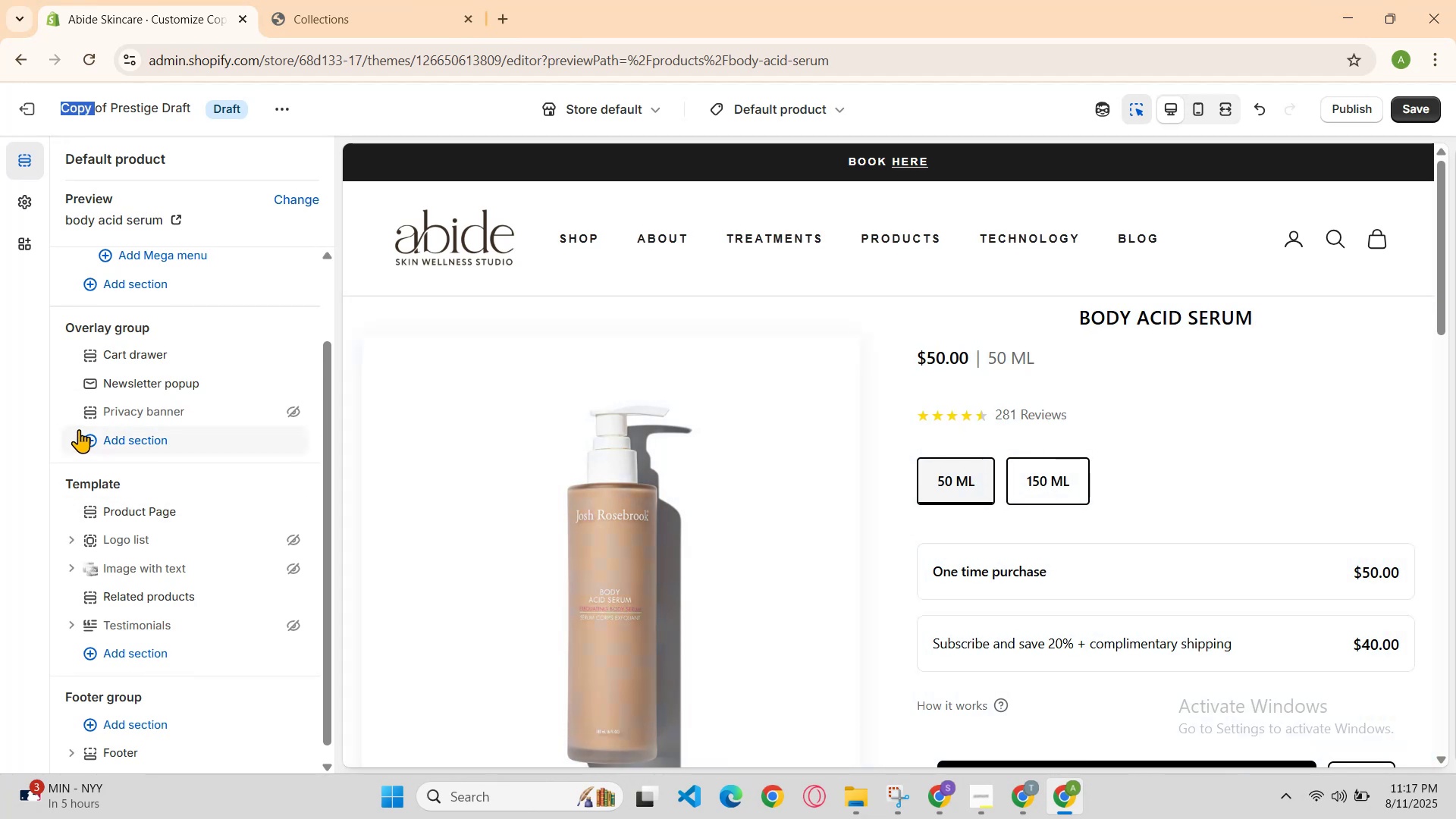 
left_click([140, 519])
 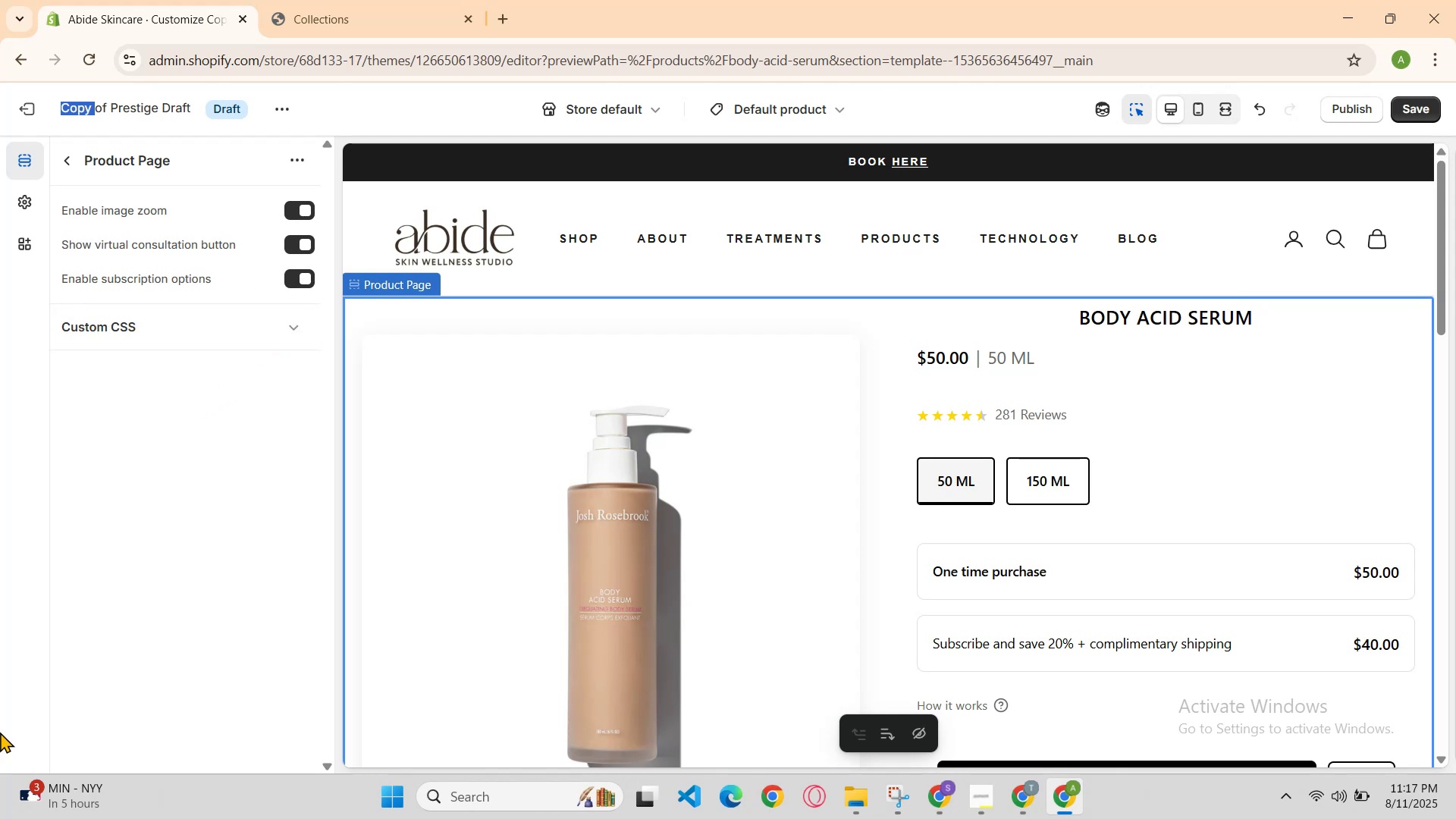 
wait(5.06)
 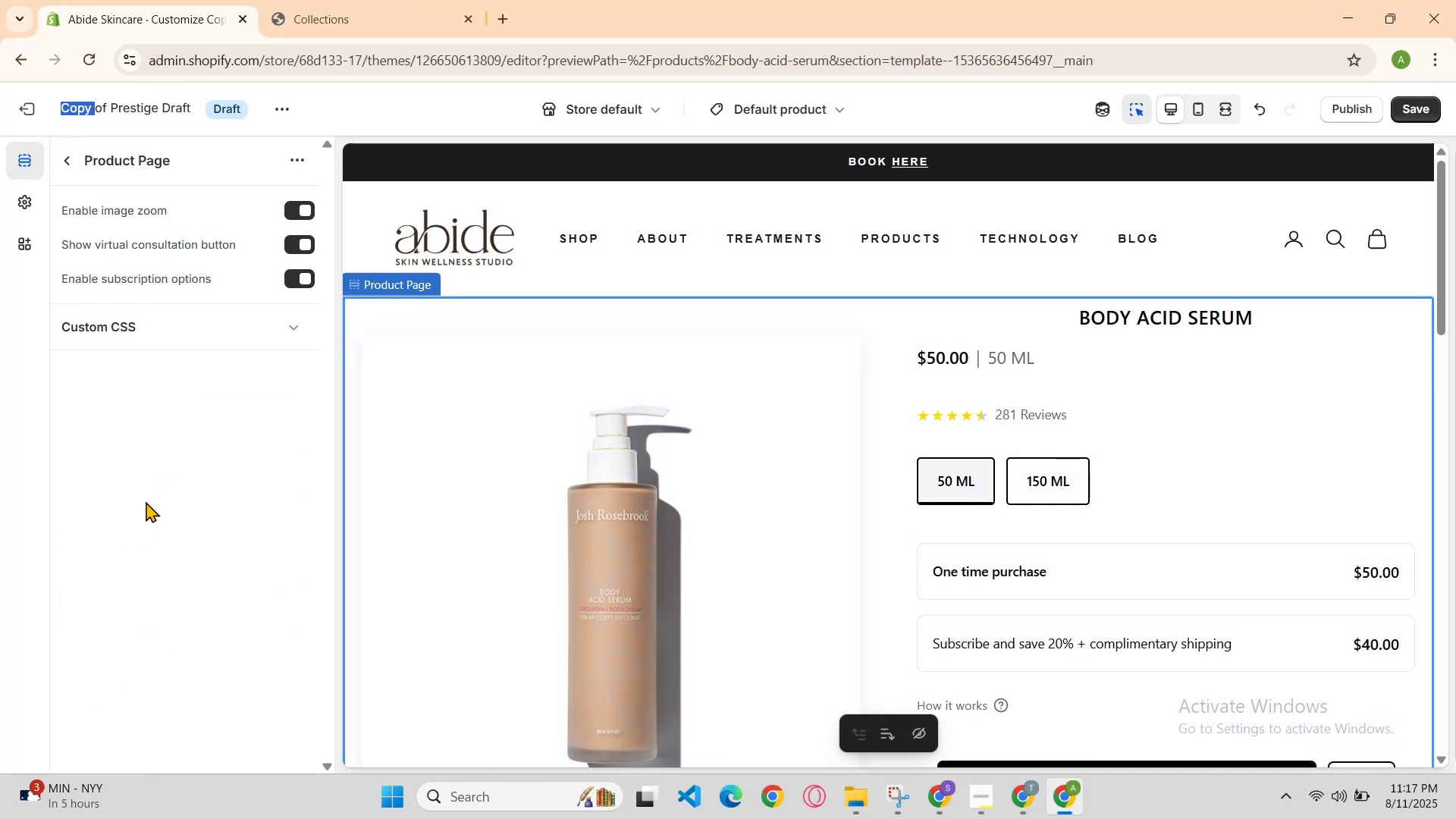 
left_click([67, 169])
 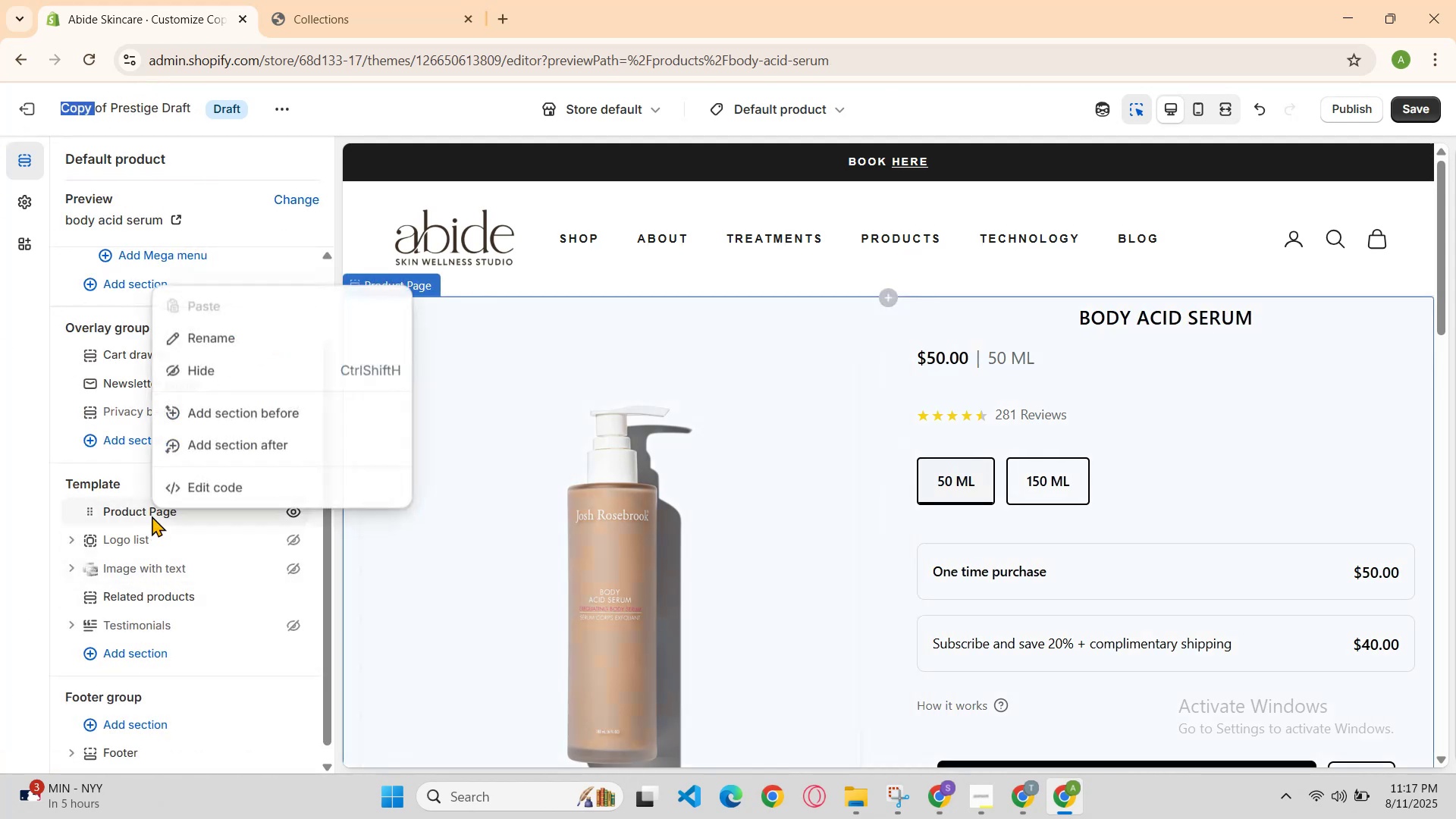 
left_click([210, 495])
 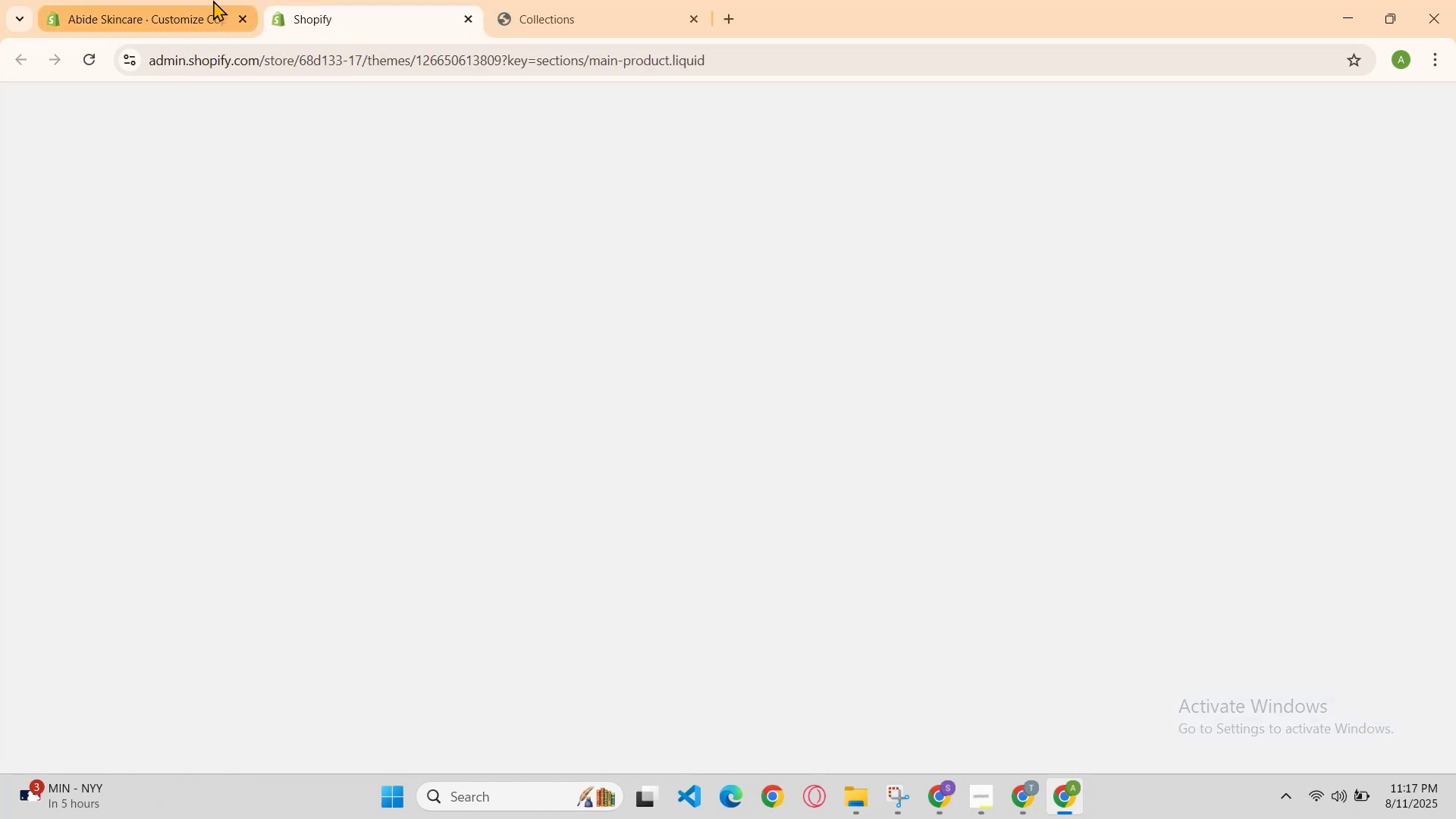 
mouse_move([216, 5])
 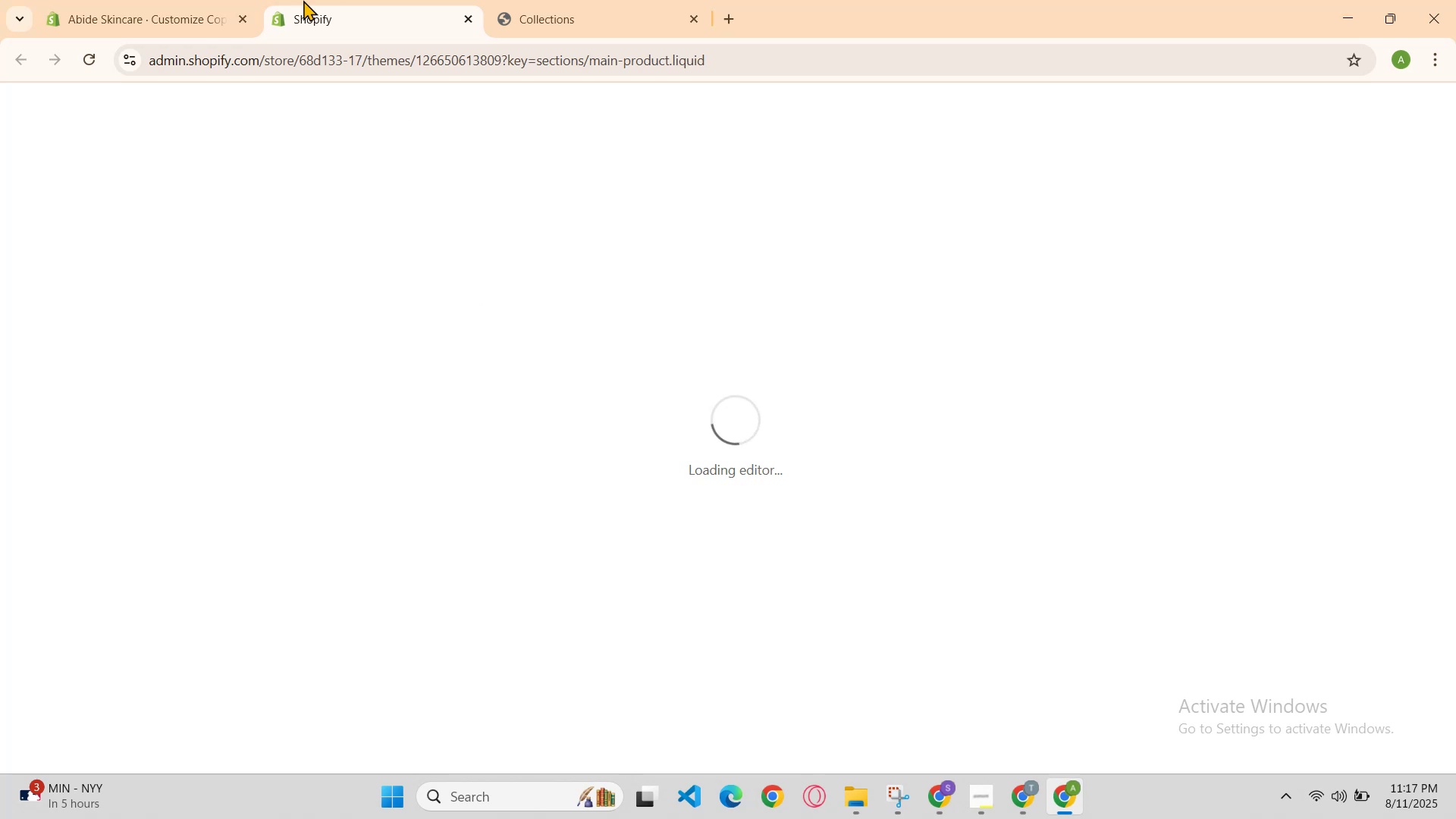 
left_click([532, 0])
 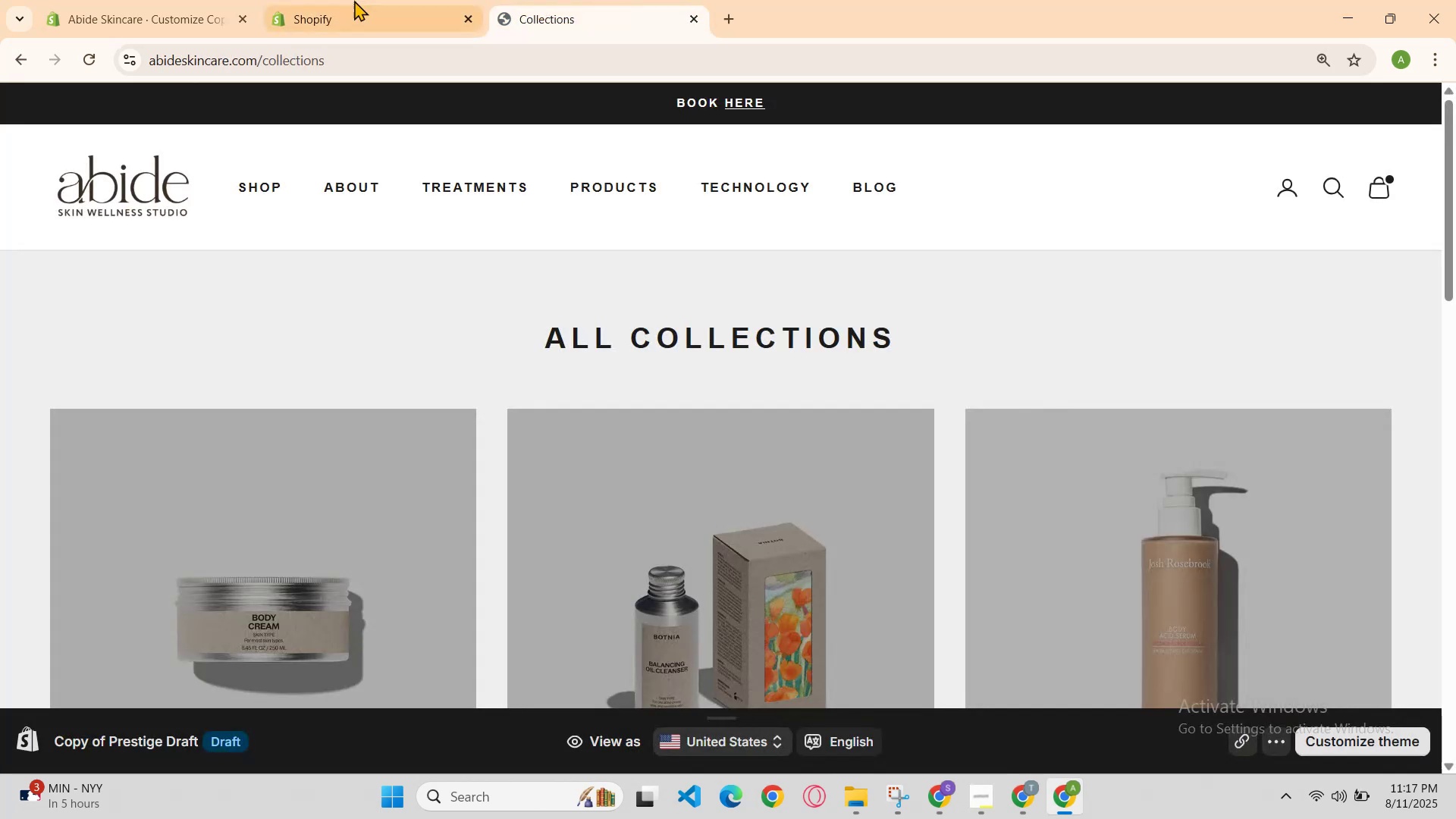 
left_click([350, 0])
 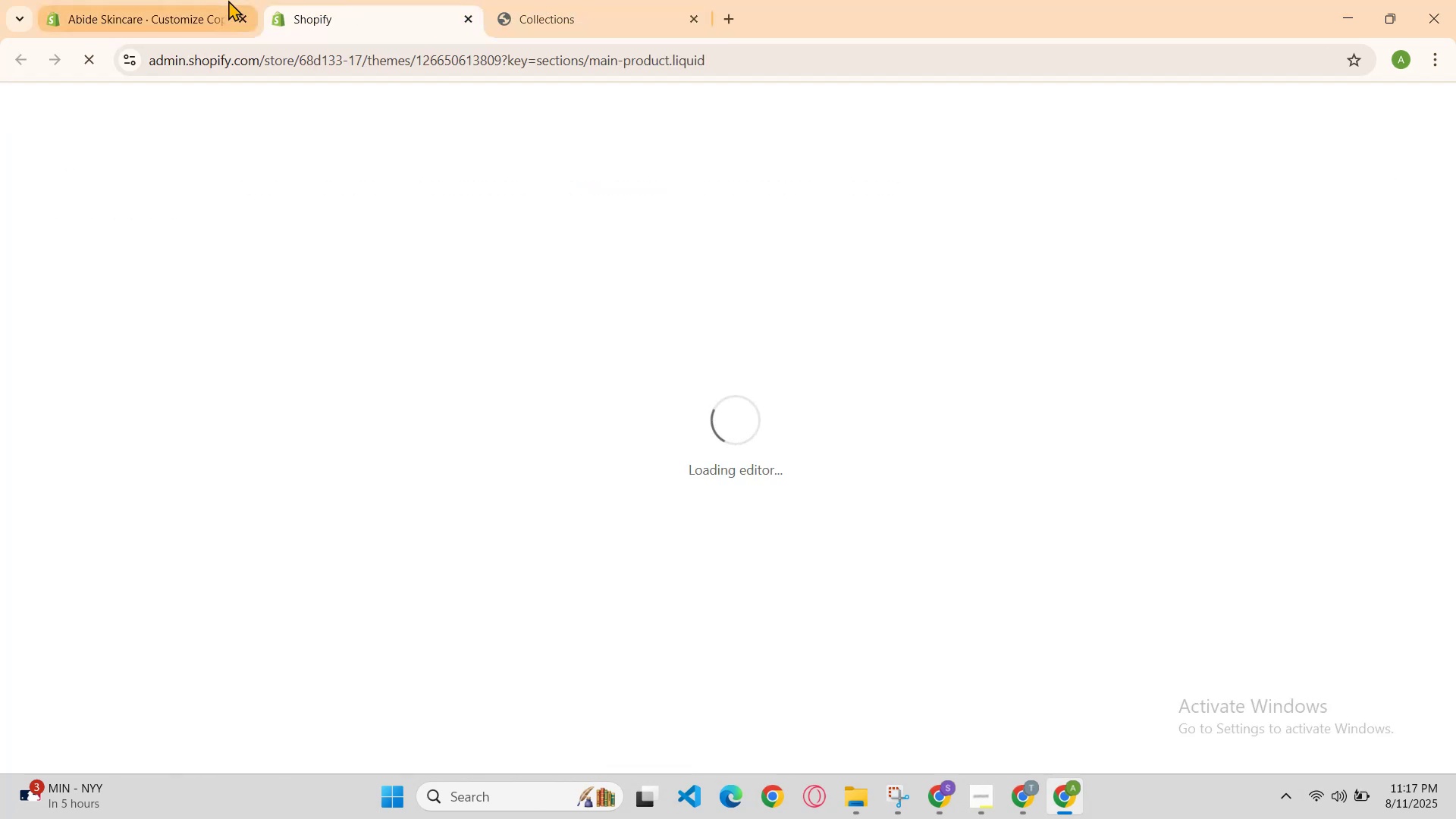 
left_click([228, 0])
 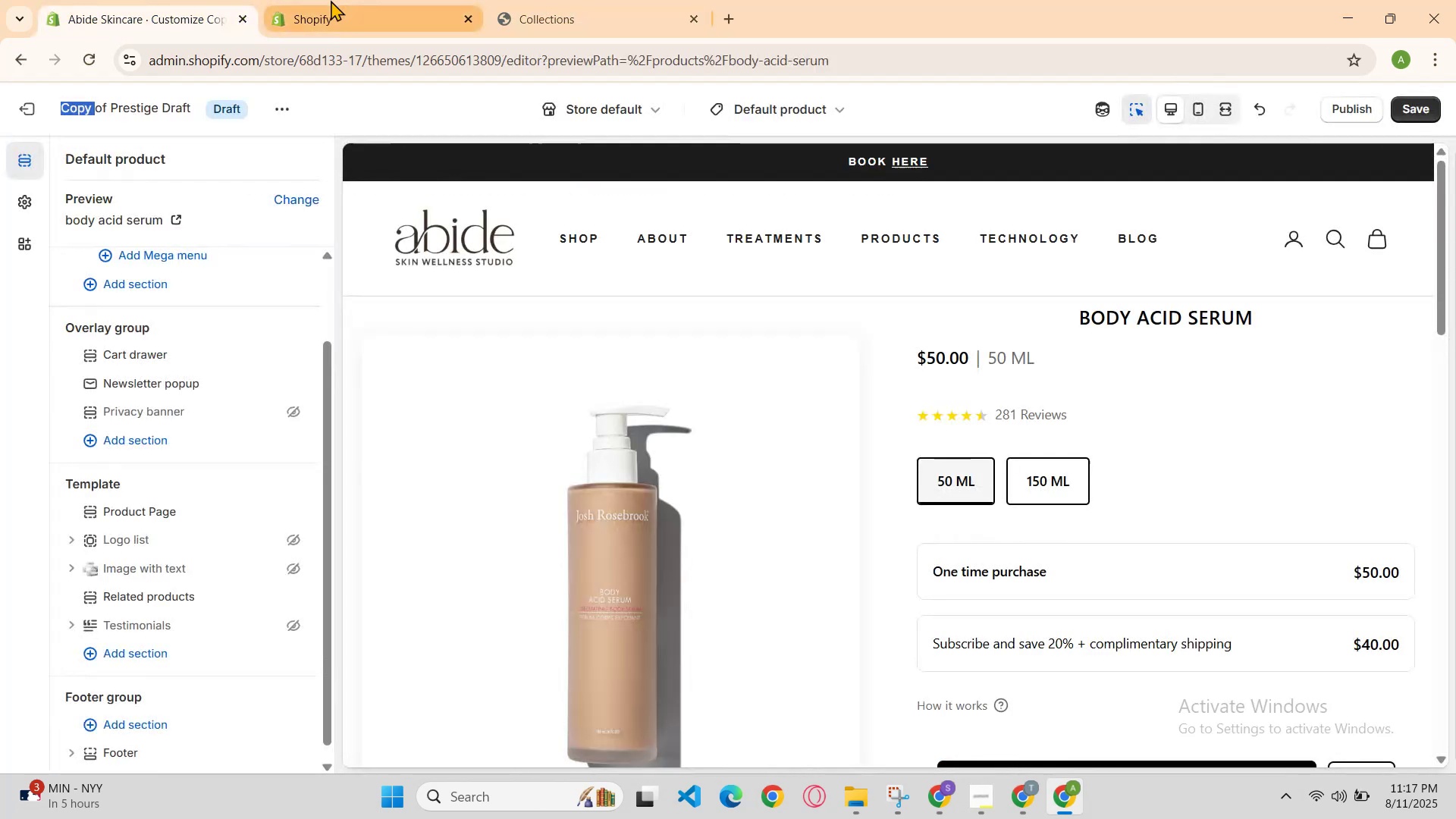 
left_click([333, 0])
 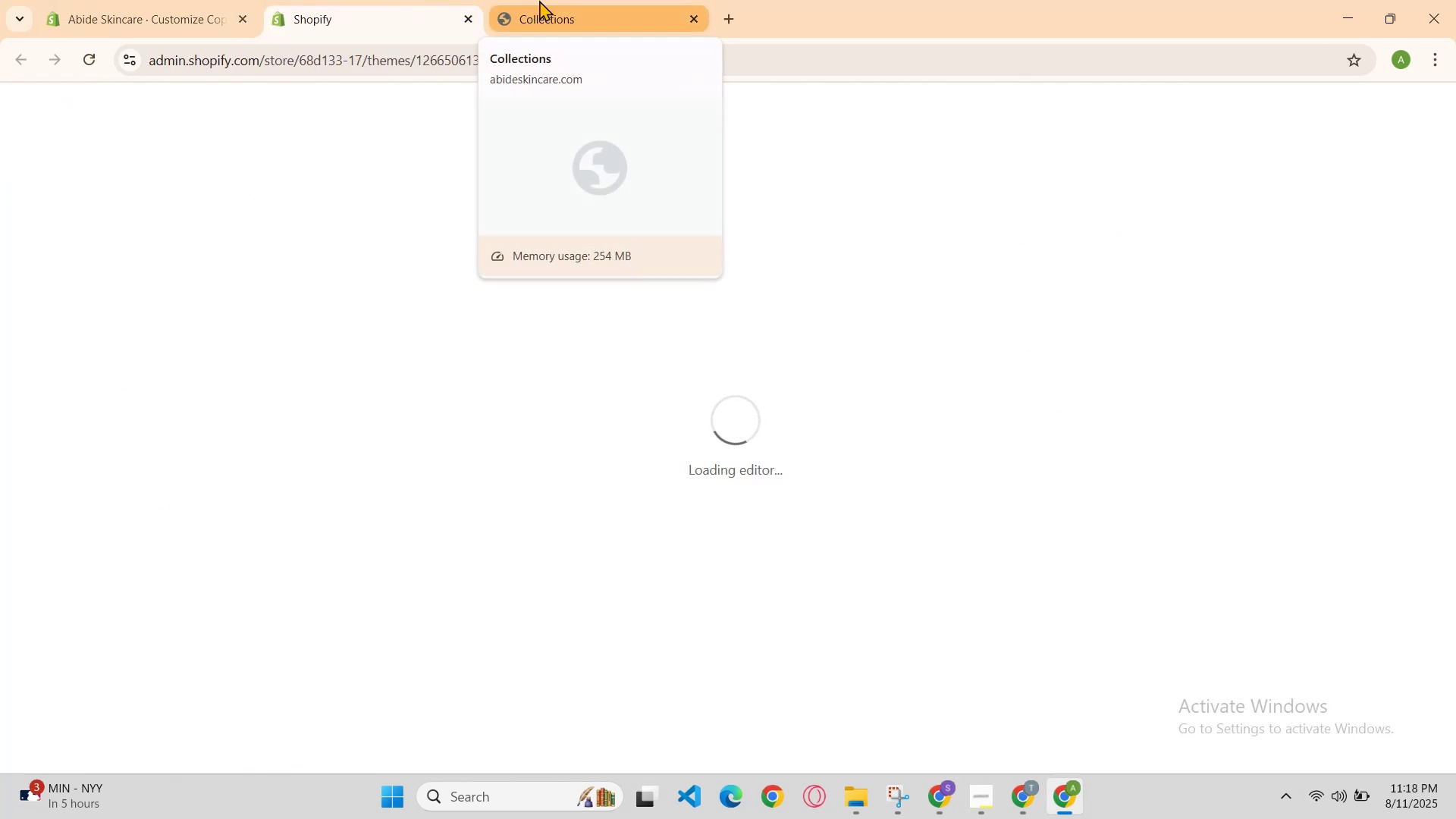 
scroll: coordinate [1448, 639], scroll_direction: down, amount: 41.0
 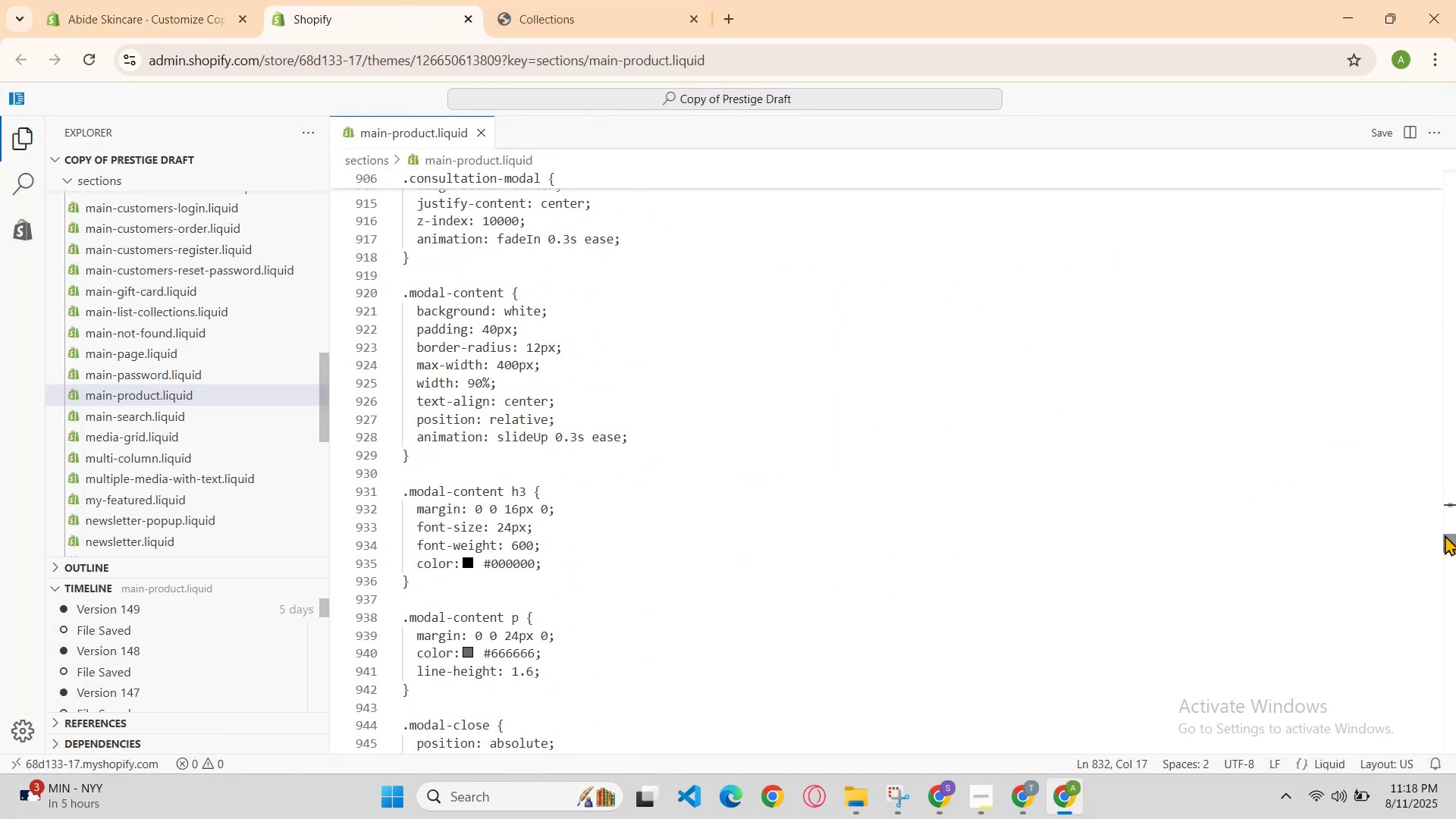 
left_click_drag(start_coordinate=[1452, 582], to_coordinate=[1455, 561])
 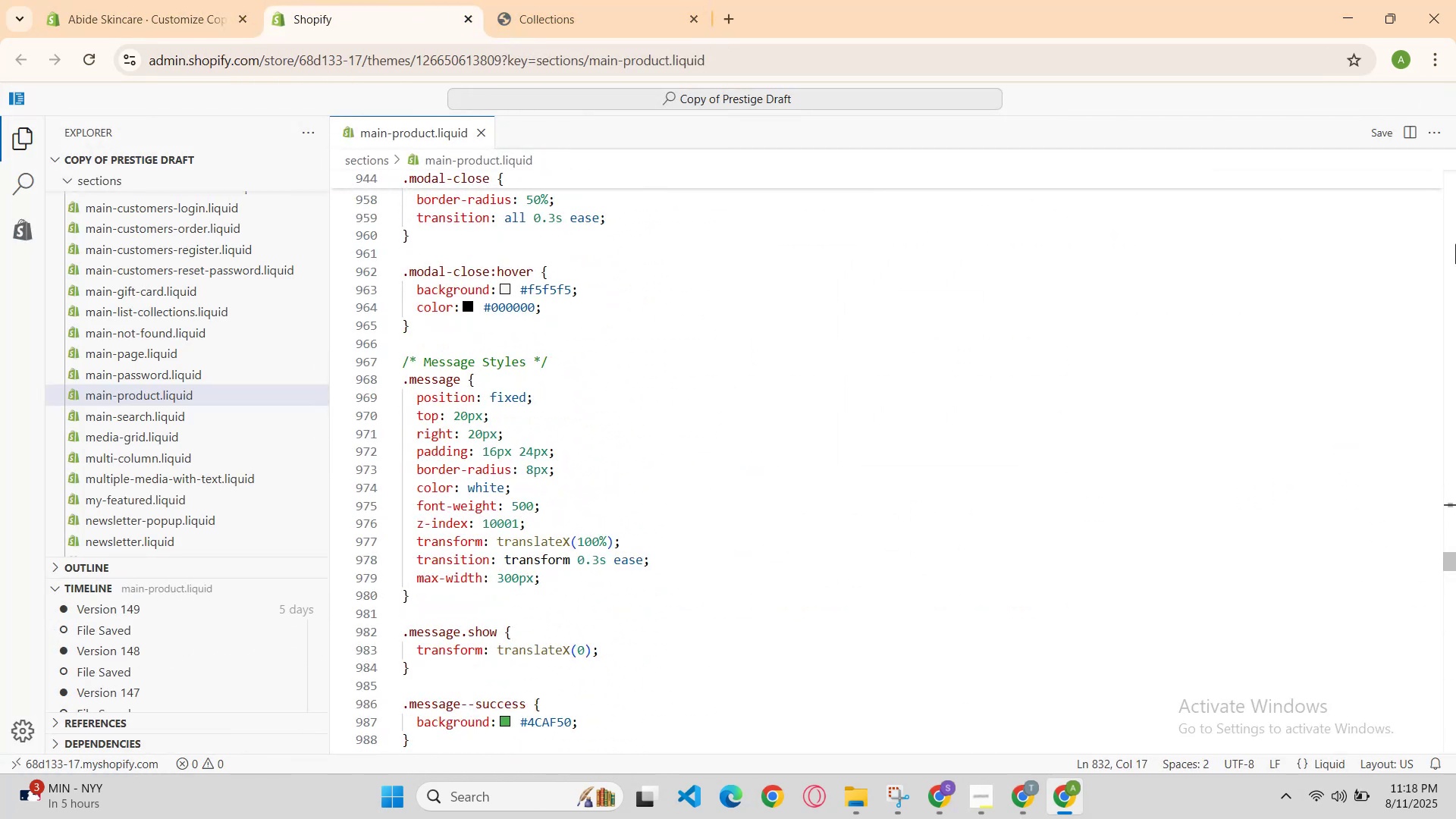 
left_click_drag(start_coordinate=[1448, 171], to_coordinate=[1455, 177])
 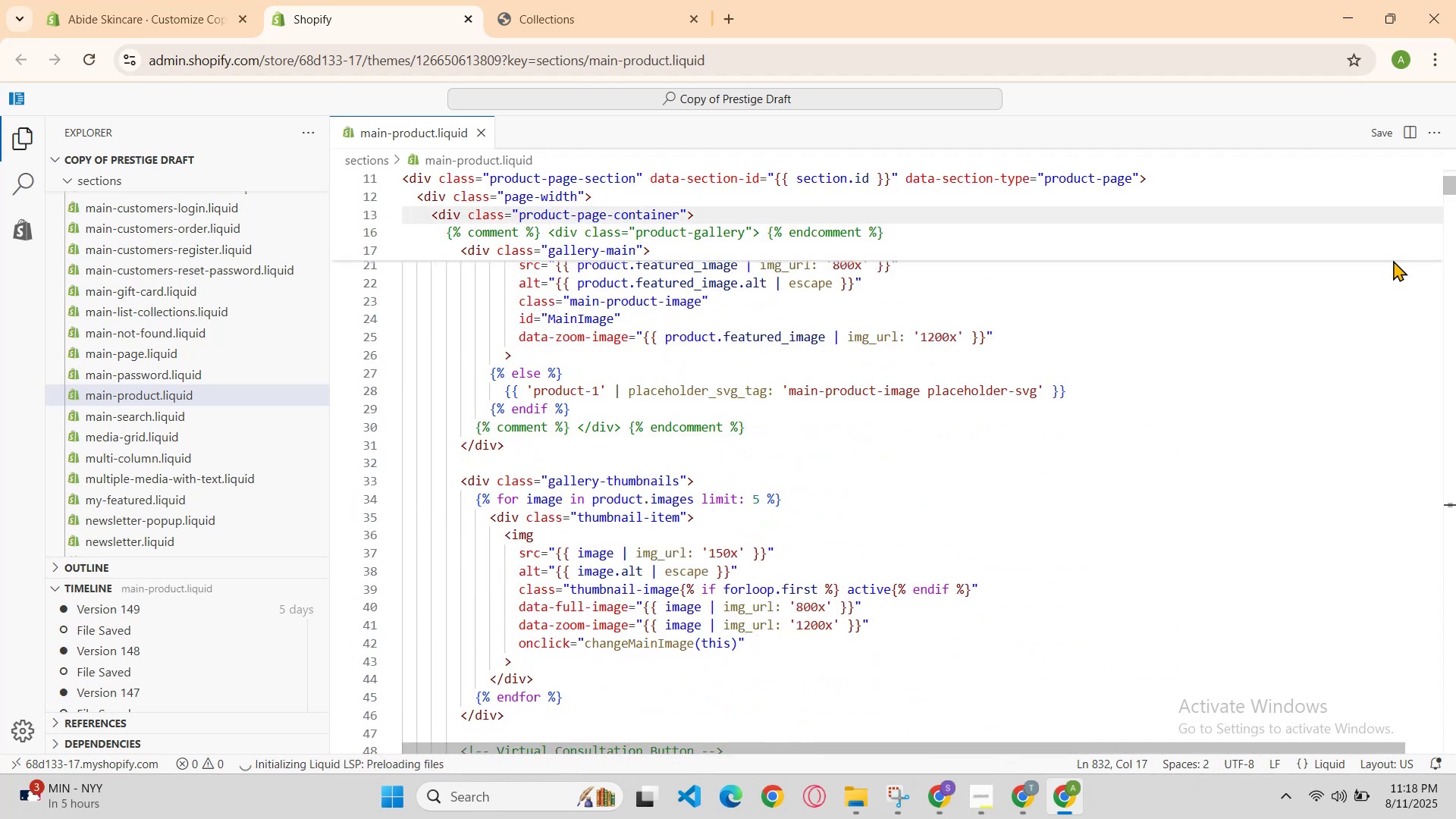 
scroll: coordinate [1291, 423], scroll_direction: up, amount: 3.0
 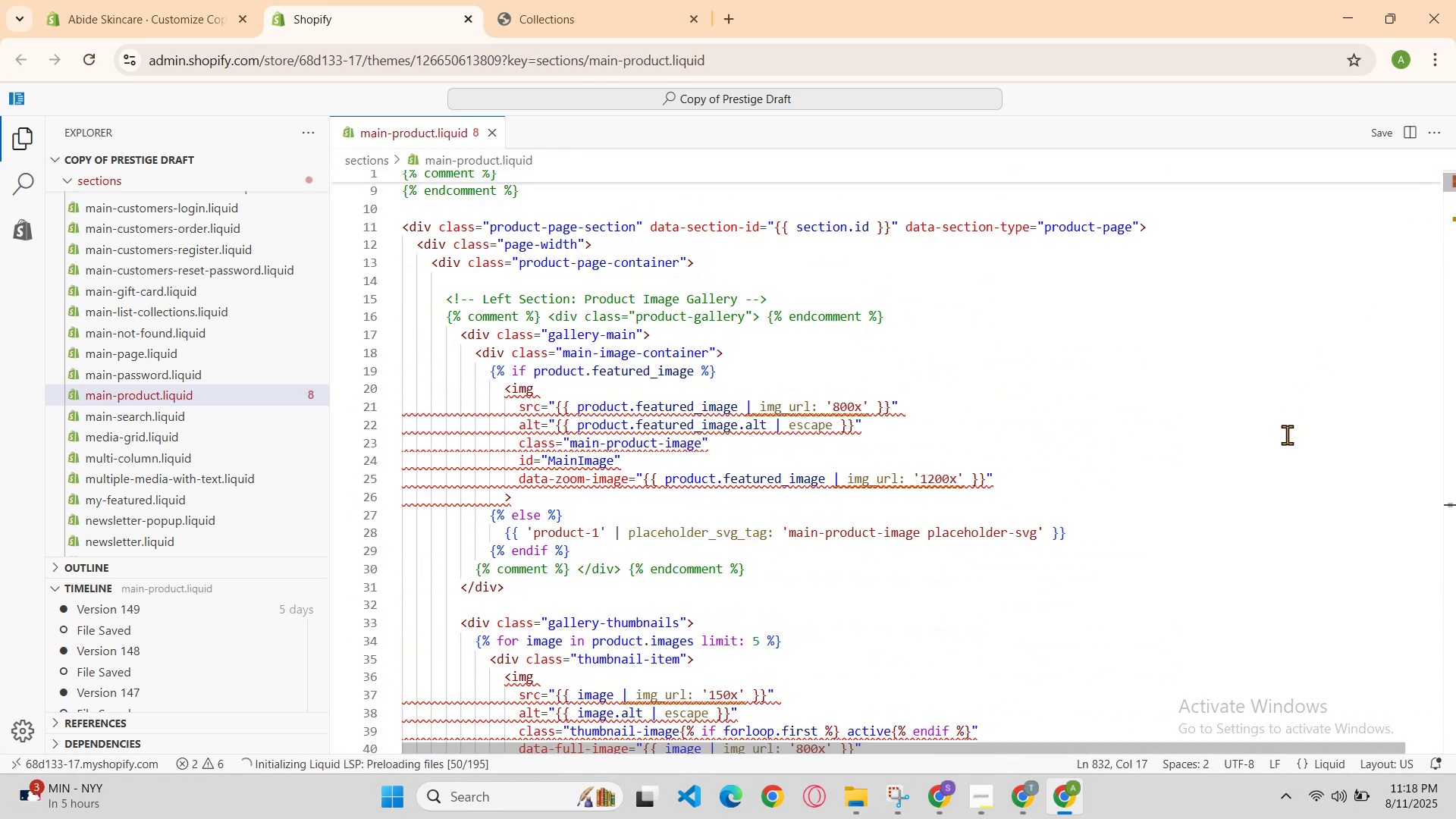 
scroll: coordinate [1286, 432], scroll_direction: down, amount: 8.0
 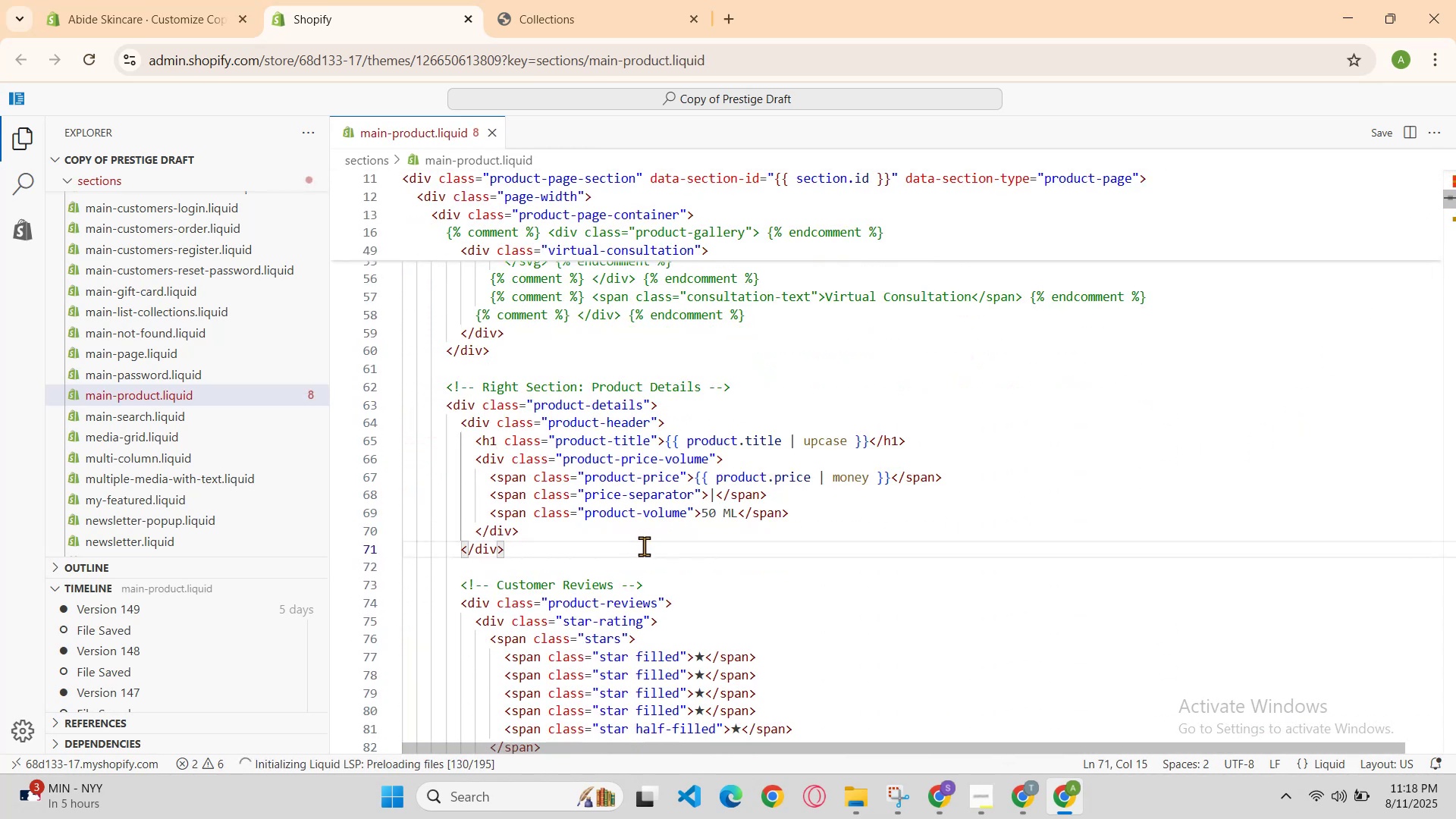 
left_click([629, 551])
 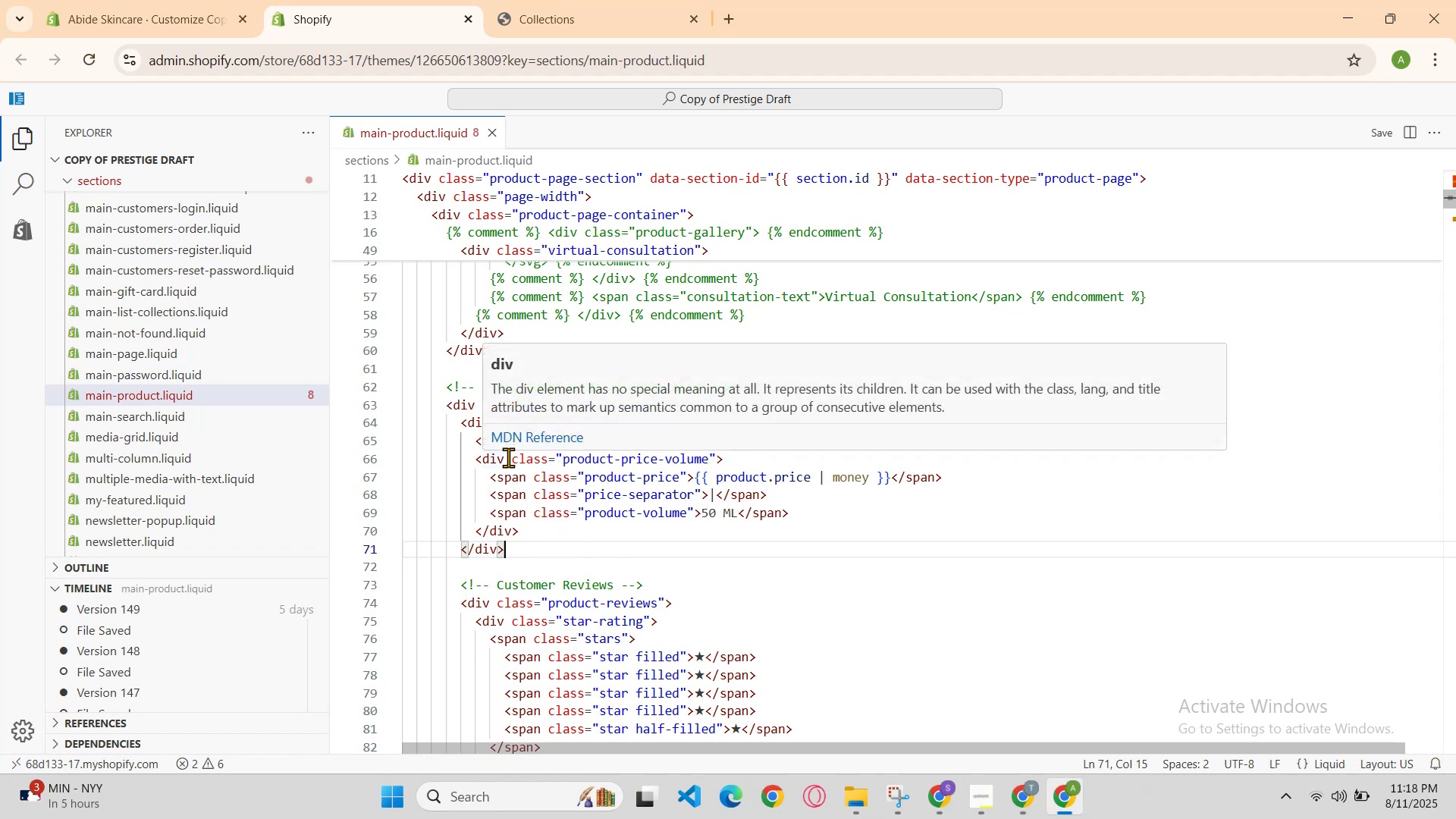 
left_click([628, 557])
 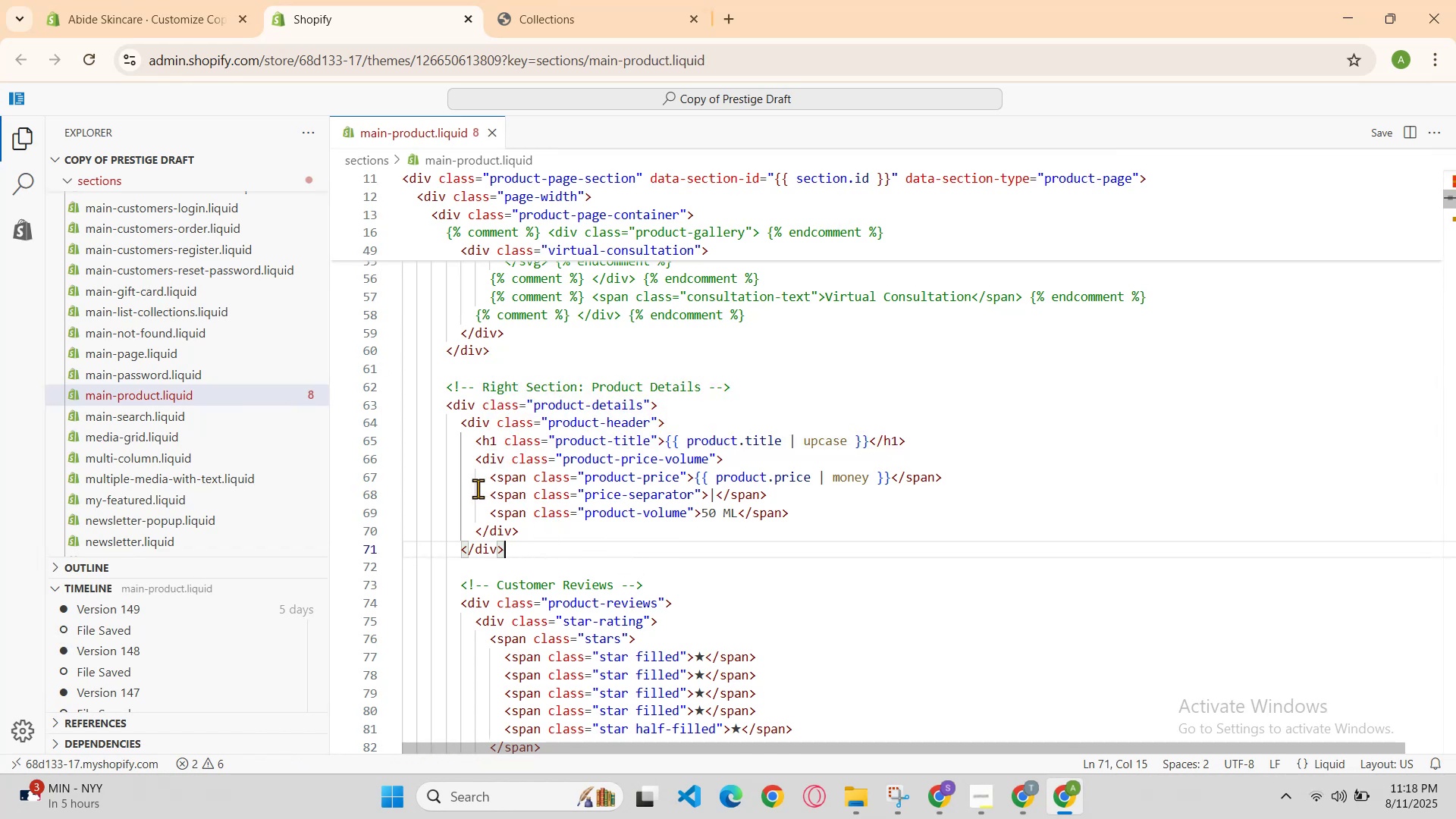 
left_click([592, 535])
 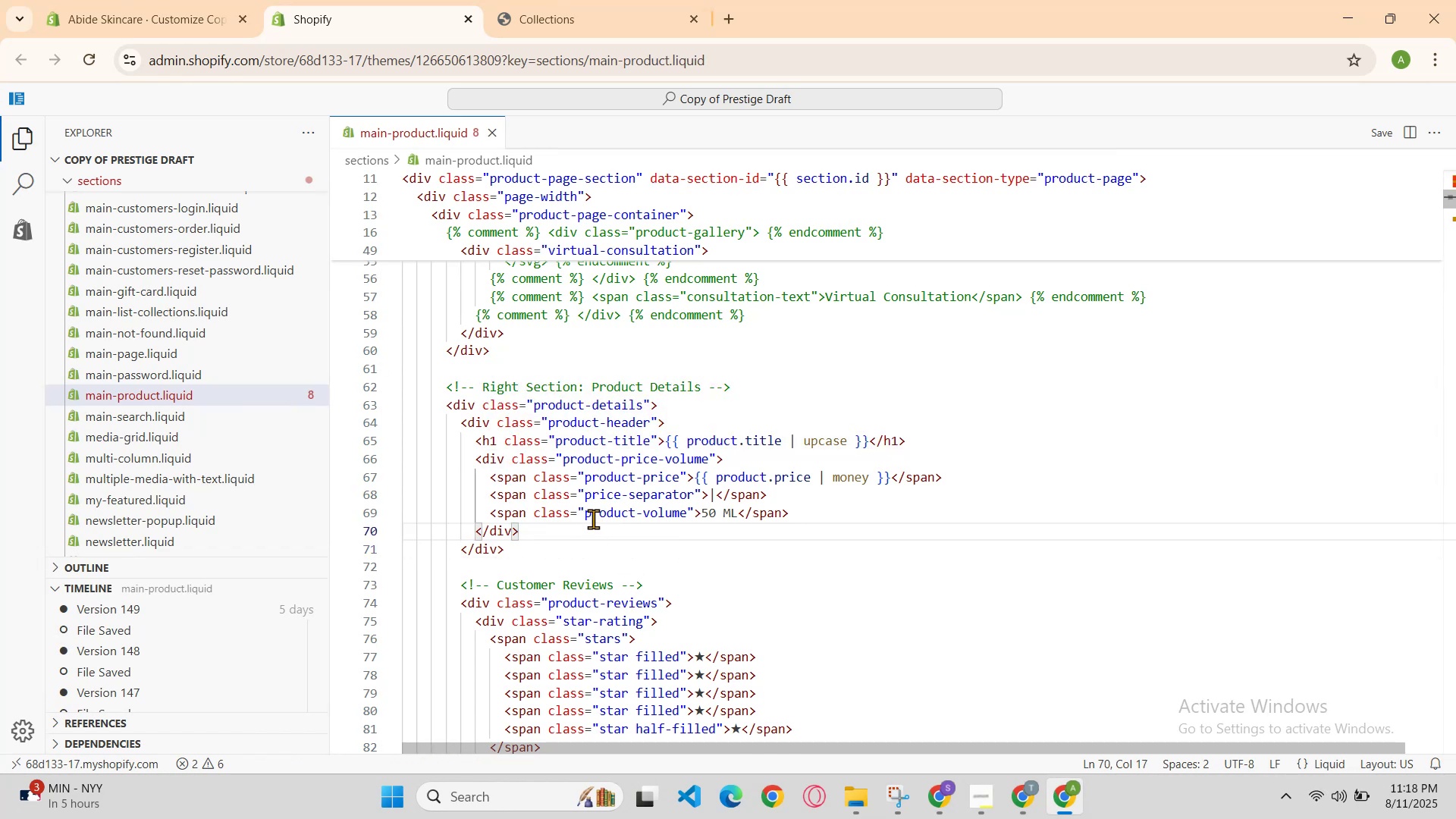 
left_click([595, 522])
 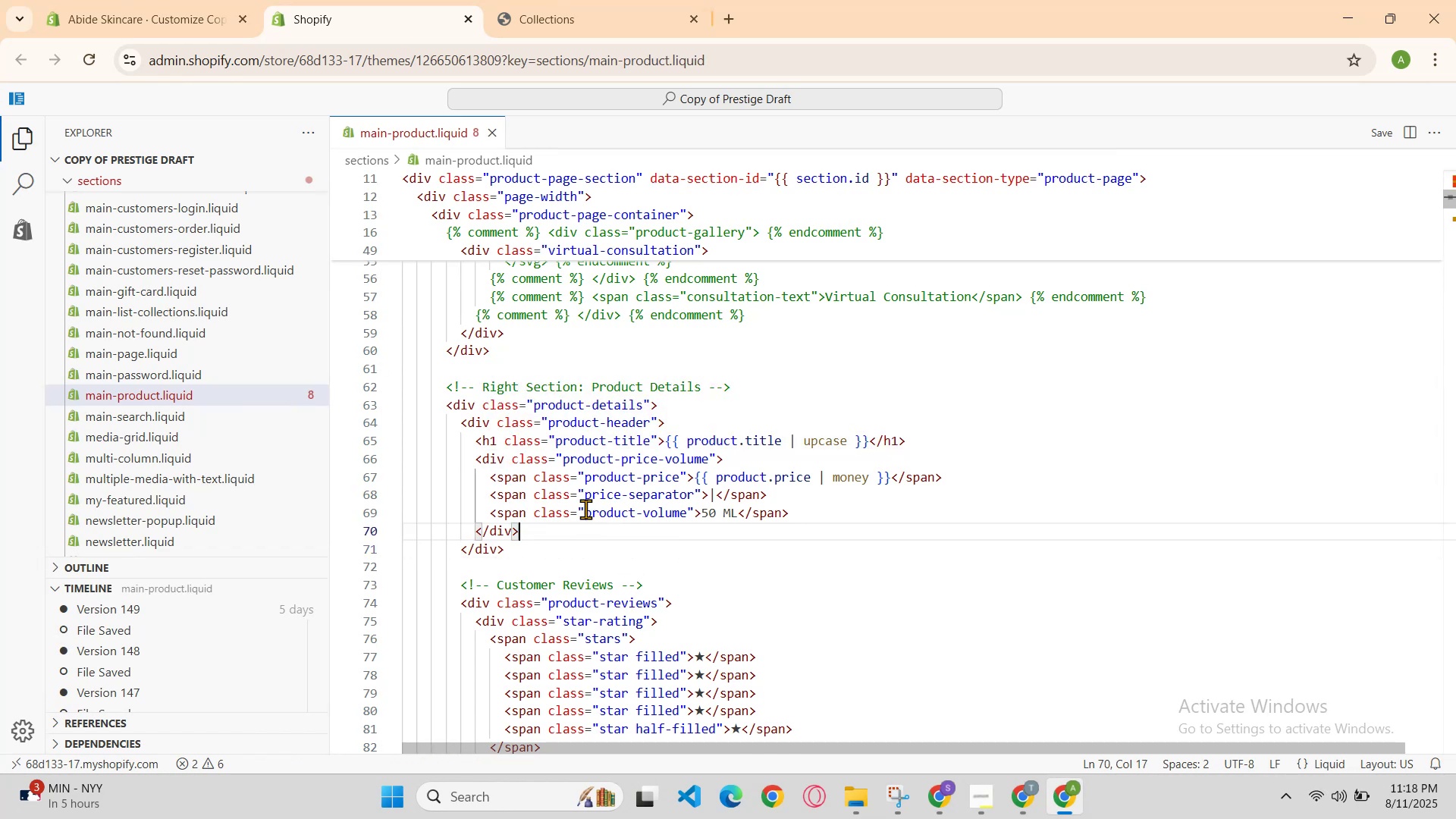 
scroll: coordinate [625, 489], scroll_direction: up, amount: 1.0
 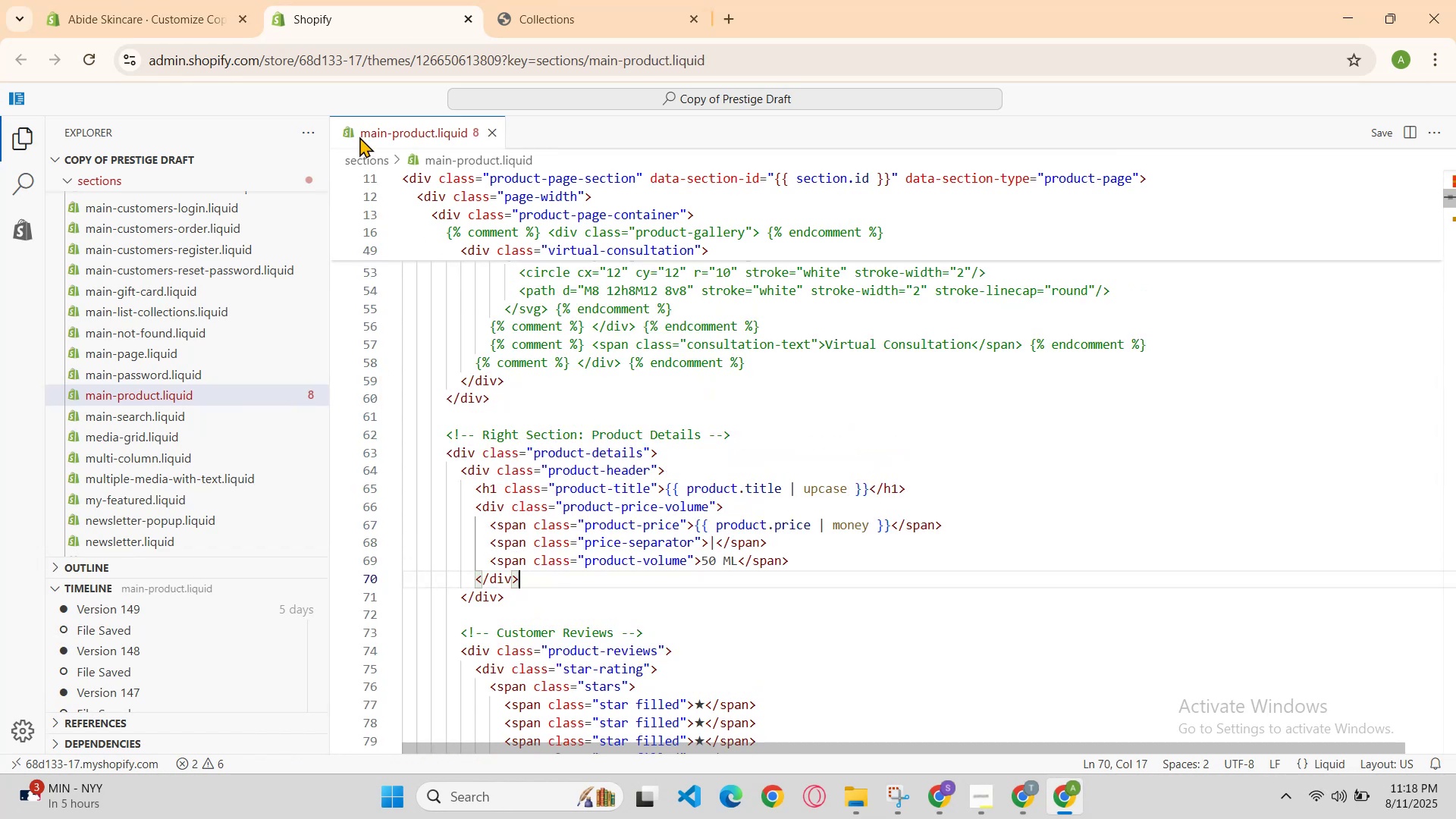 
left_click([173, 0])
 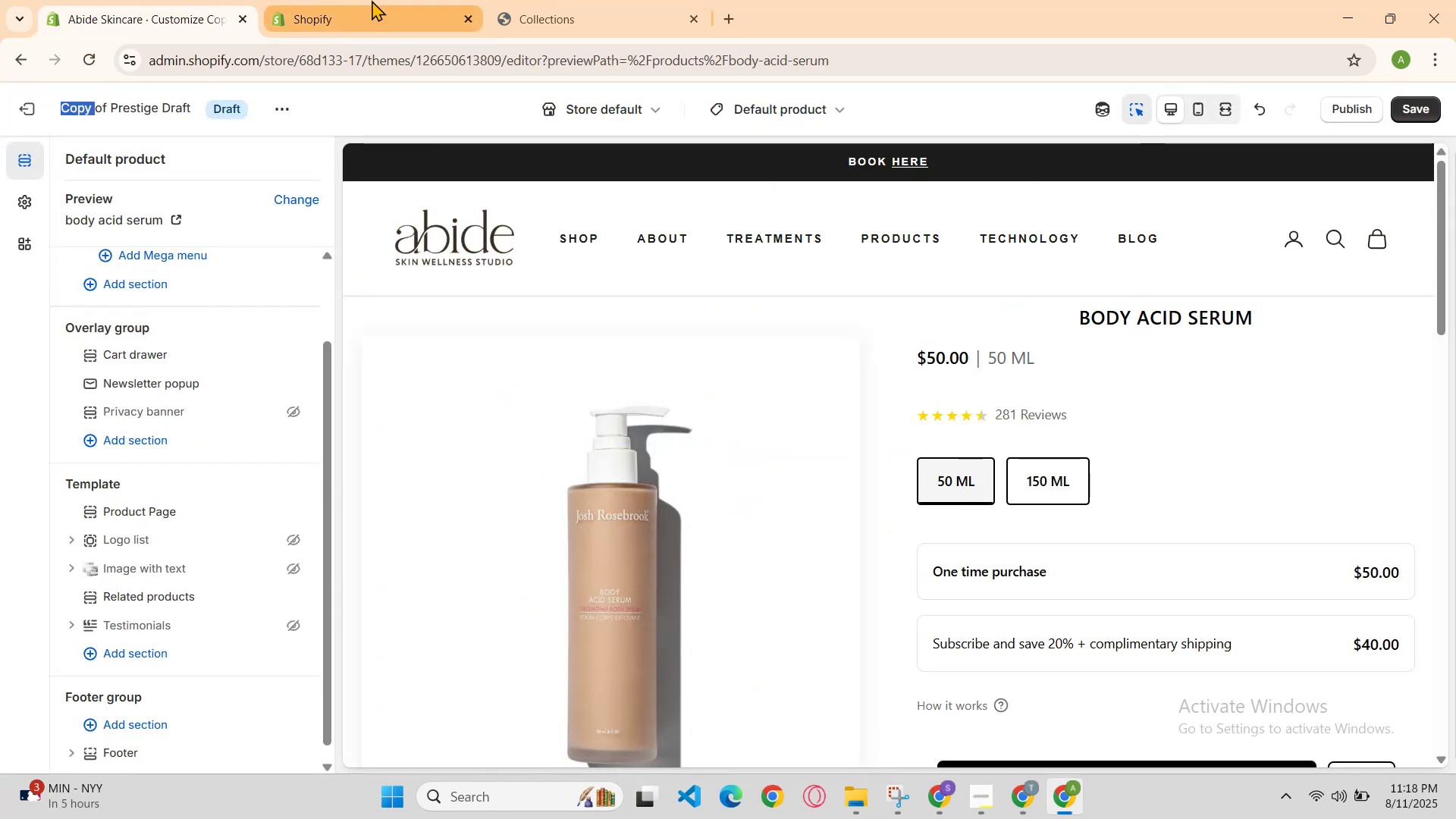 
left_click([379, 0])
 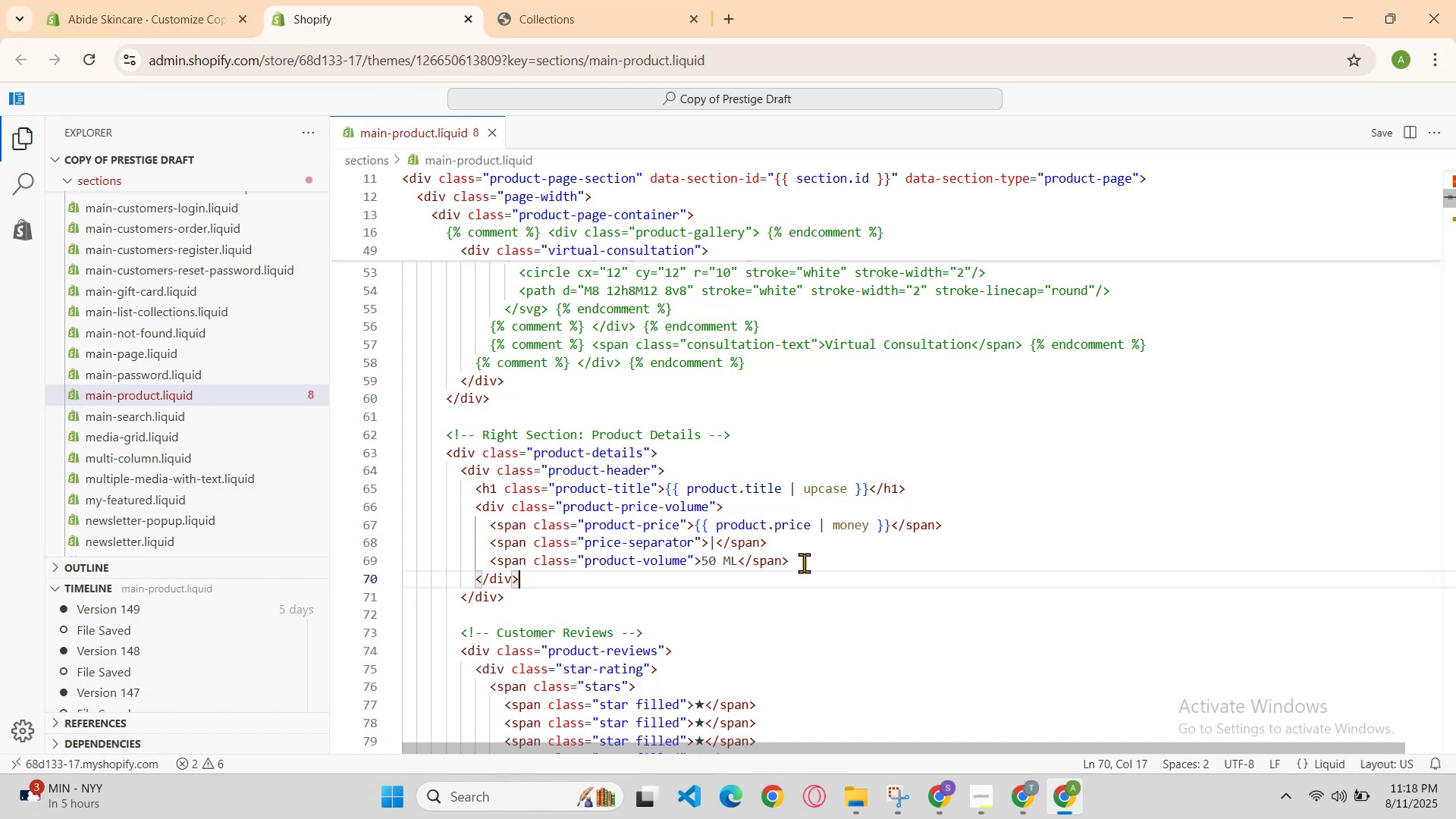 
scroll: coordinate [847, 547], scroll_direction: down, amount: 5.0
 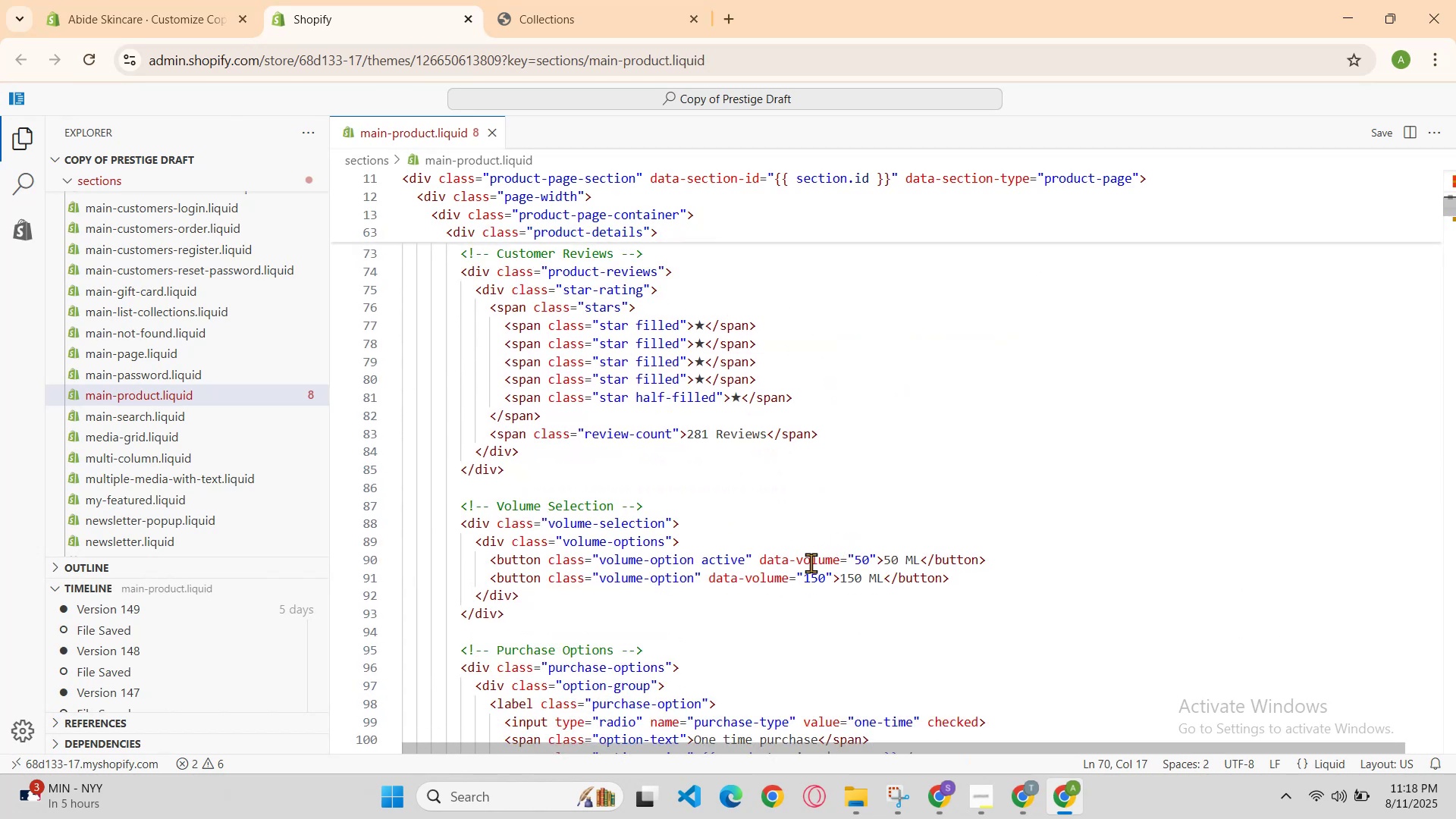 
left_click([814, 615])
 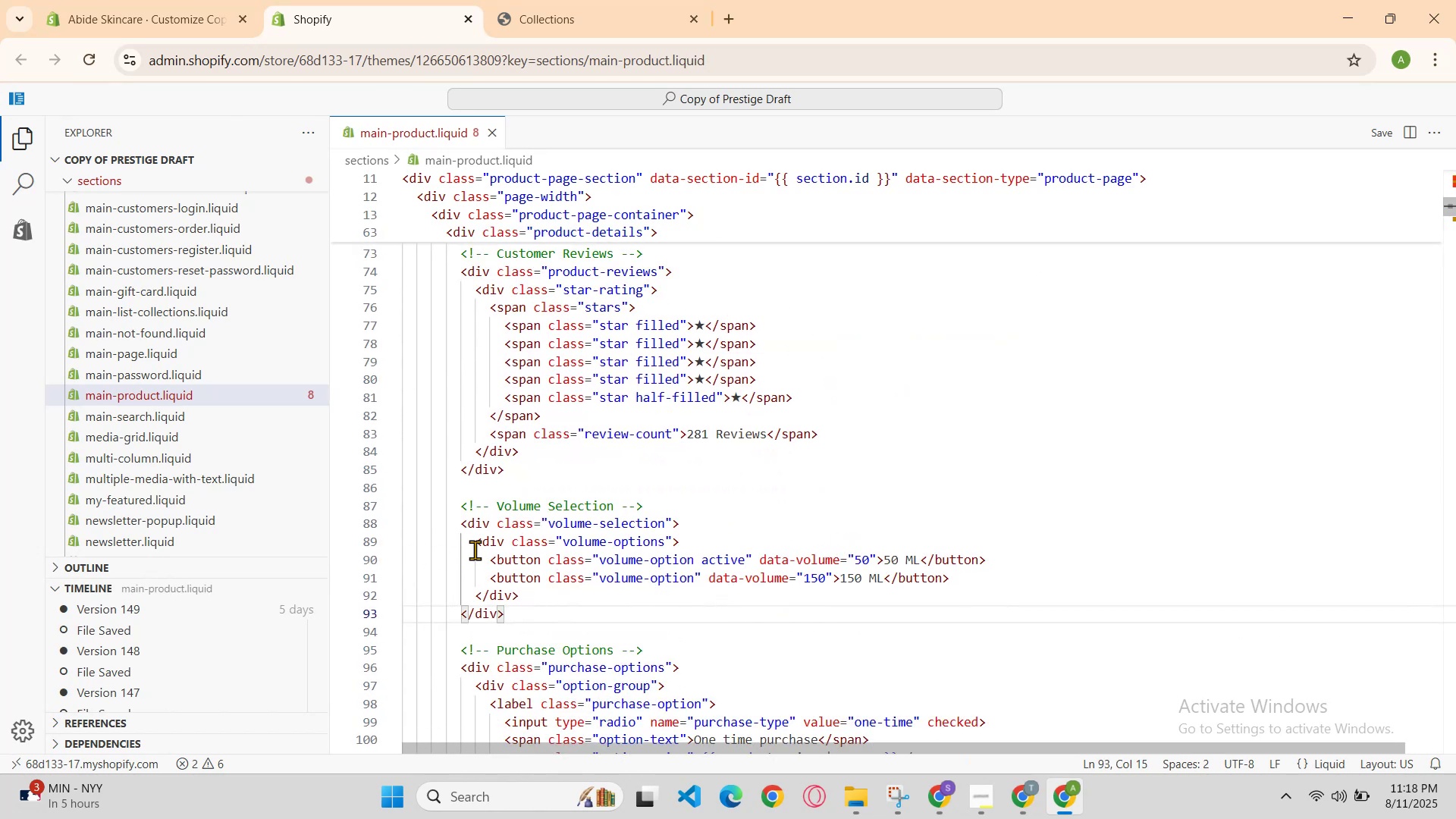 
left_click_drag(start_coordinate=[491, 578], to_coordinate=[526, 598])
 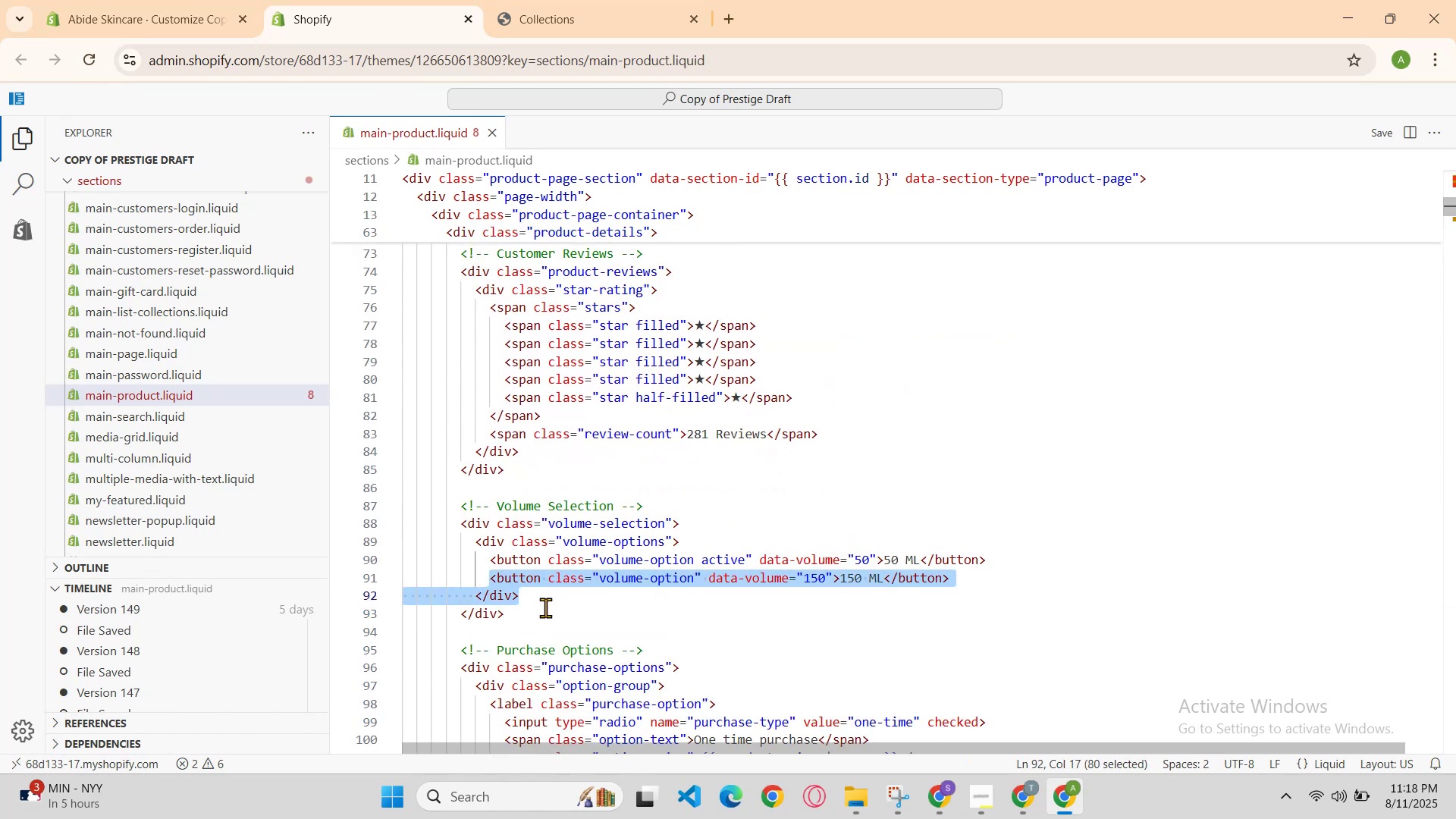 
left_click([554, 608])
 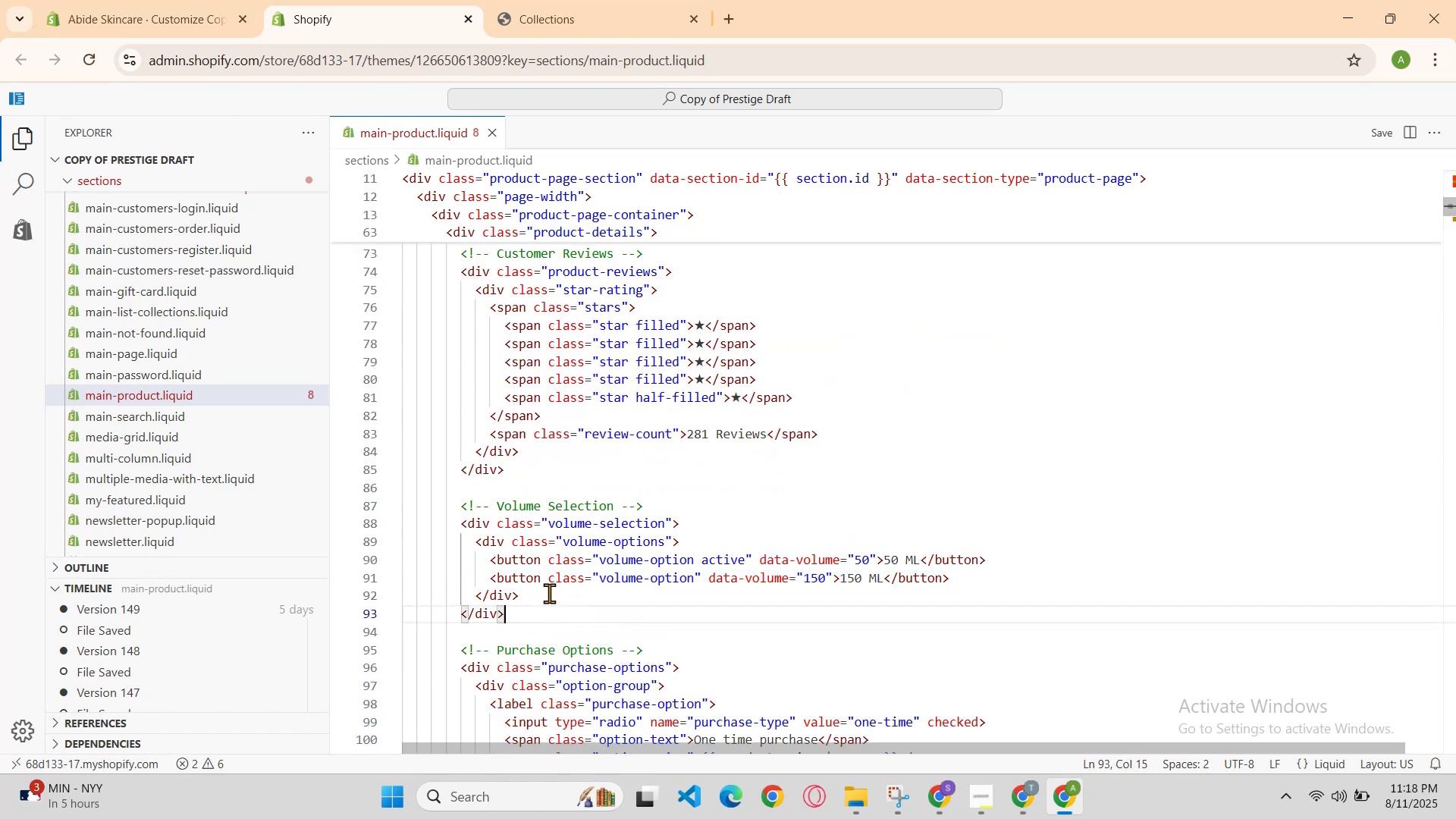 
left_click_drag(start_coordinate=[532, 598], to_coordinate=[463, 555])
 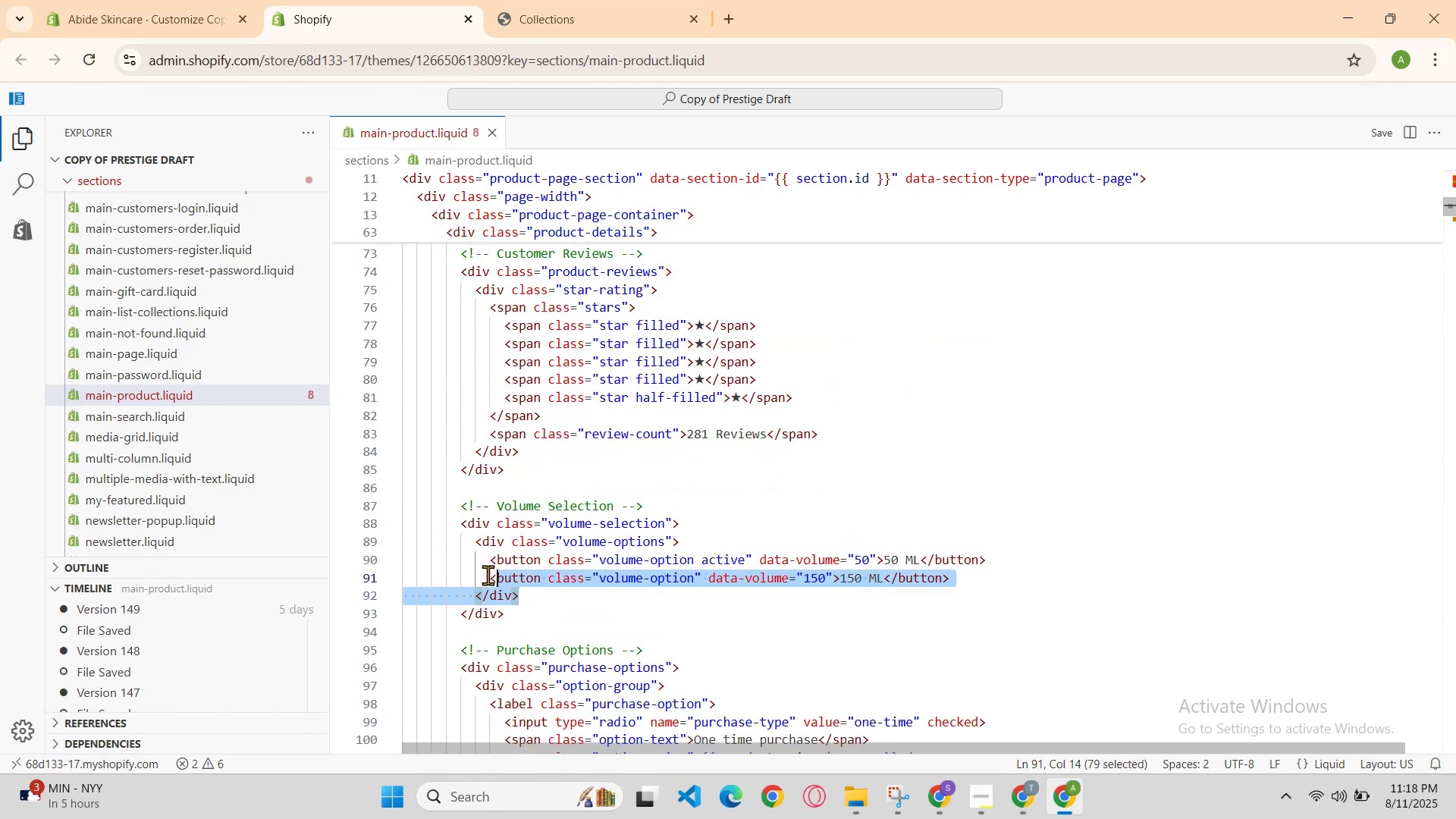 
left_click_drag(start_coordinate=[456, 550], to_coordinate=[452, 546])
 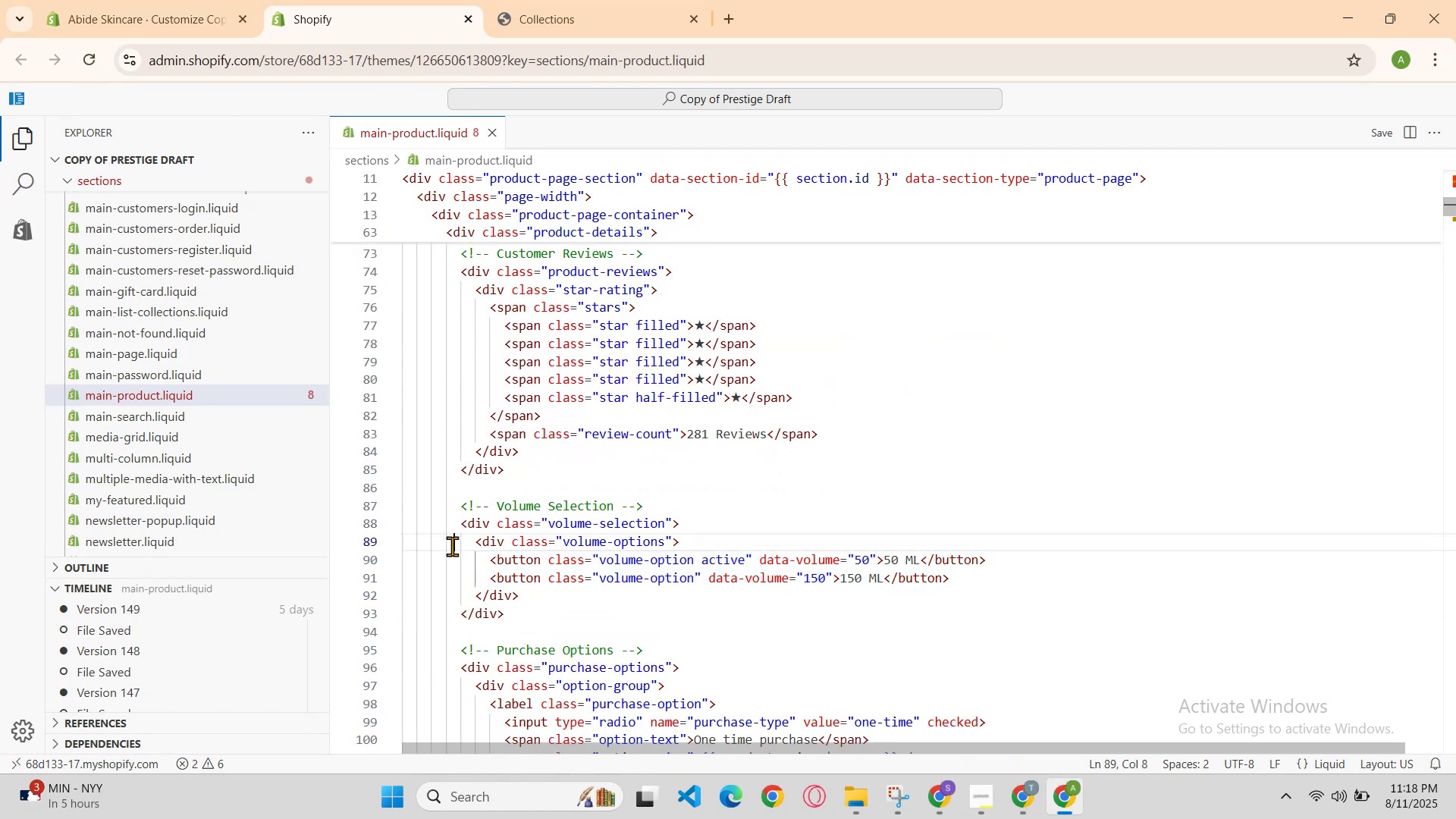 
double_click([452, 546])
 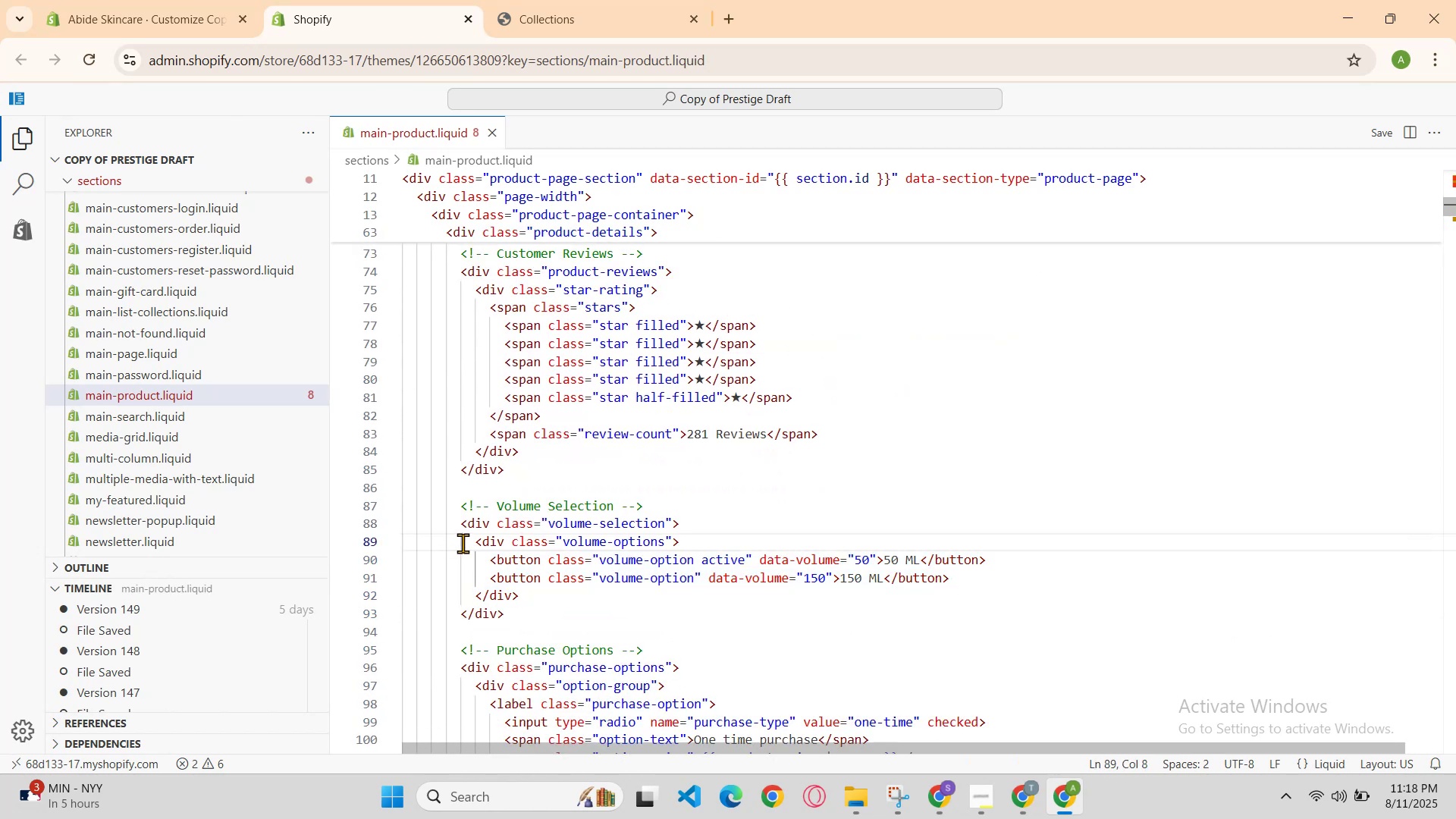 
left_click_drag(start_coordinate=[471, 542], to_coordinate=[549, 596])
 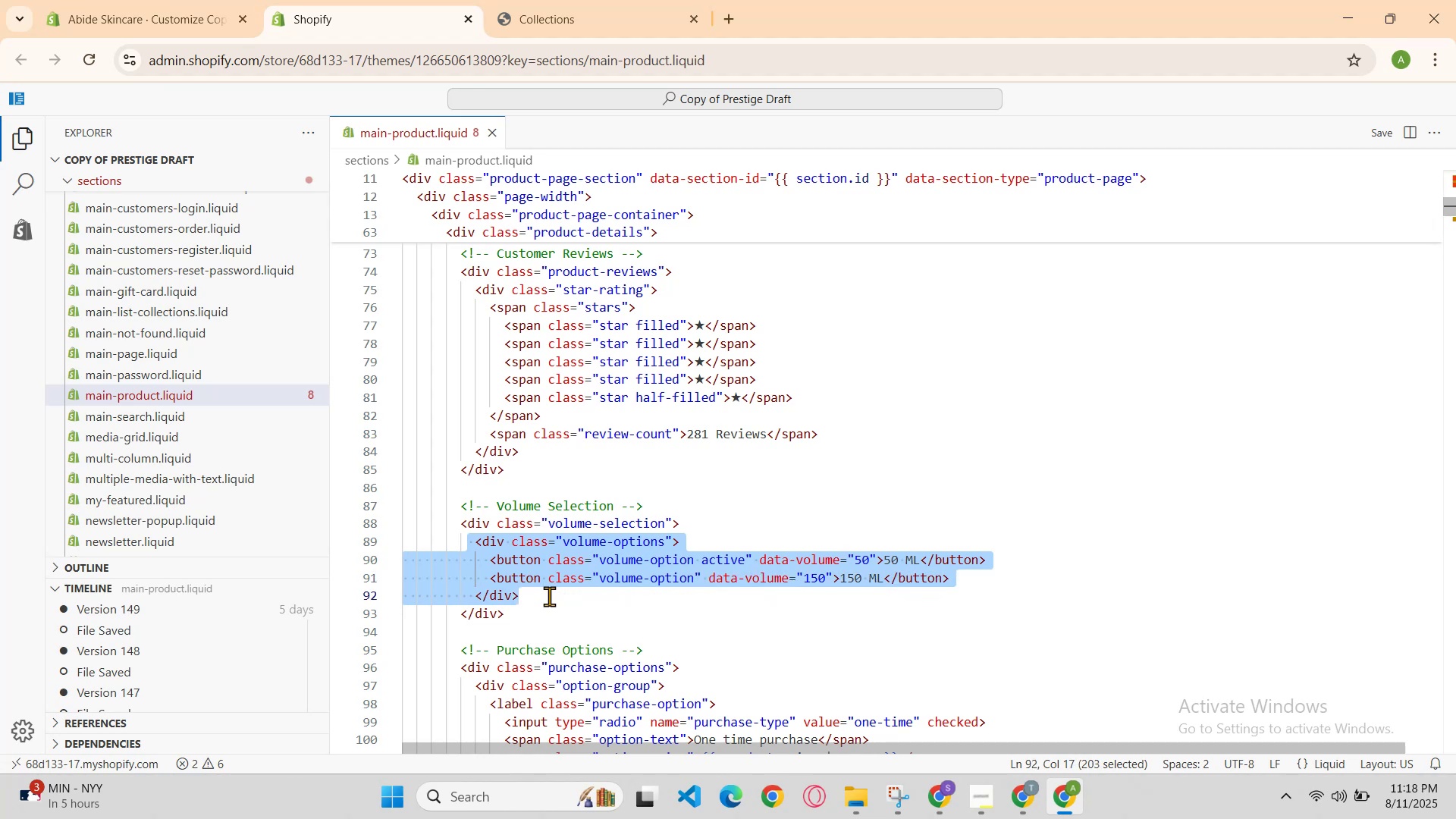 
key(Control+Slash)
 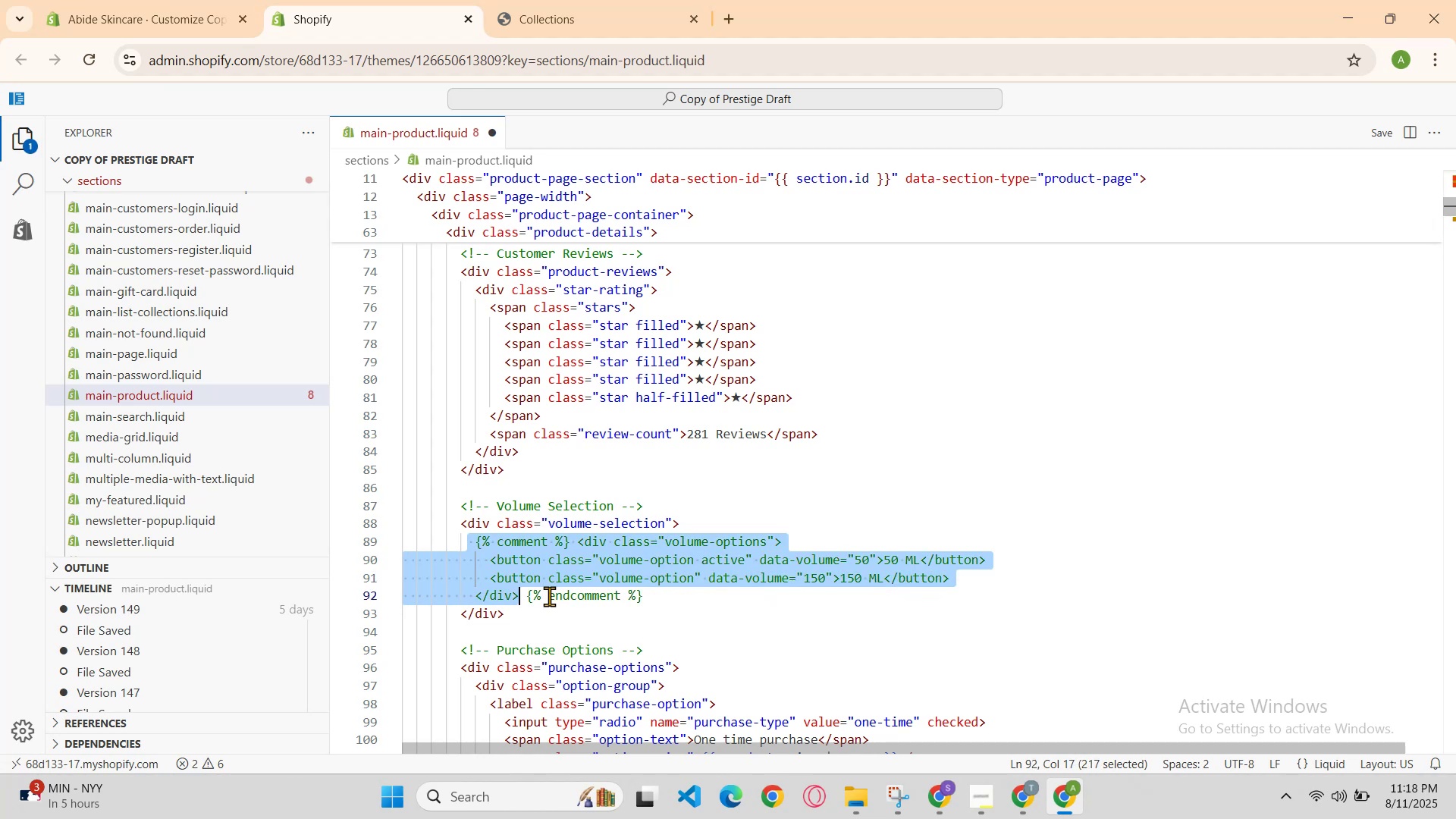 
hold_key(key=ControlLeft, duration=0.69)
 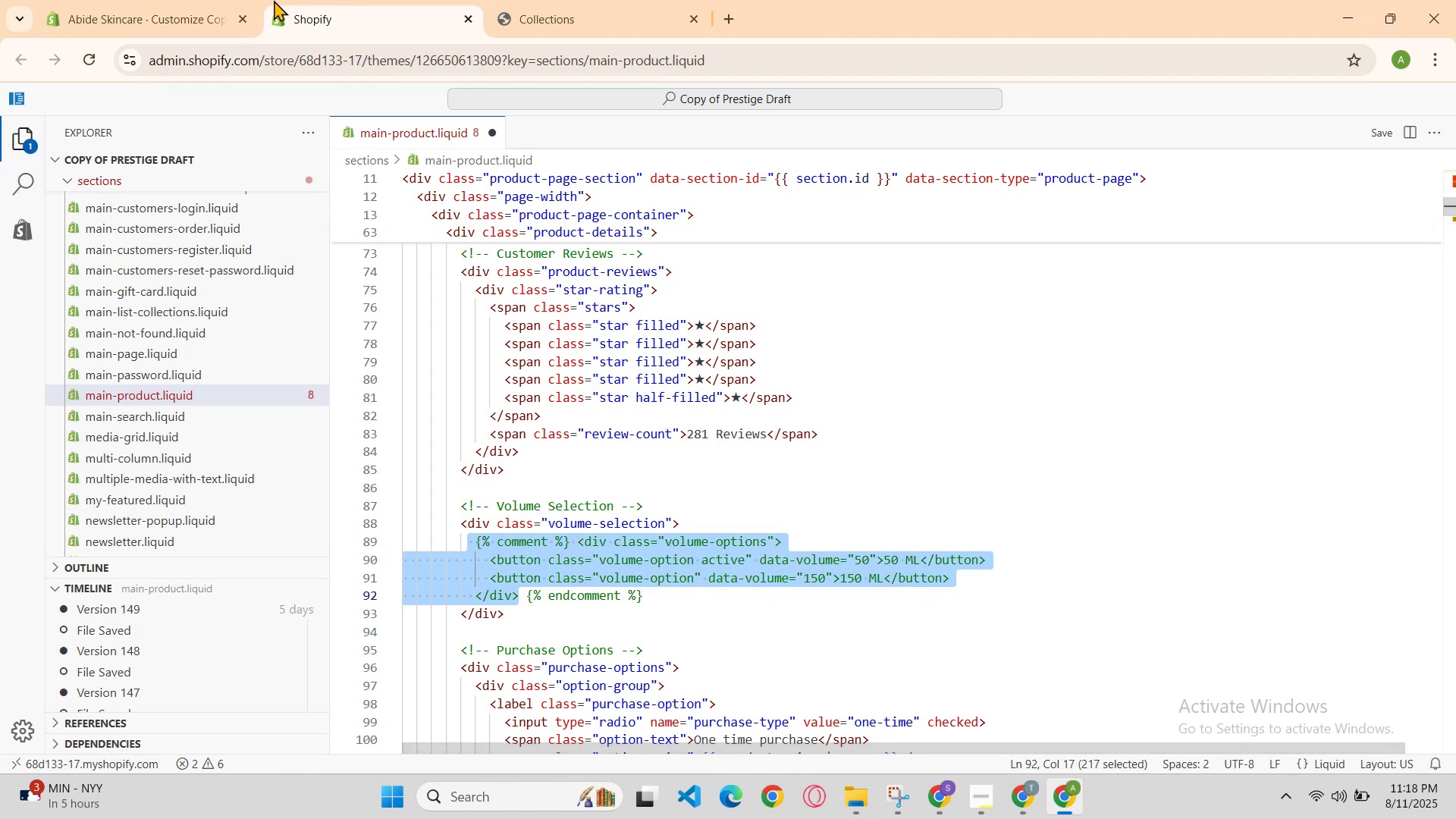 
hold_key(key=S, duration=0.35)
 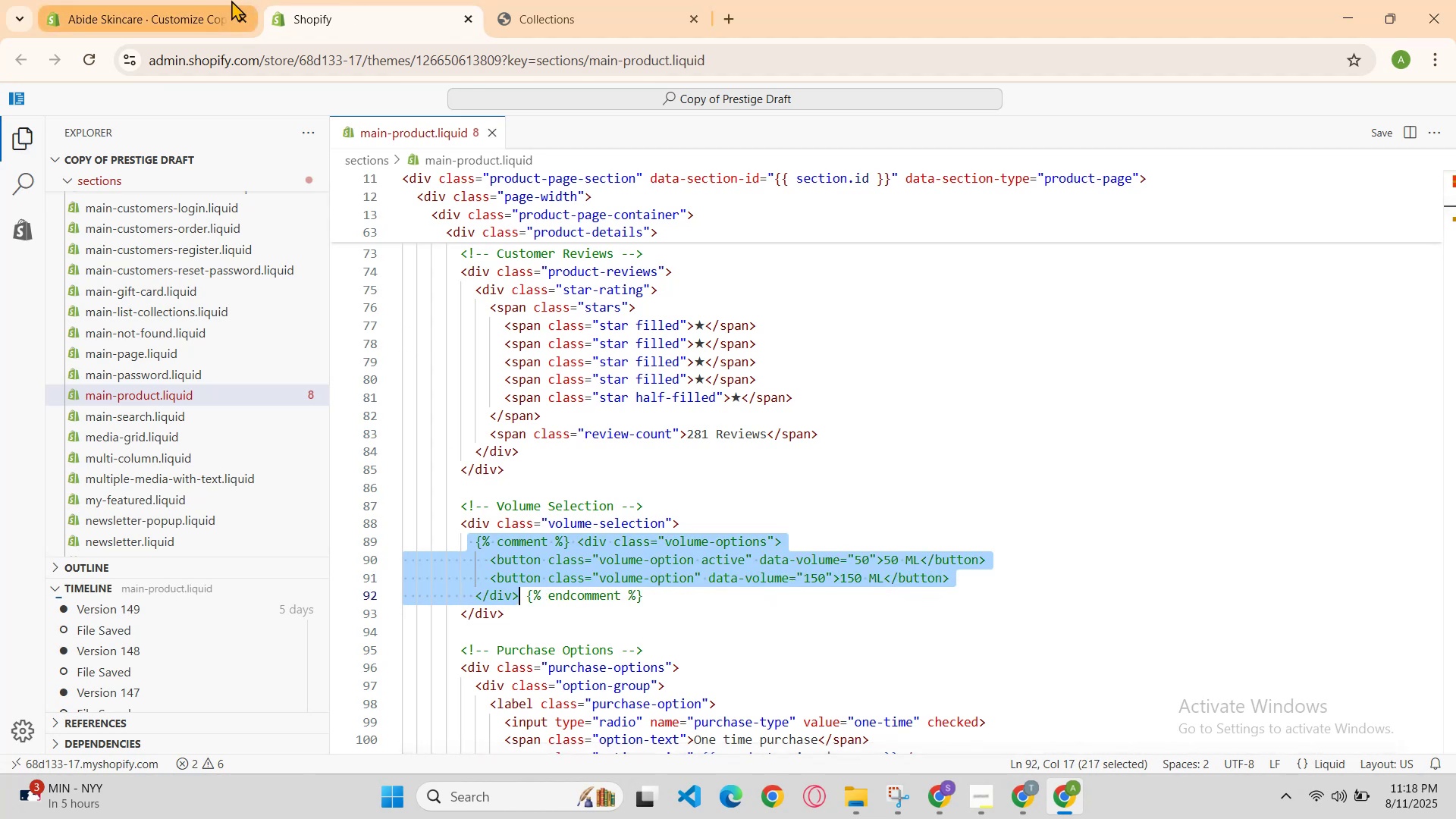 
left_click([546, 0])
 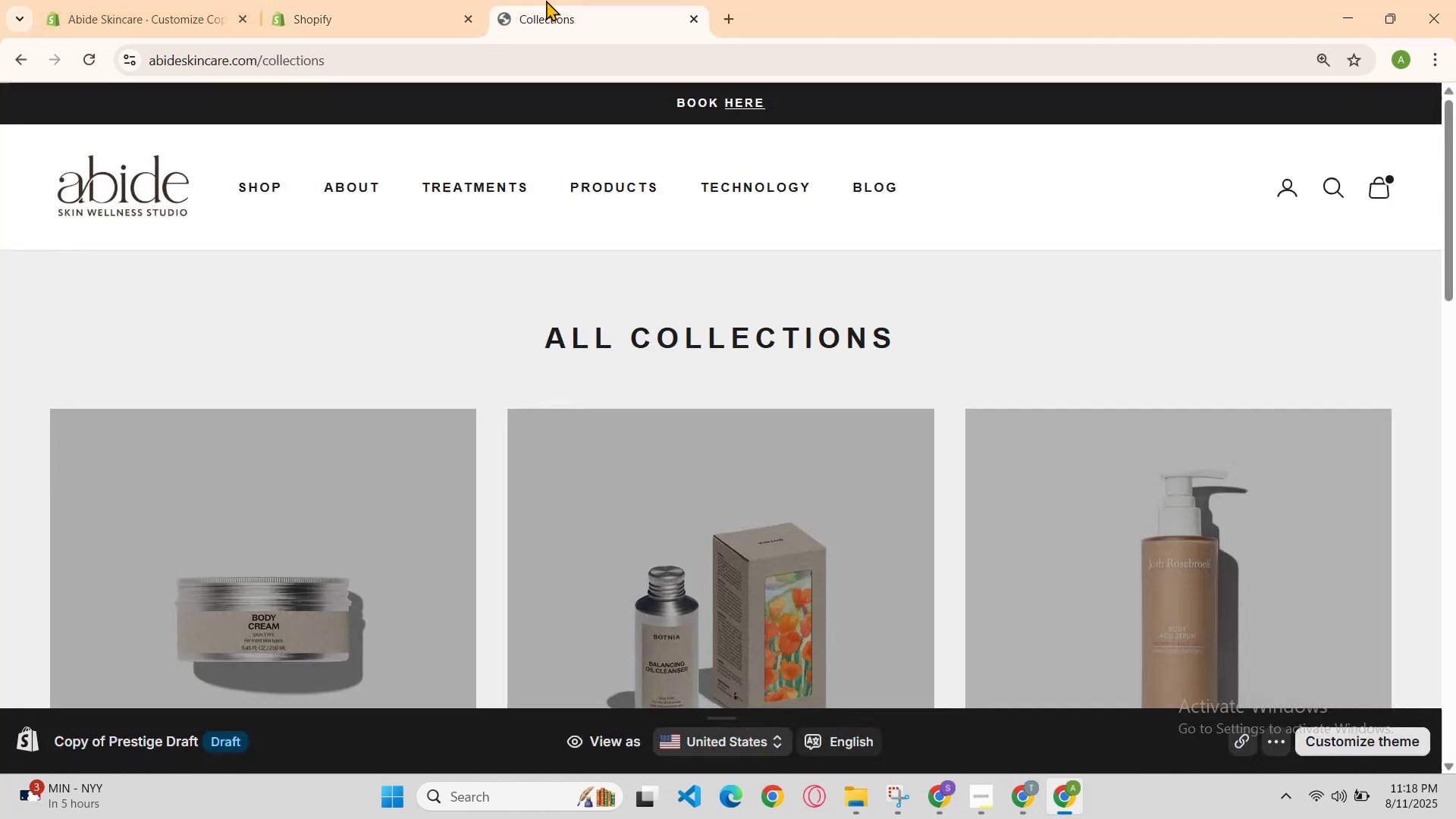 
key(Control+R)
 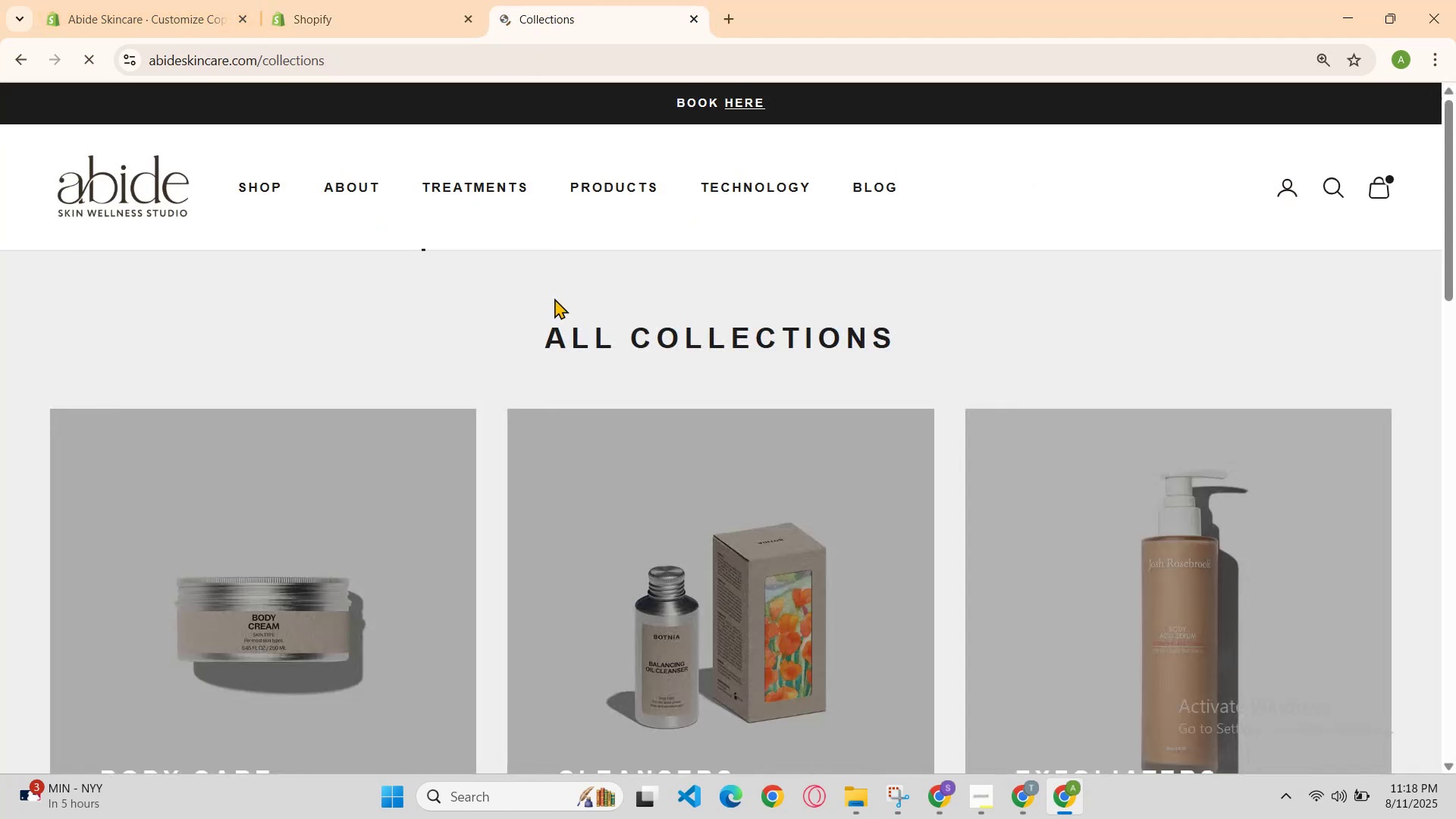 
left_click([679, 518])
 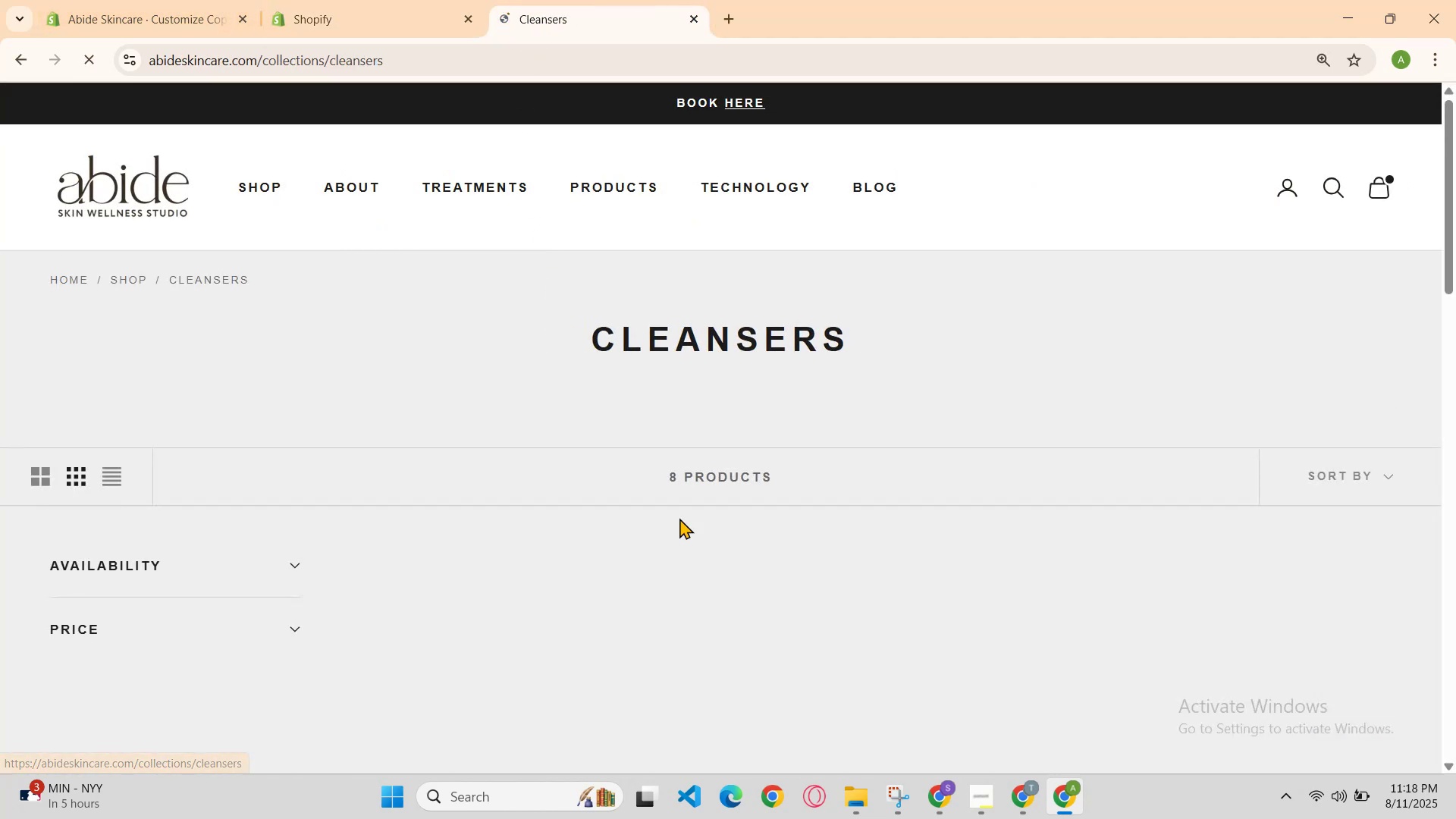 
scroll: coordinate [791, 538], scroll_direction: down, amount: 2.0
 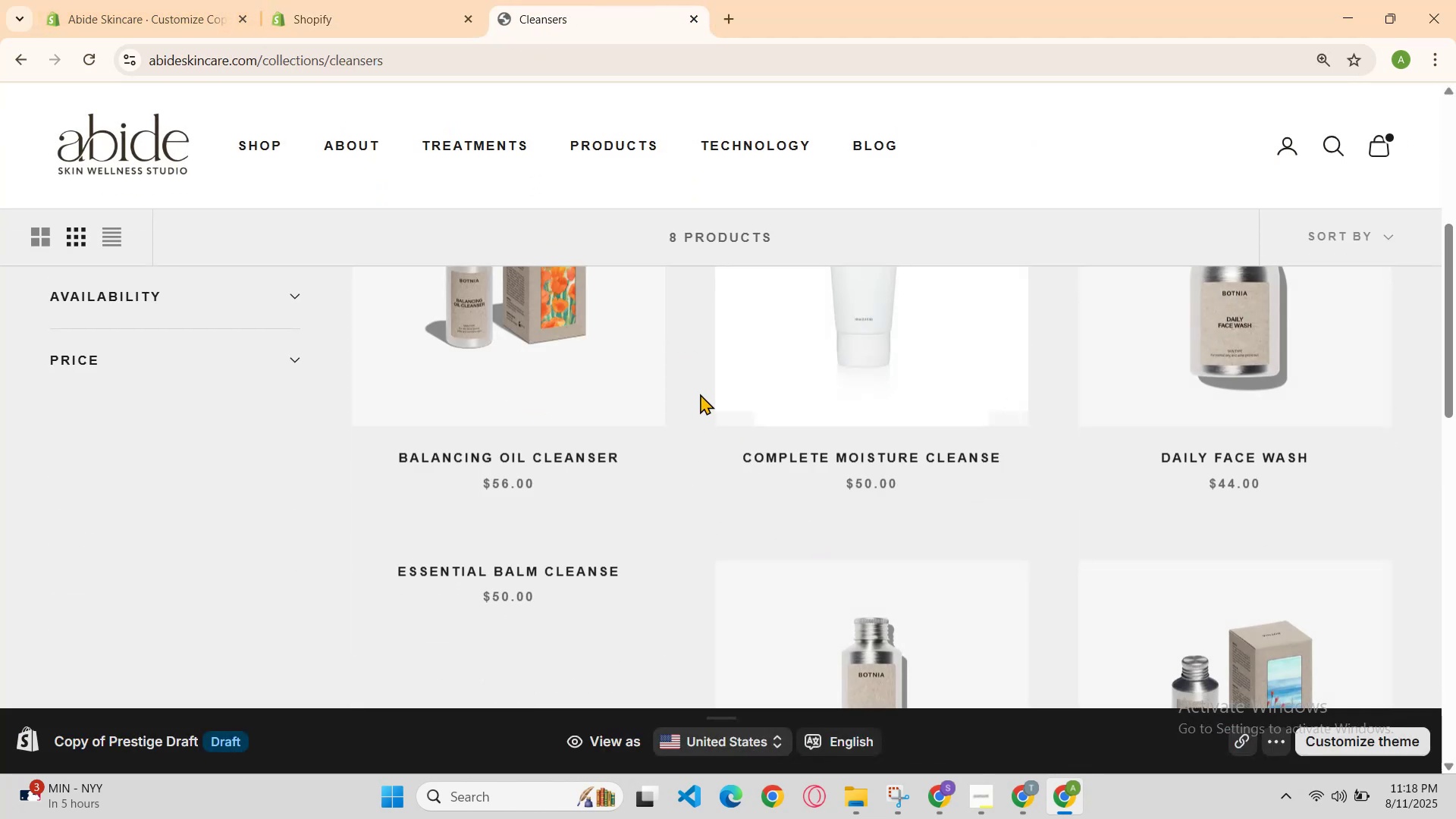 
left_click([817, 357])
 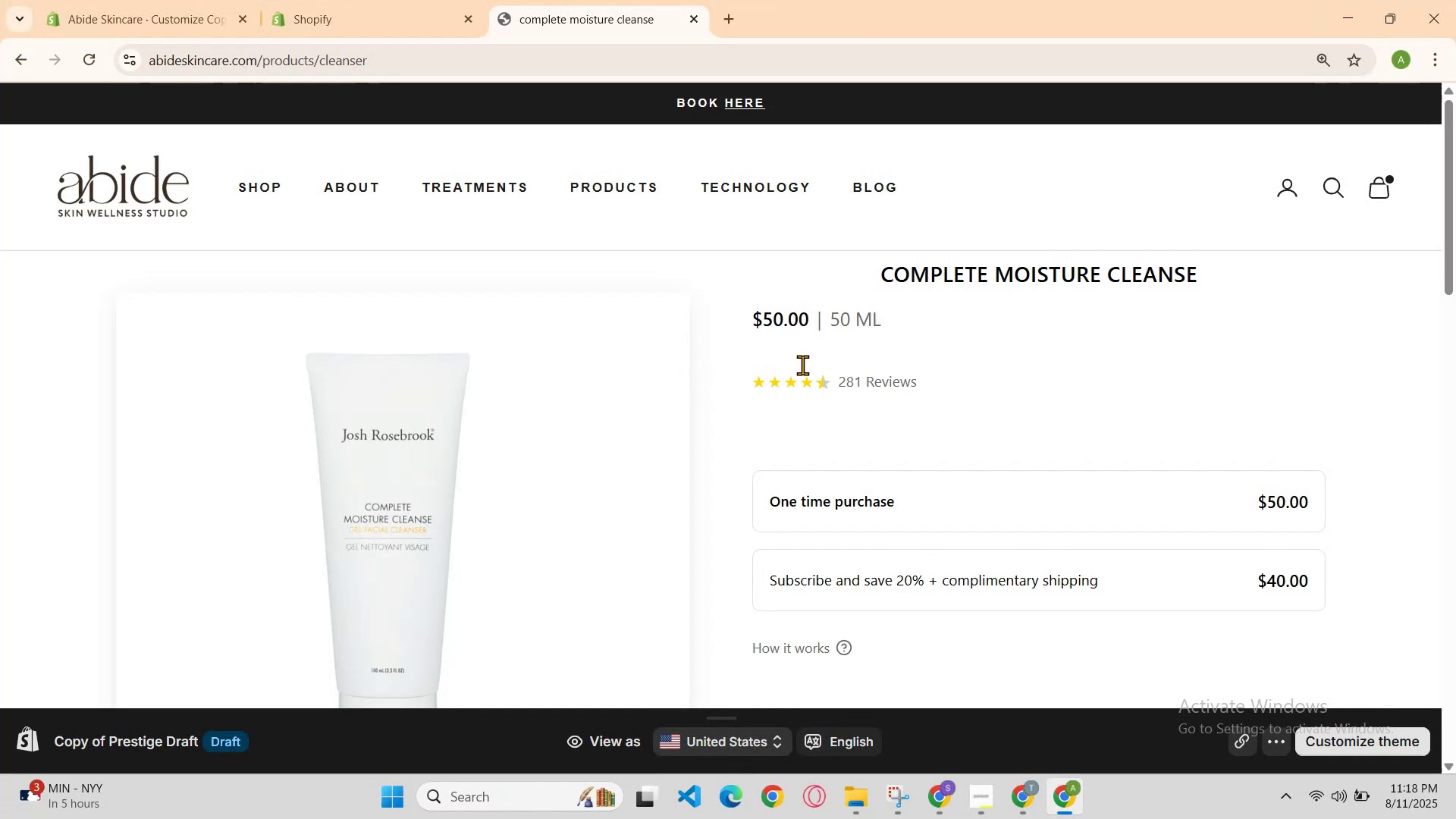 
left_click([434, 0])
 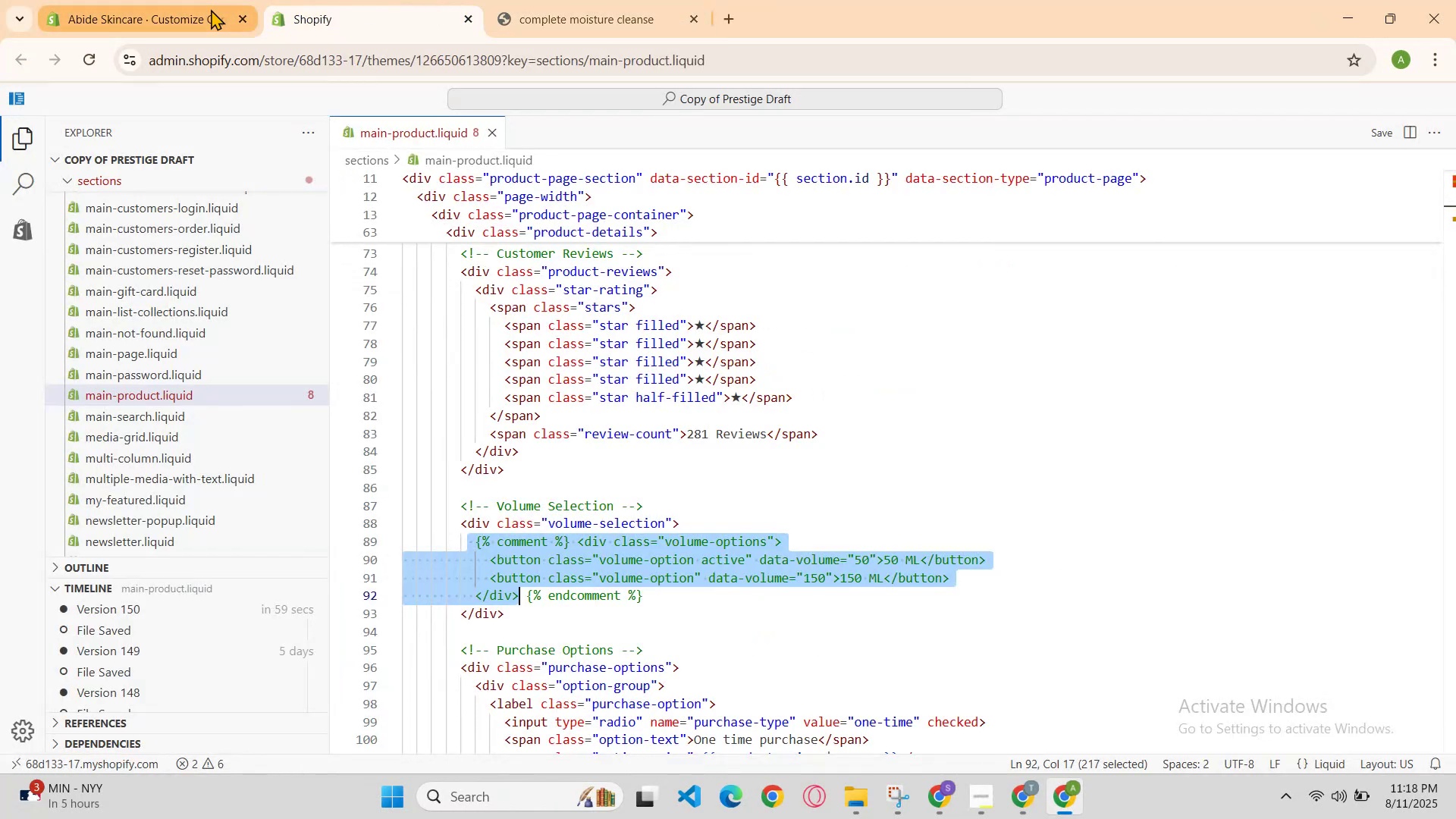 
scroll: coordinate [729, 526], scroll_direction: up, amount: 8.0
 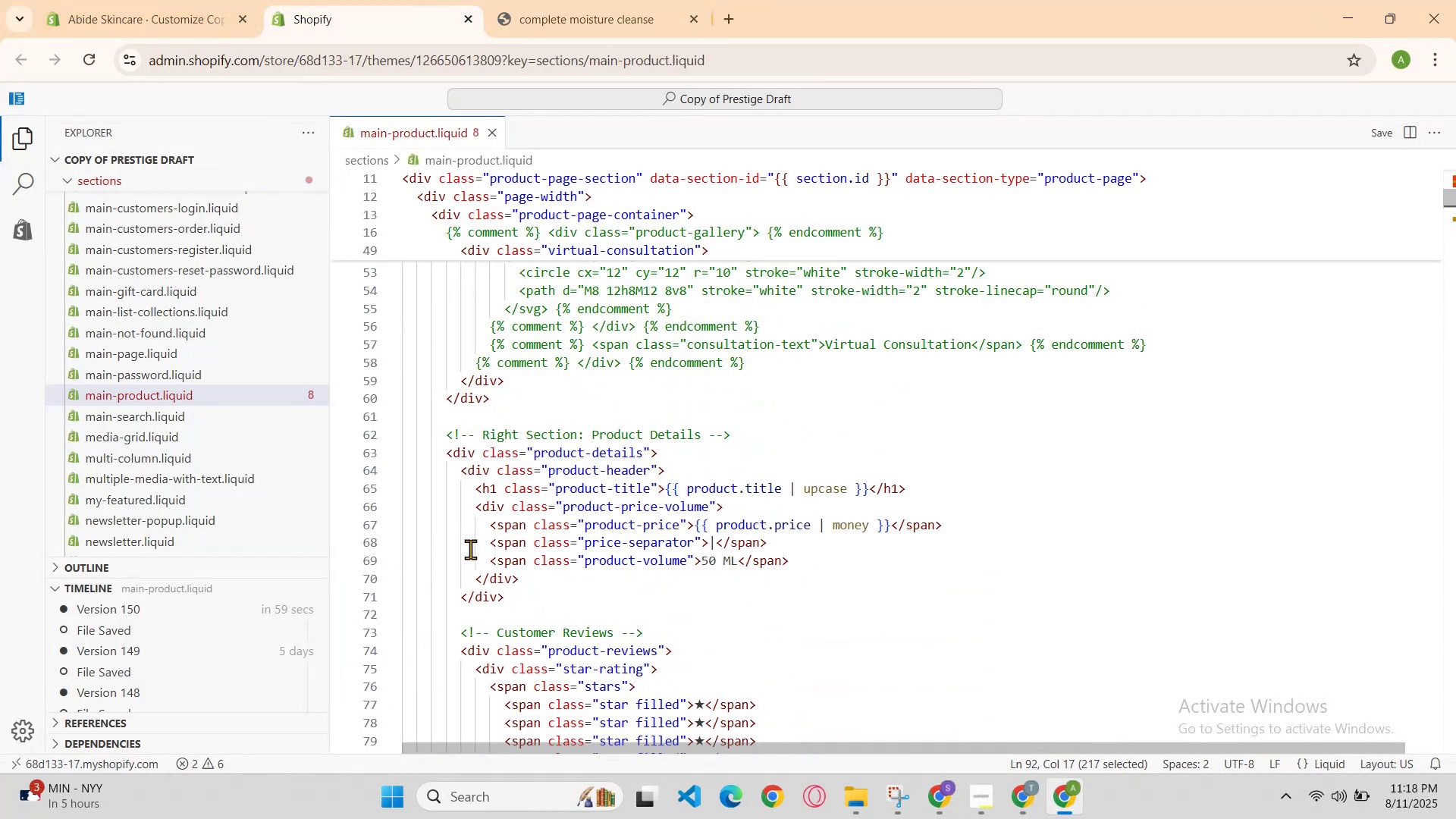 
left_click_drag(start_coordinate=[485, 545], to_coordinate=[514, 555])
 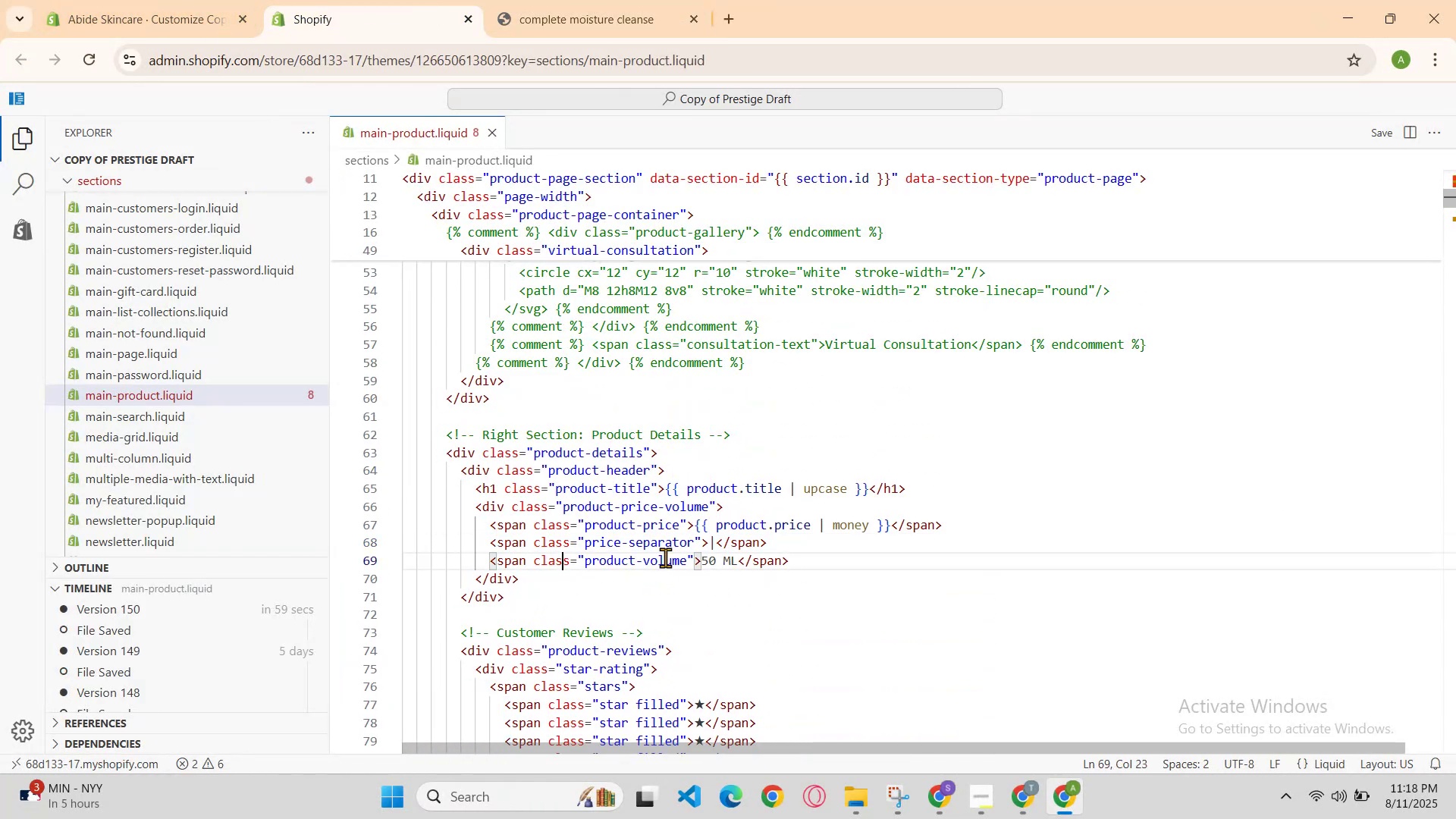 
left_click([796, 558])
 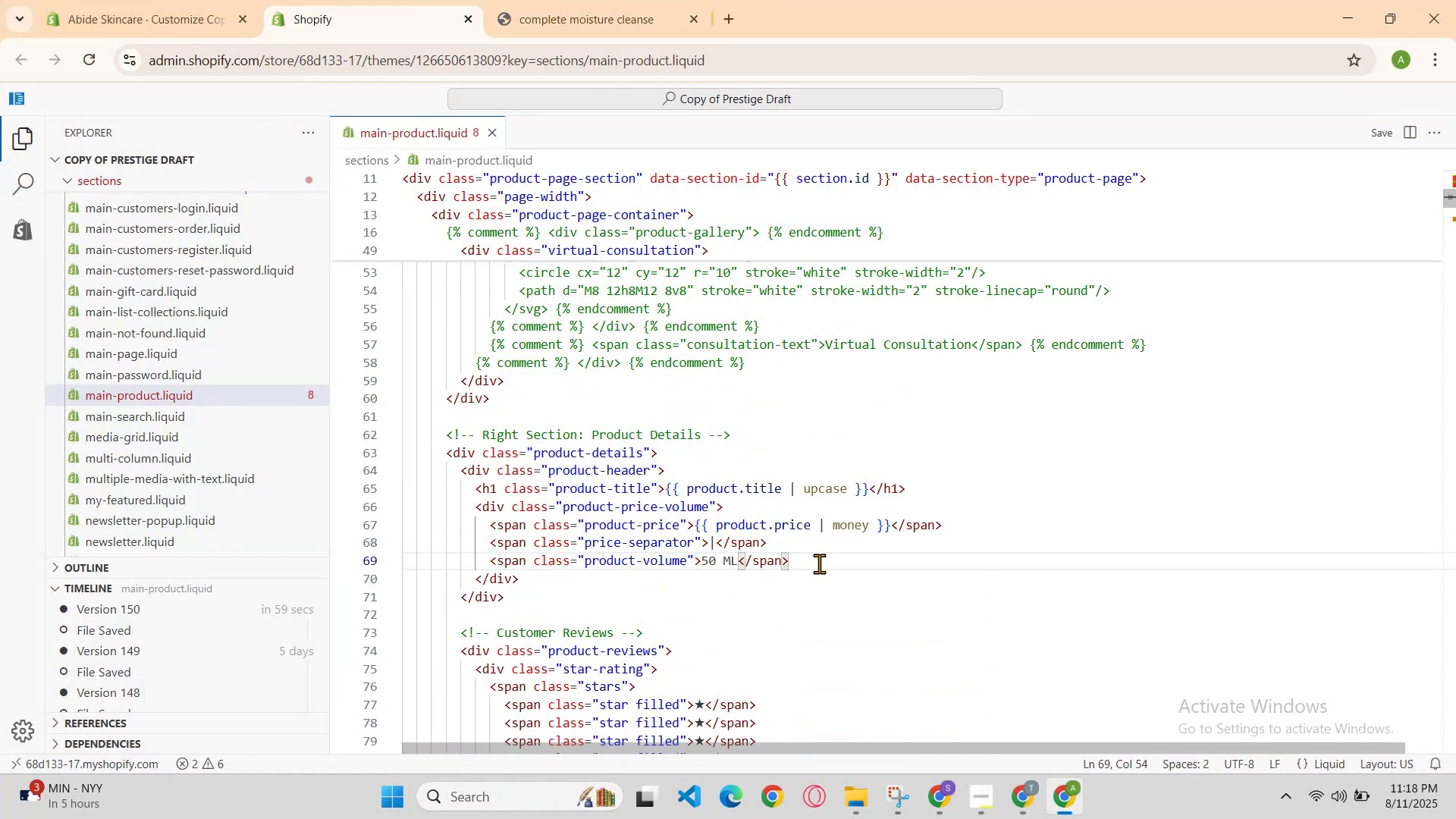 
left_click_drag(start_coordinate=[799, 565], to_coordinate=[500, 549])
 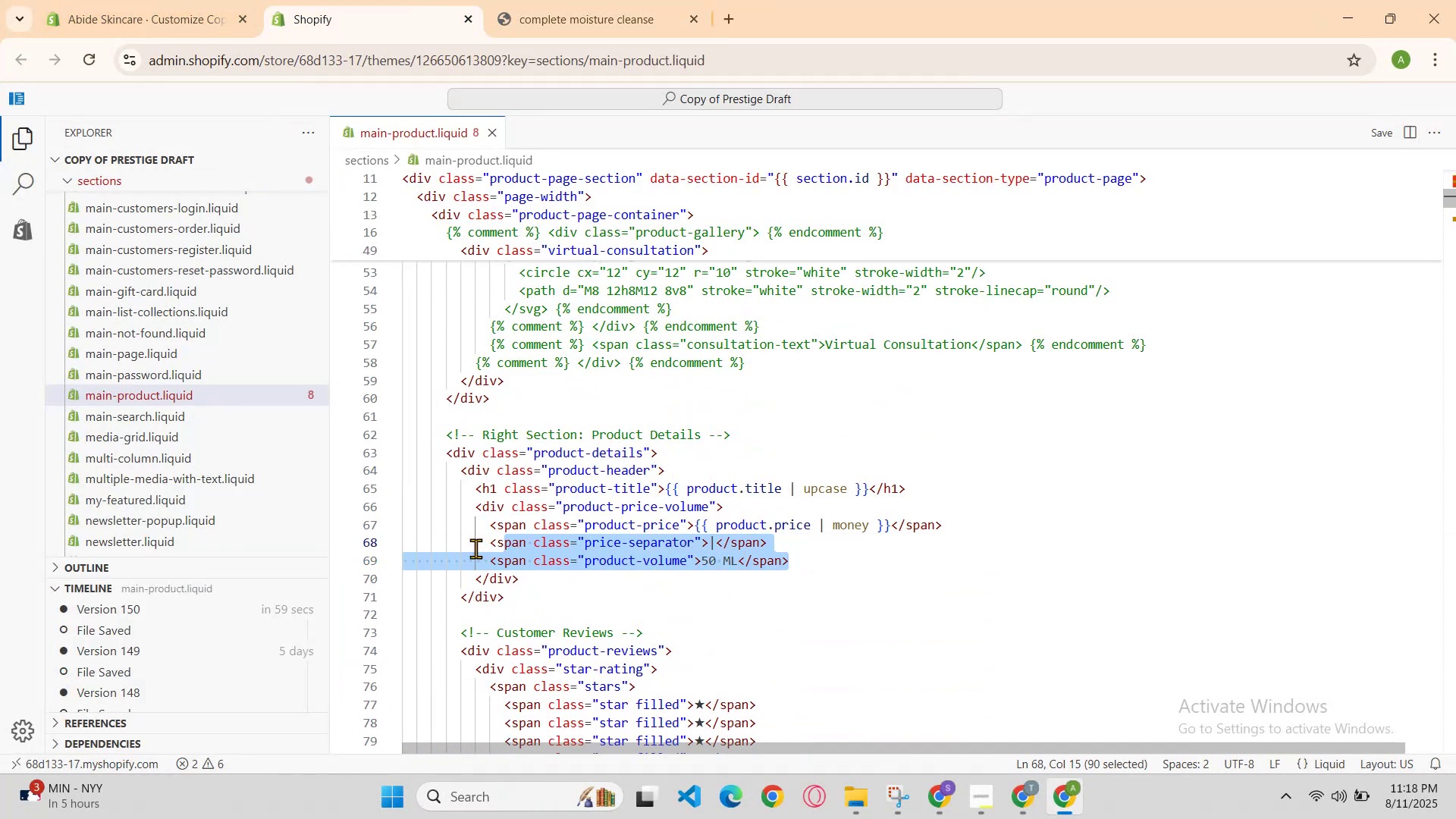 
left_click_drag(start_coordinate=[475, 548], to_coordinate=[480, 545])
 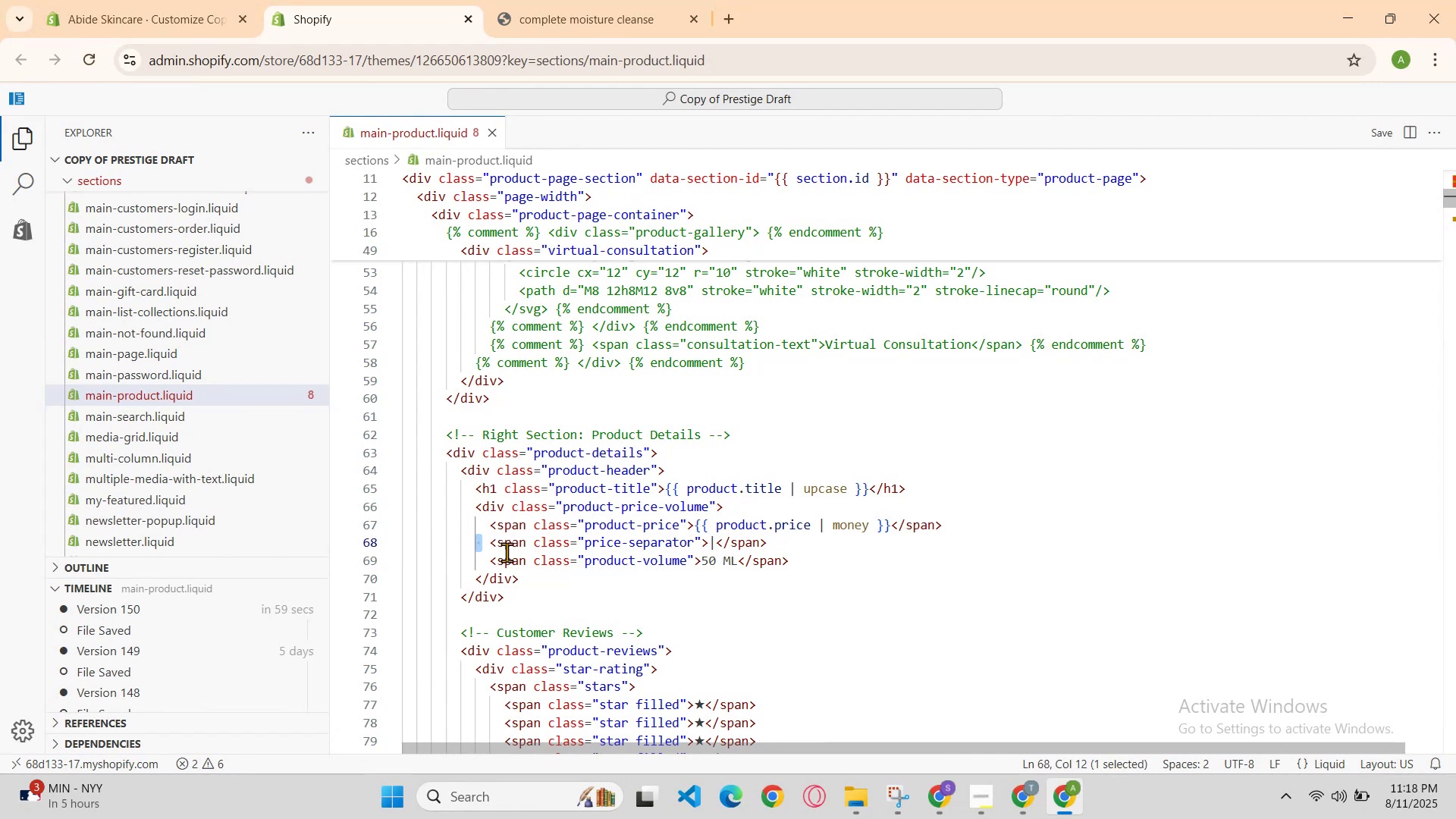 
left_click_drag(start_coordinate=[558, 560], to_coordinate=[589, 560])
 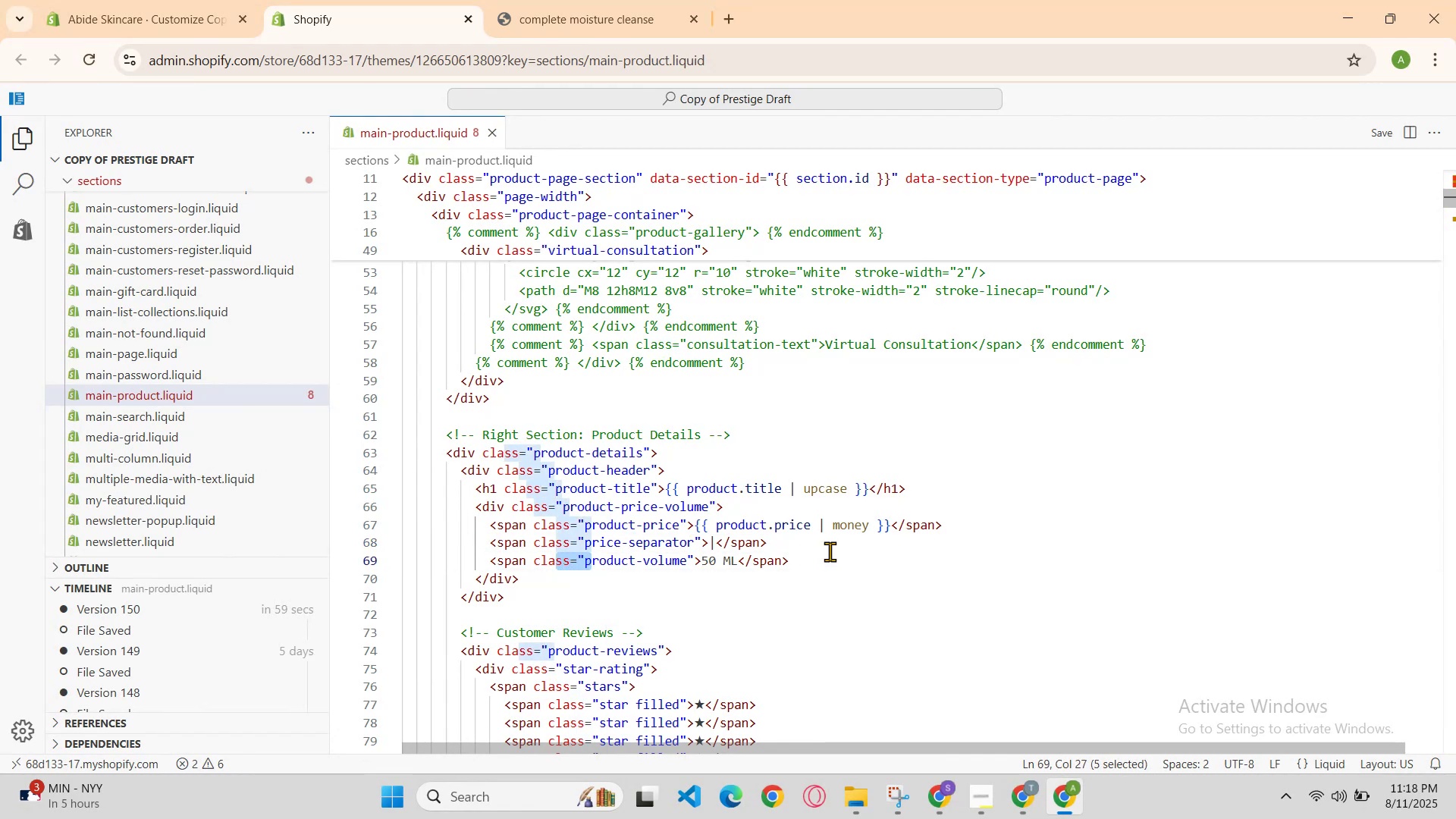 
left_click([837, 567])
 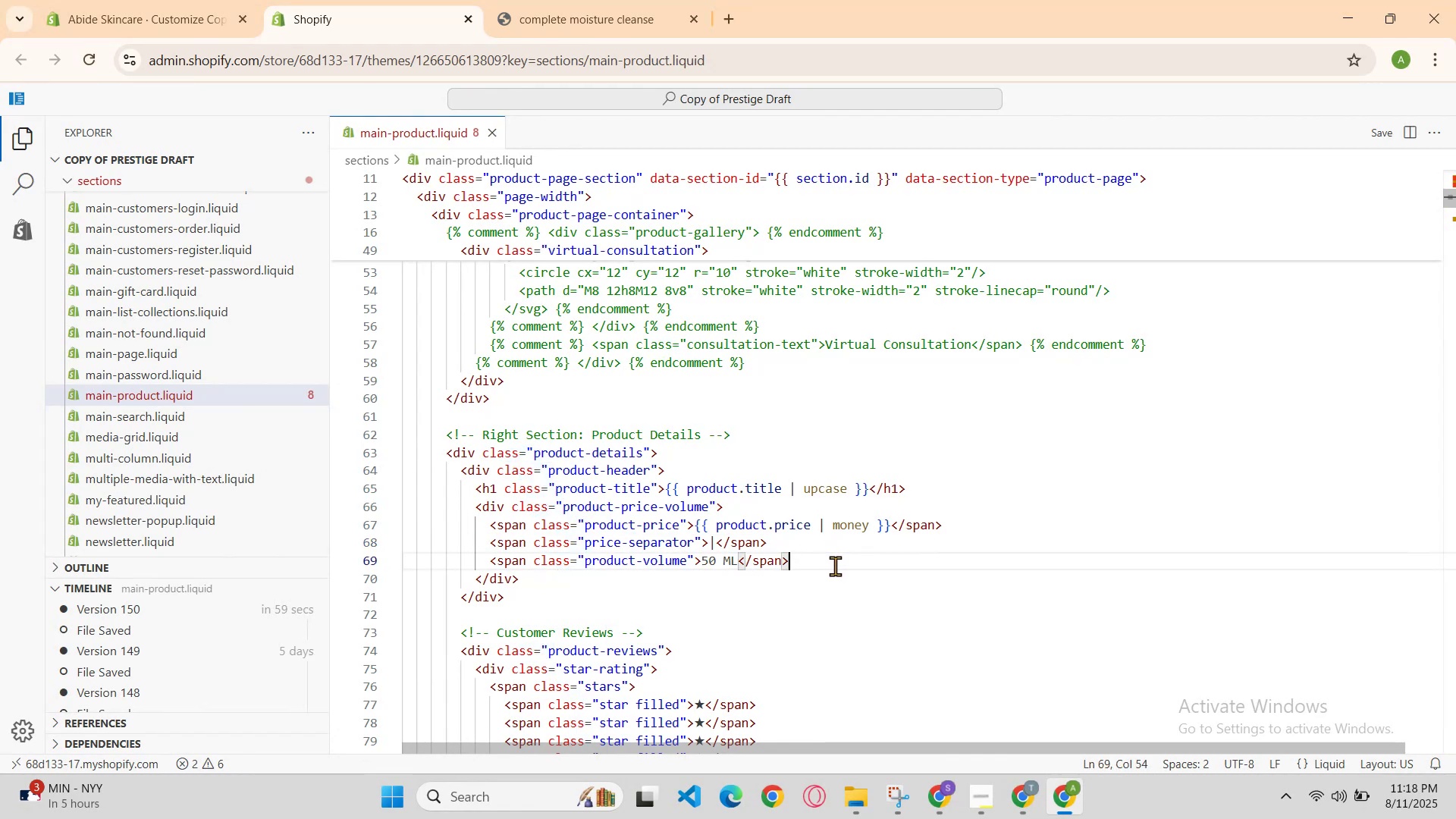 
key(Control+ControlRight)
 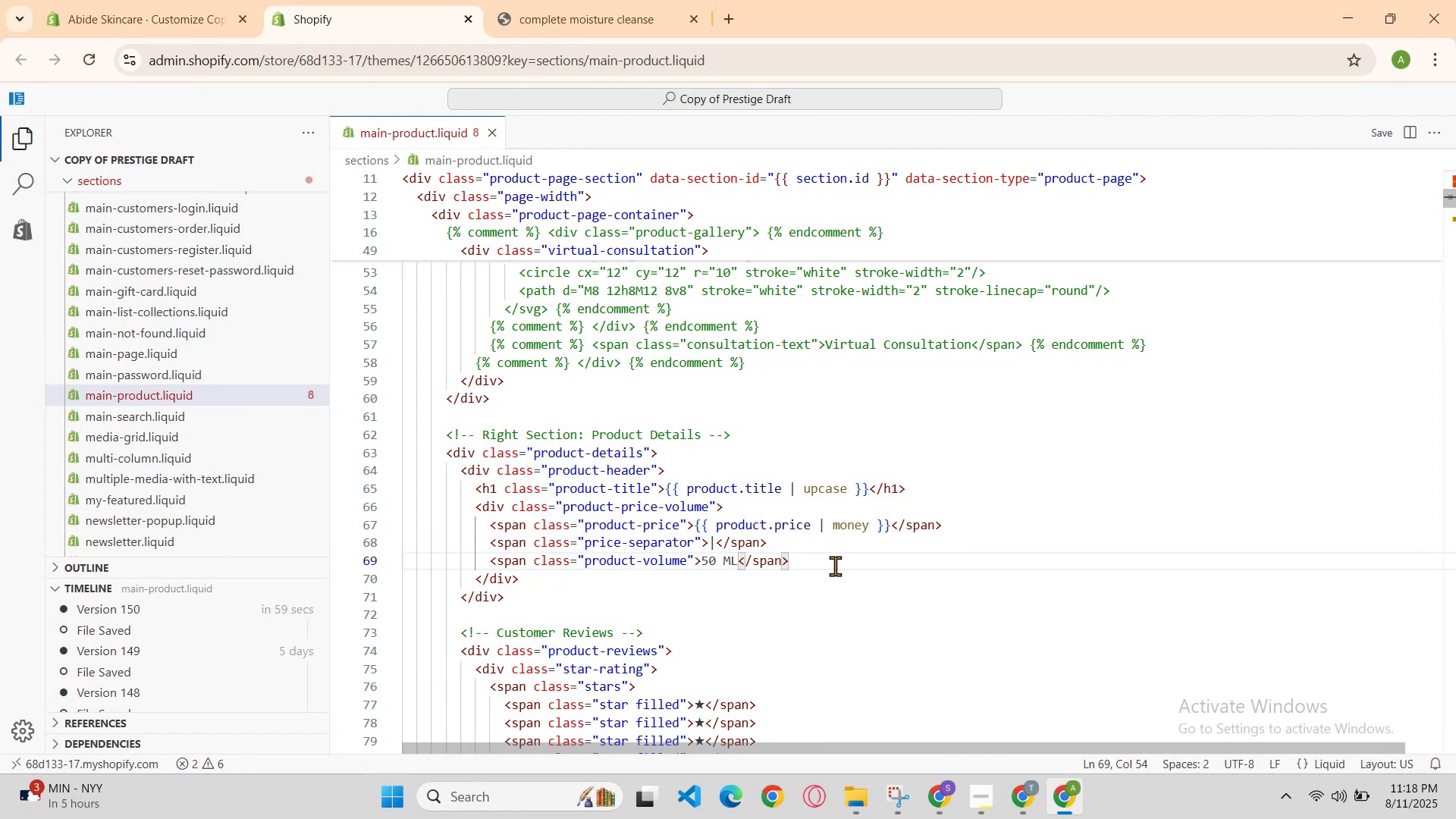 
key(Control+Slash)
 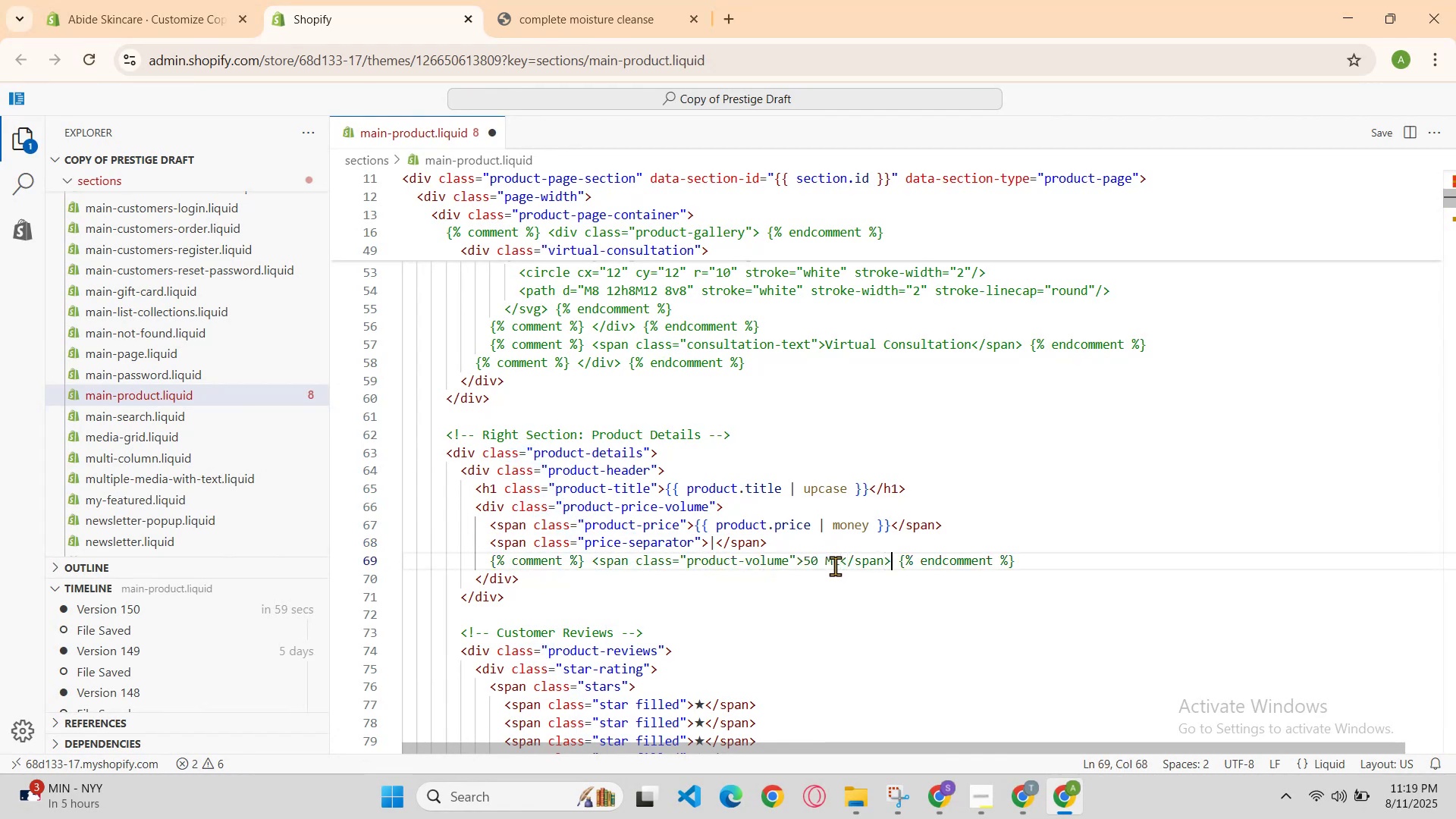 
key(ArrowUp)
 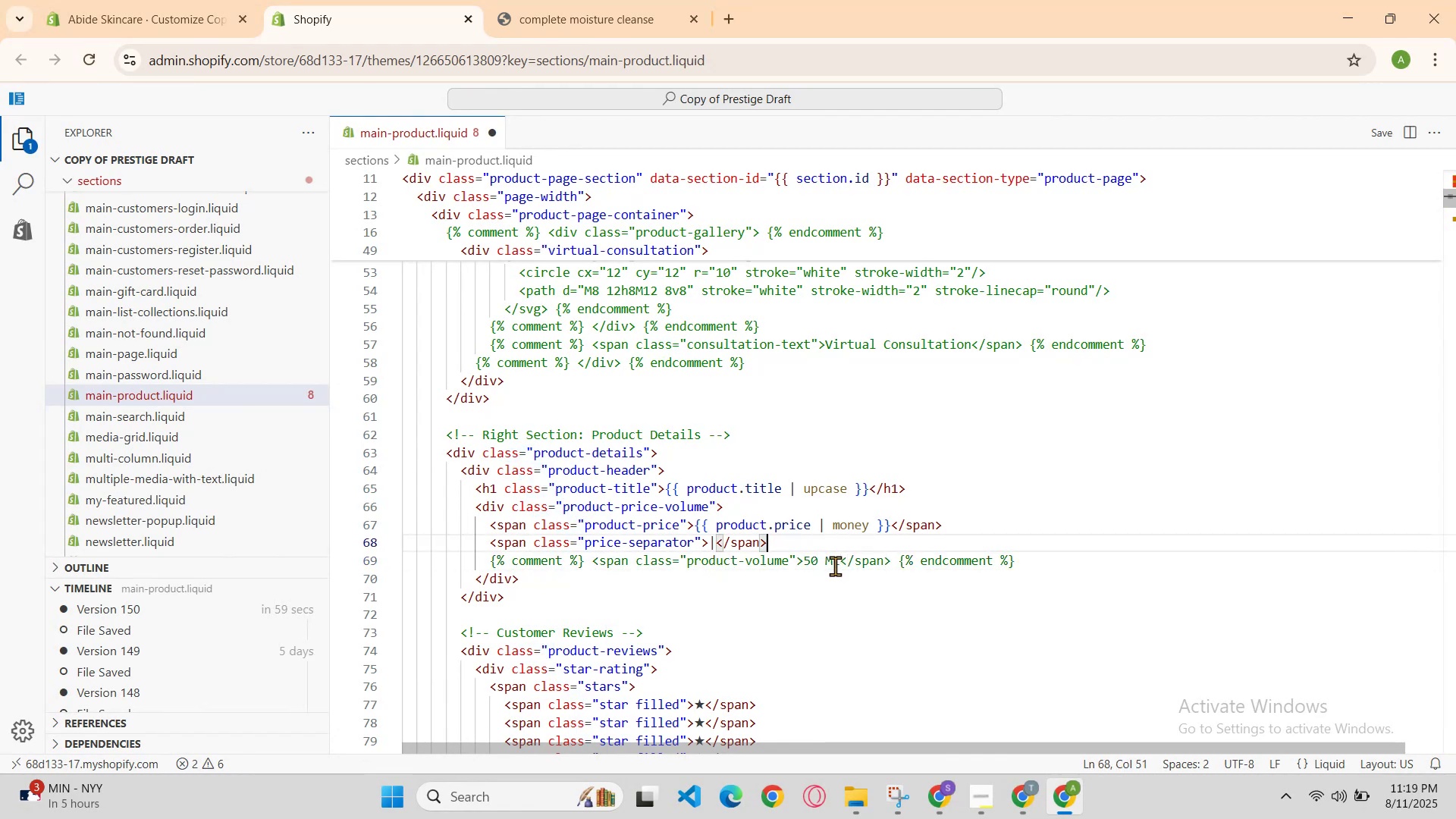 
key(Control+ControlRight)
 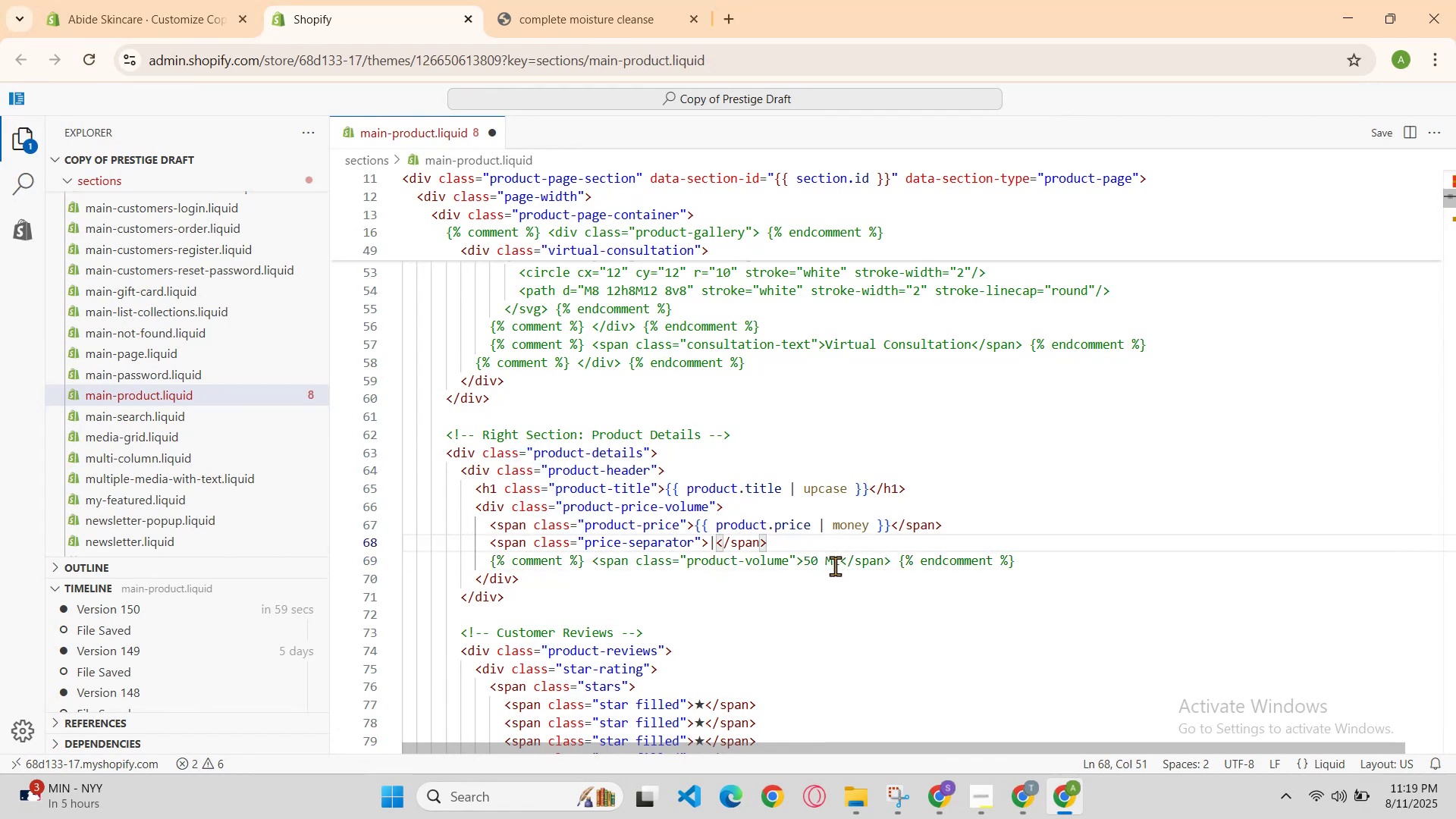 
key(Control+Slash)
 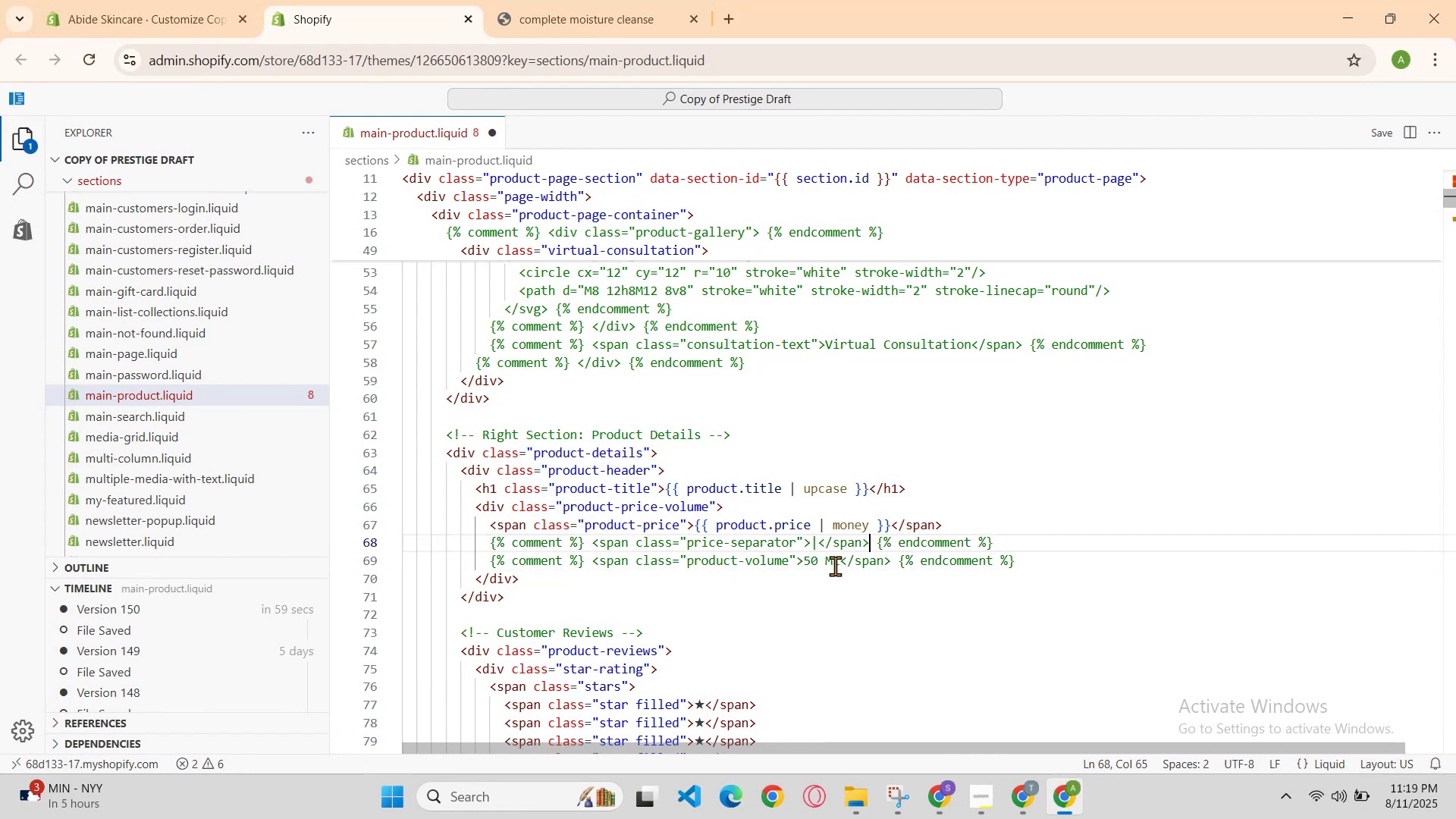 
hold_key(key=ControlLeft, duration=0.61)
 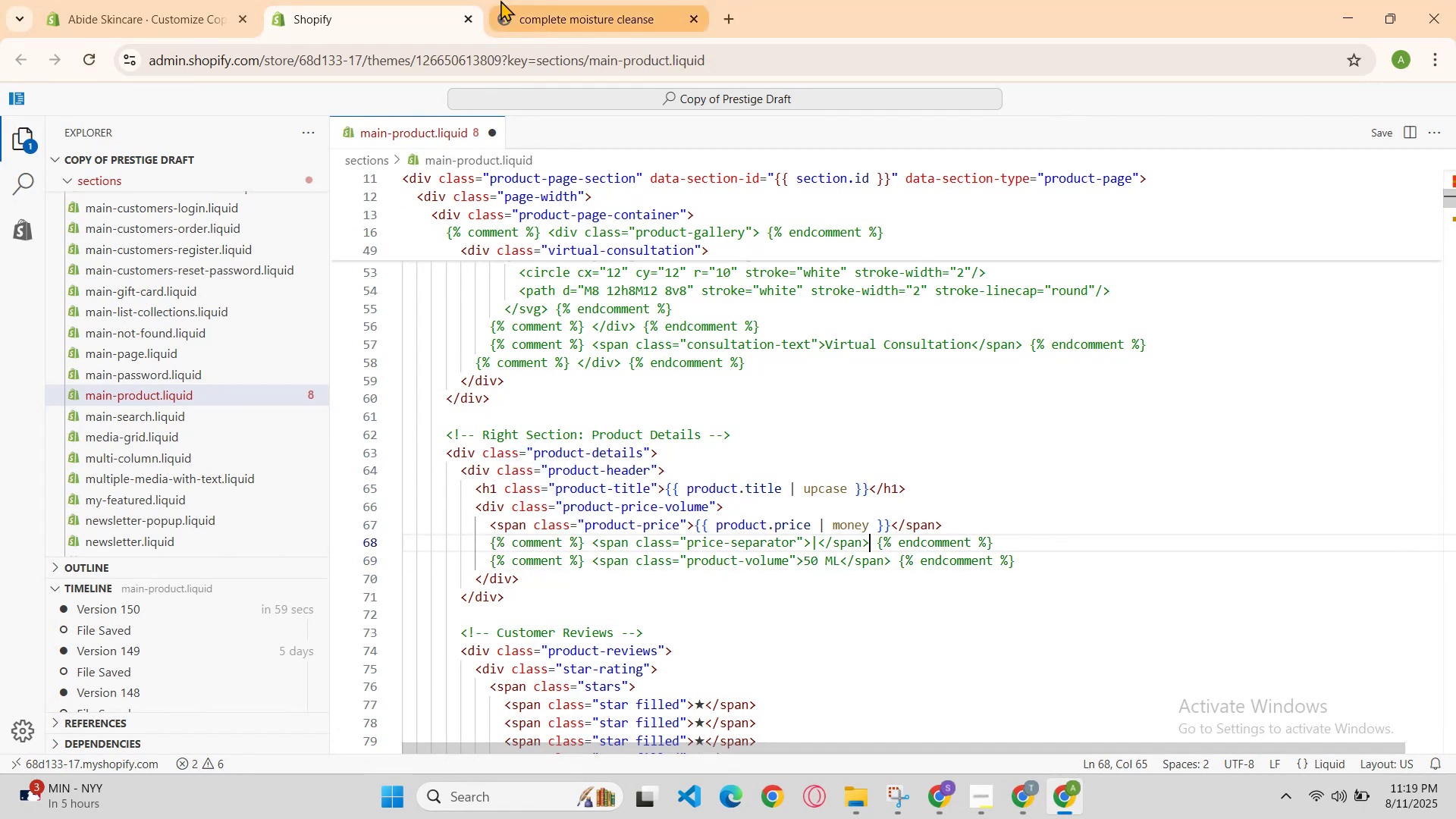 
hold_key(key=S, duration=0.33)
 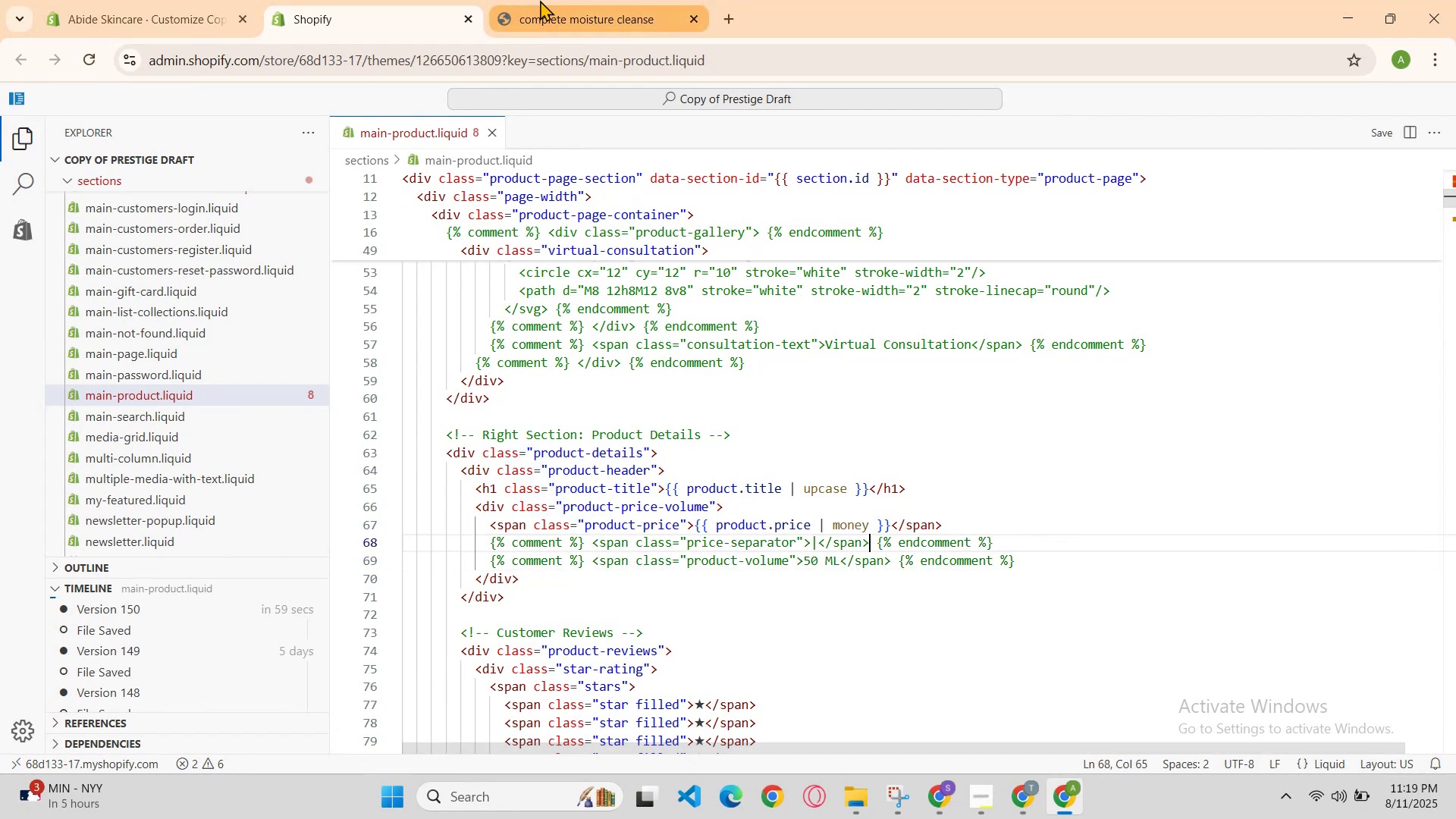 
left_click([550, 0])
 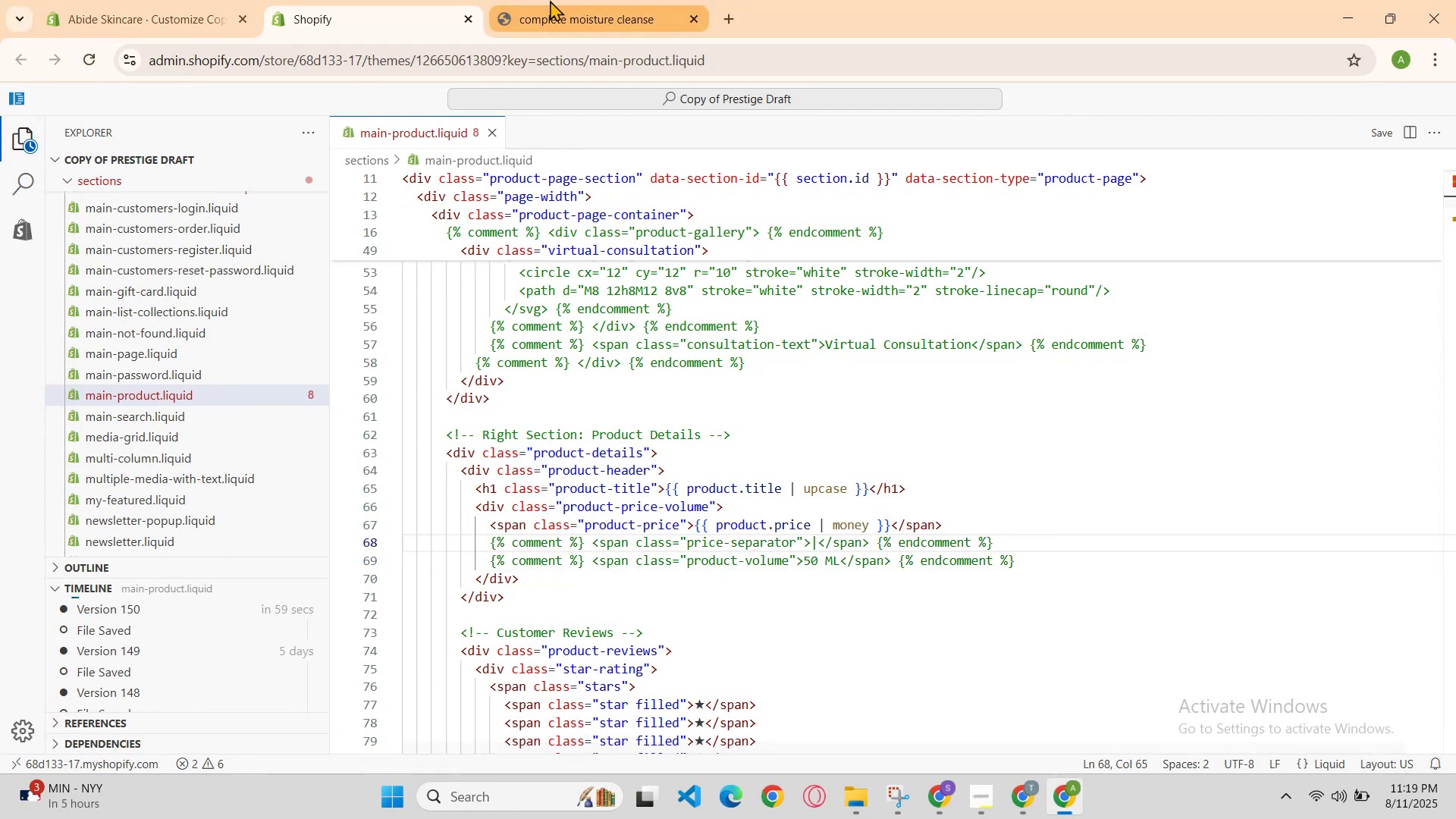 
key(Control+R)
 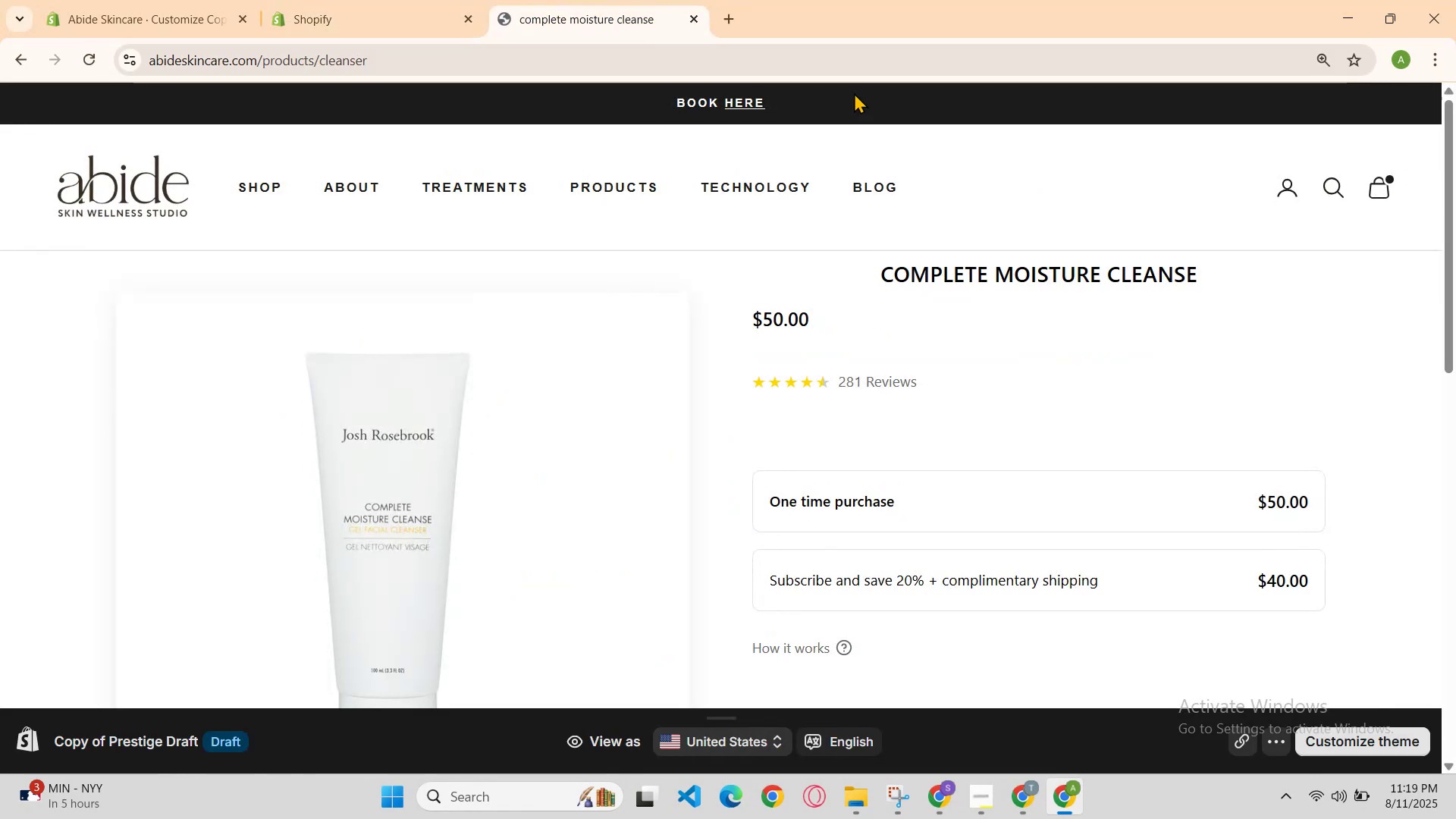 
scroll: coordinate [1030, 171], scroll_direction: up, amount: 1.0
 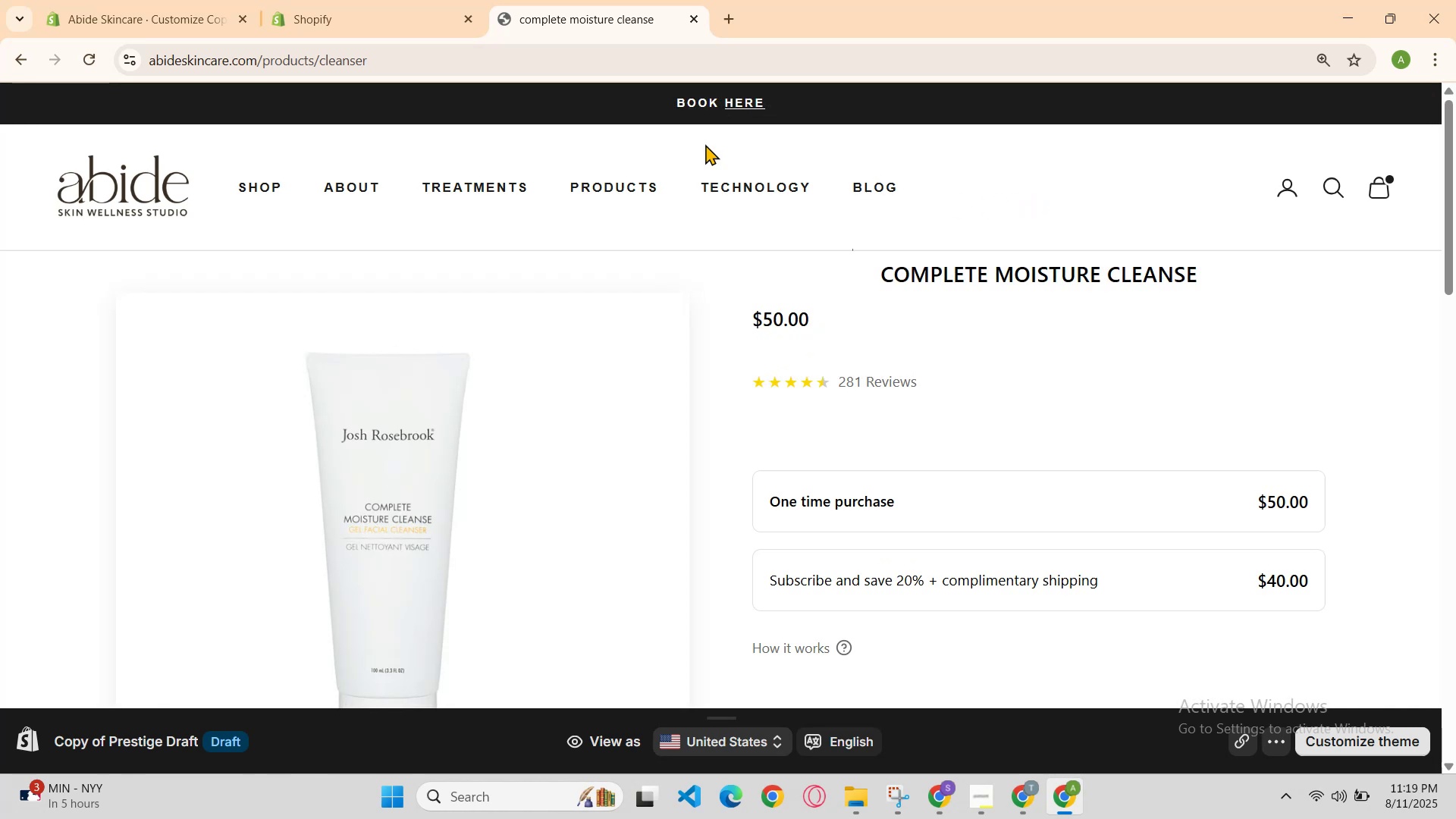 
left_click([361, 0])
 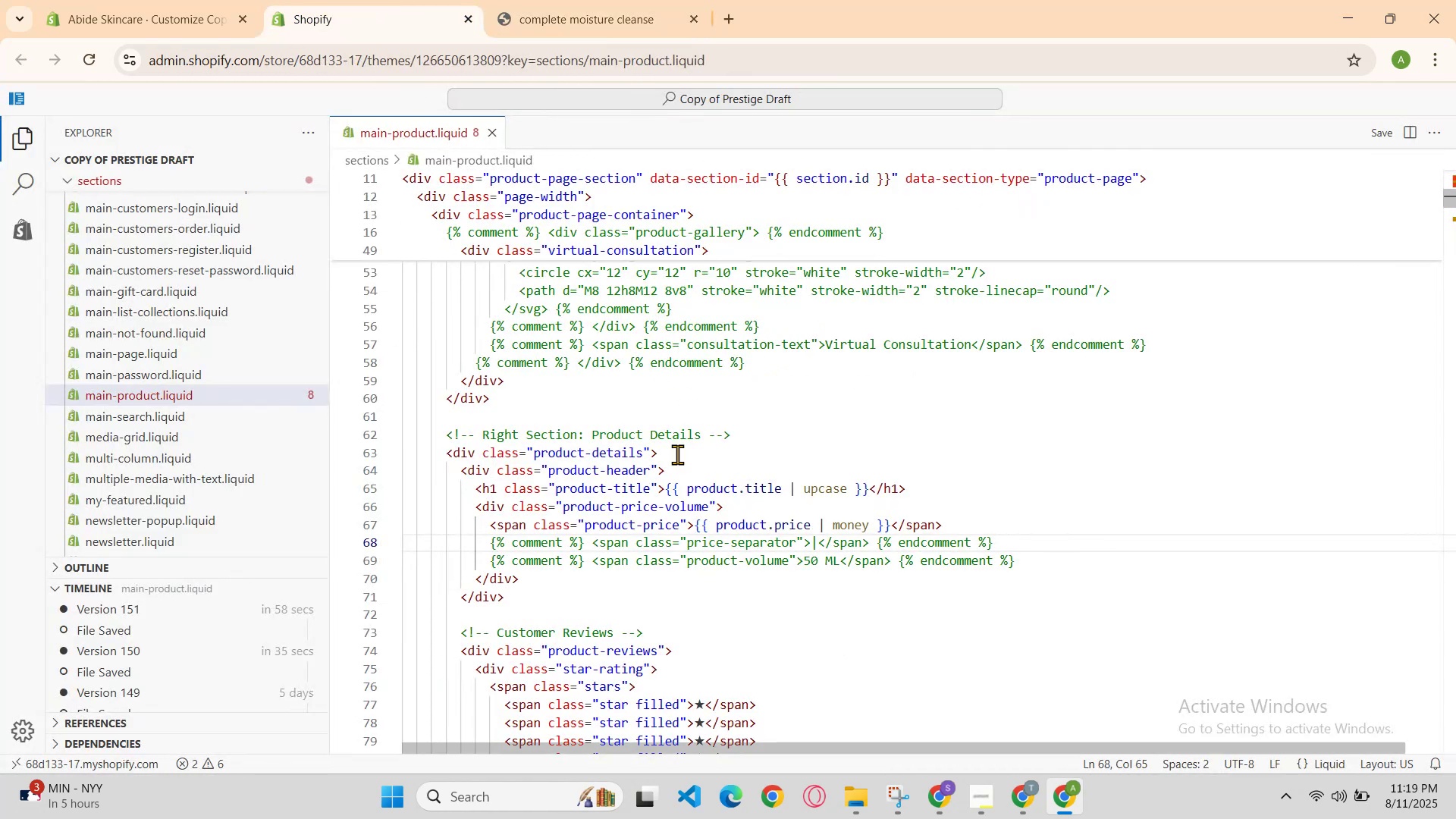 
left_click([168, 0])
 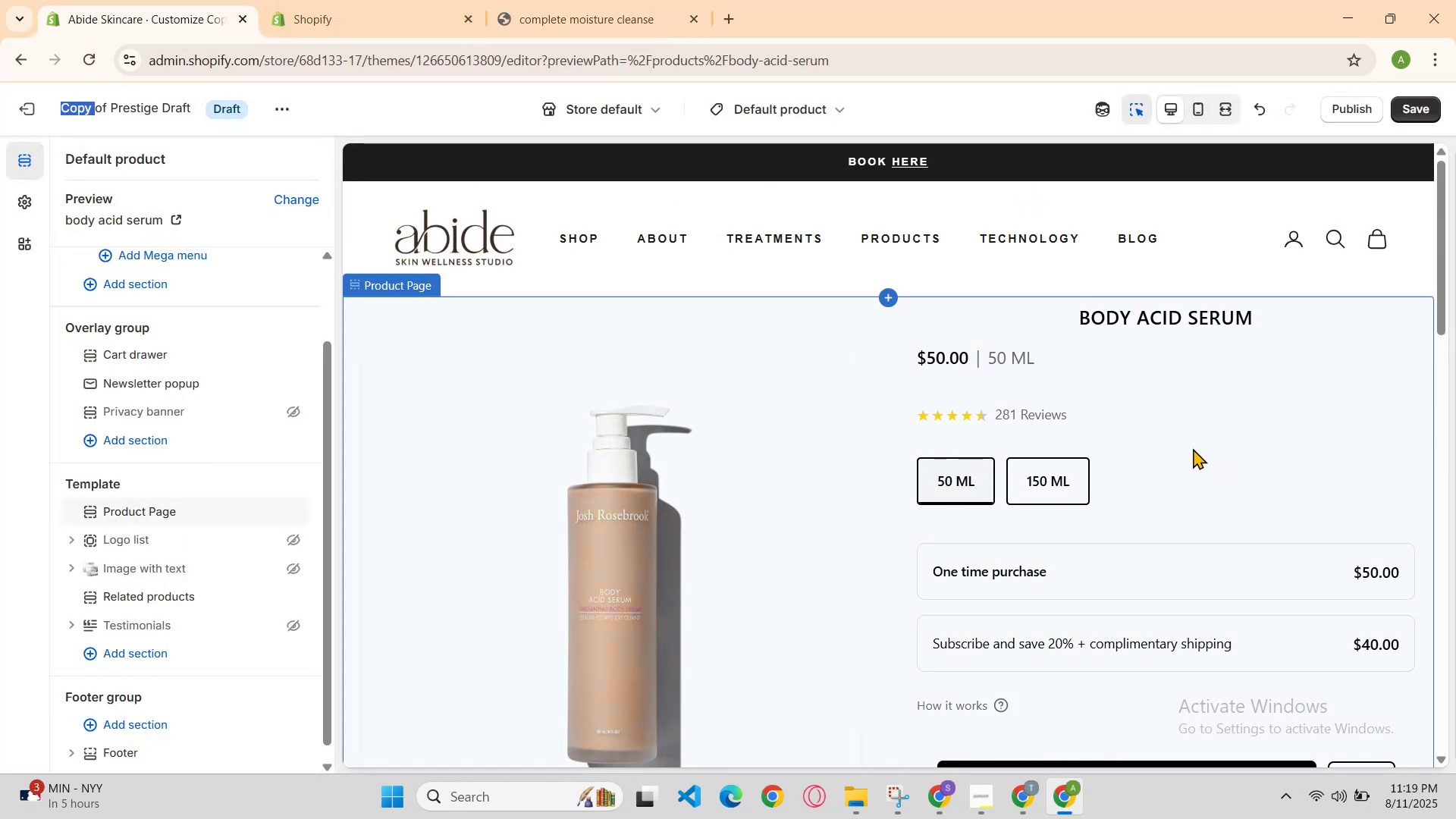 
left_click([370, 0])
 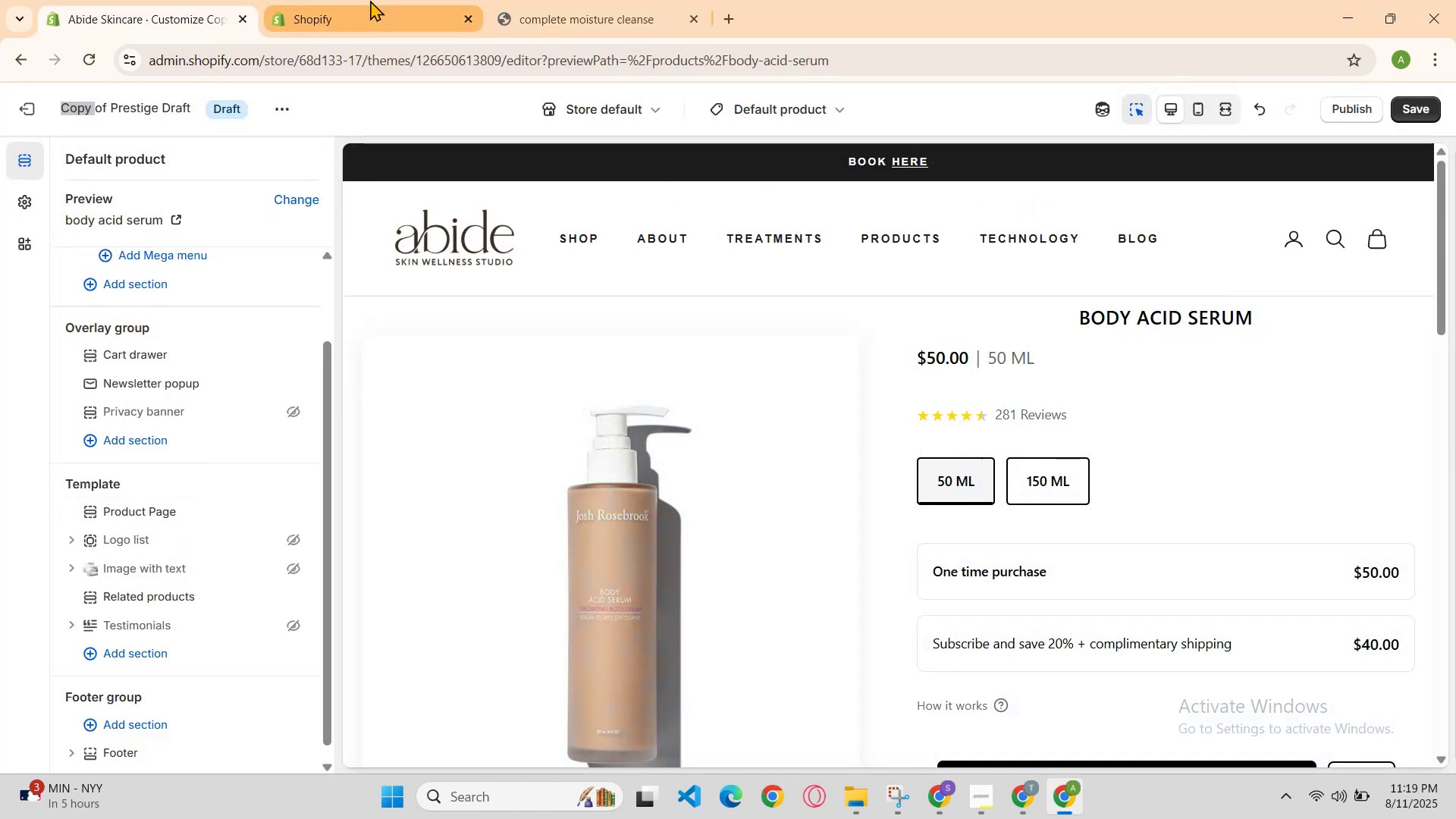 
hold_key(key=ControlLeft, duration=0.46)
 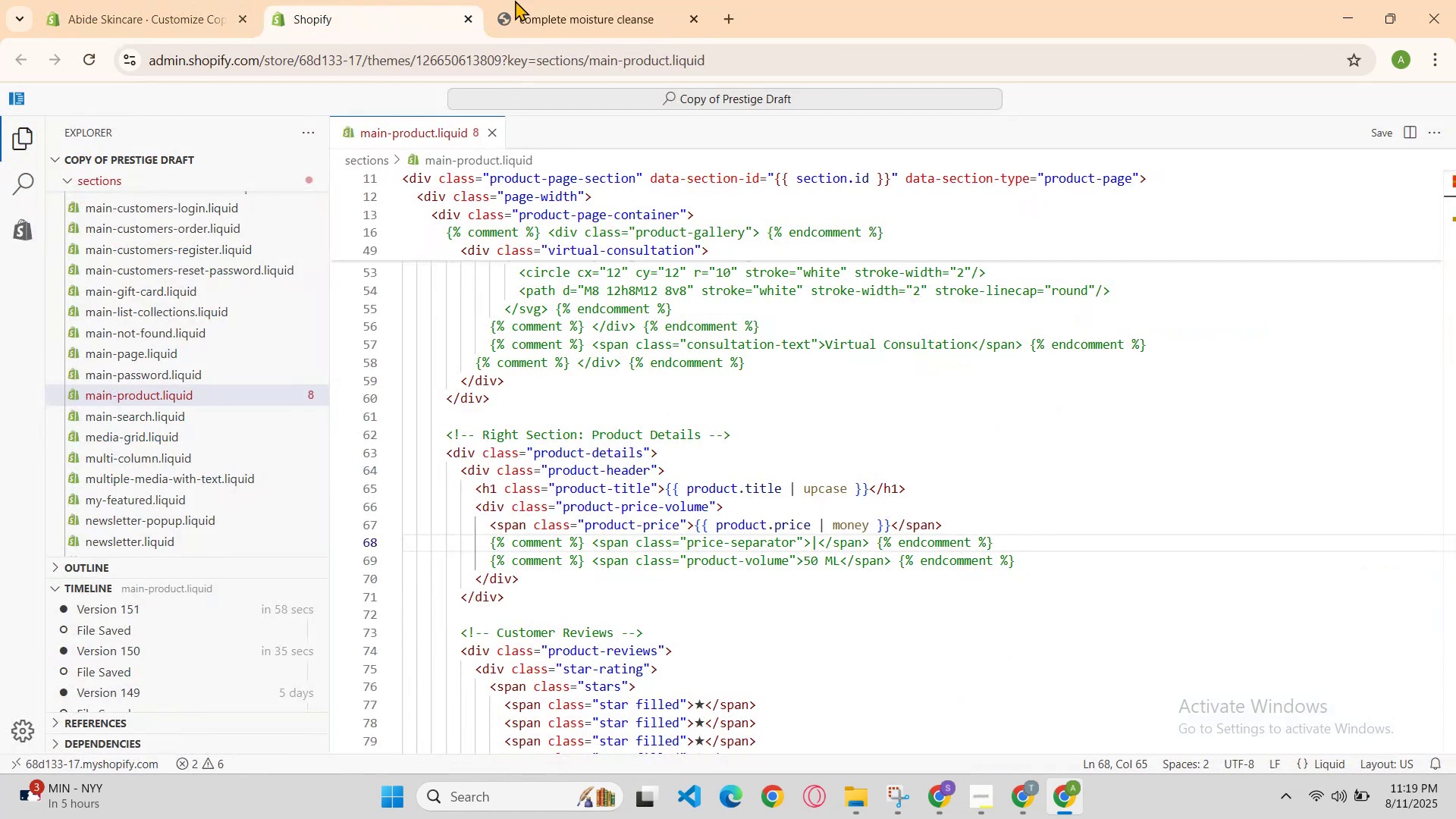 
left_click([532, 0])
 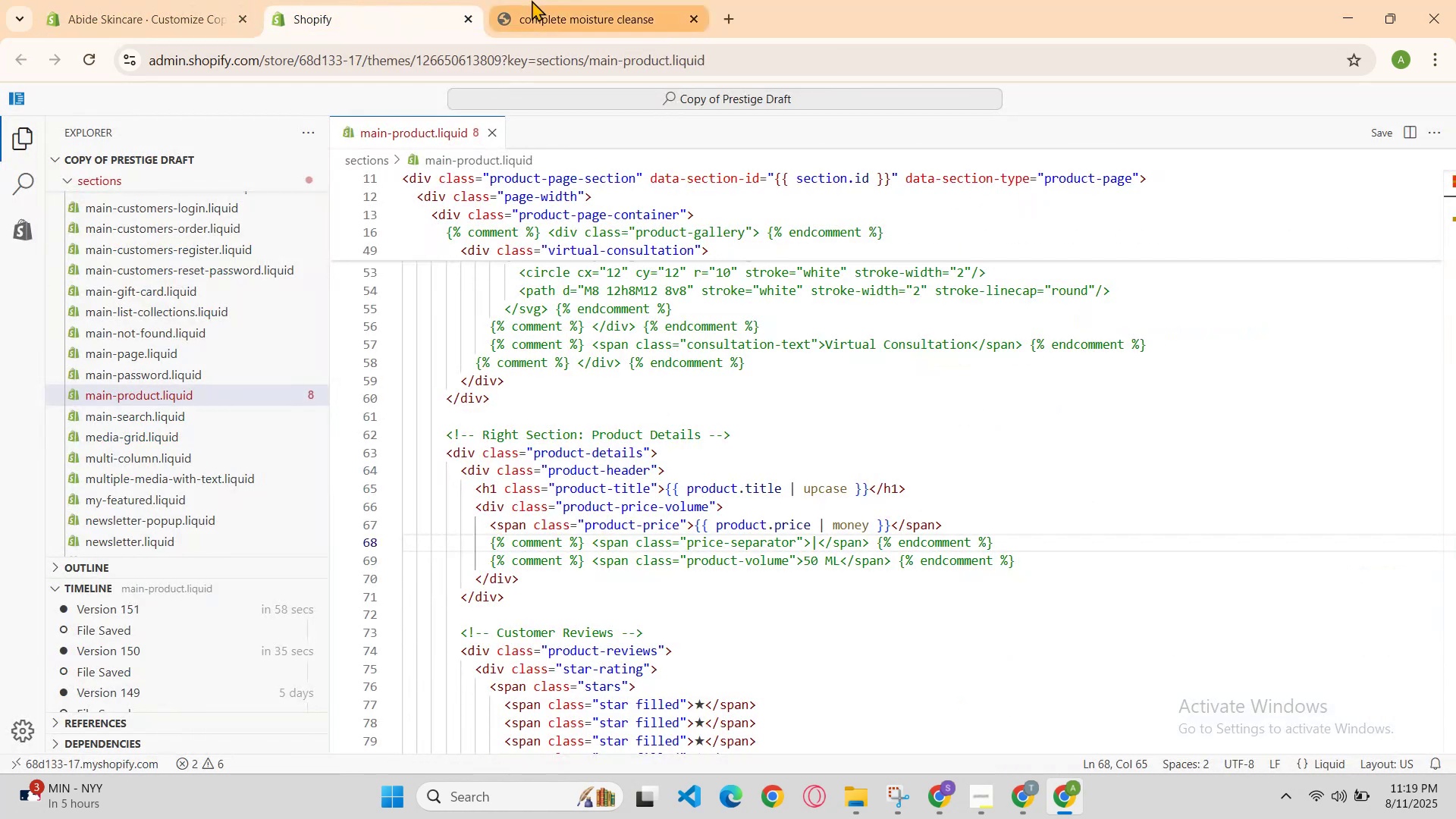 
key(Control+R)
 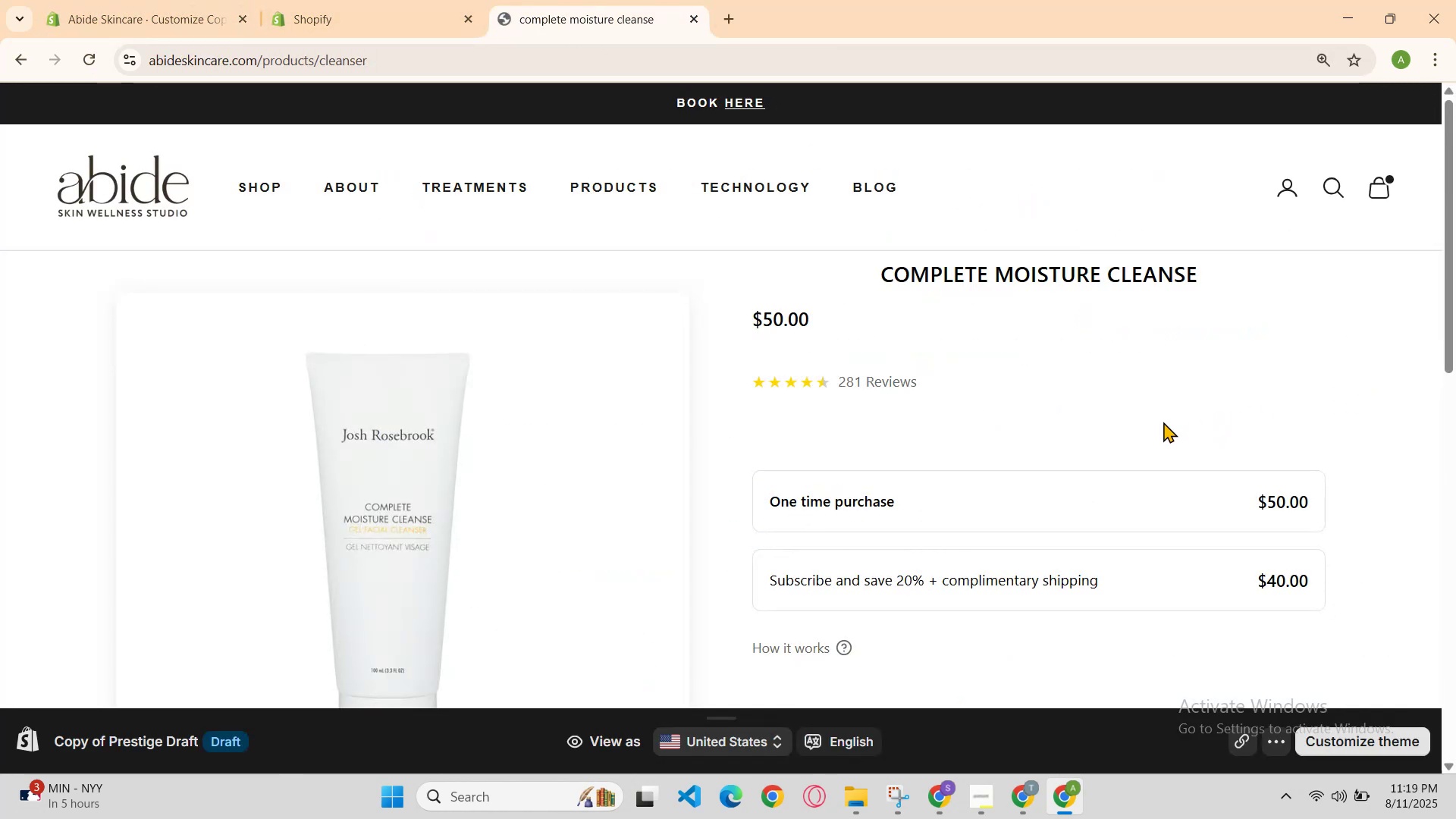 
left_click([0, 0])
 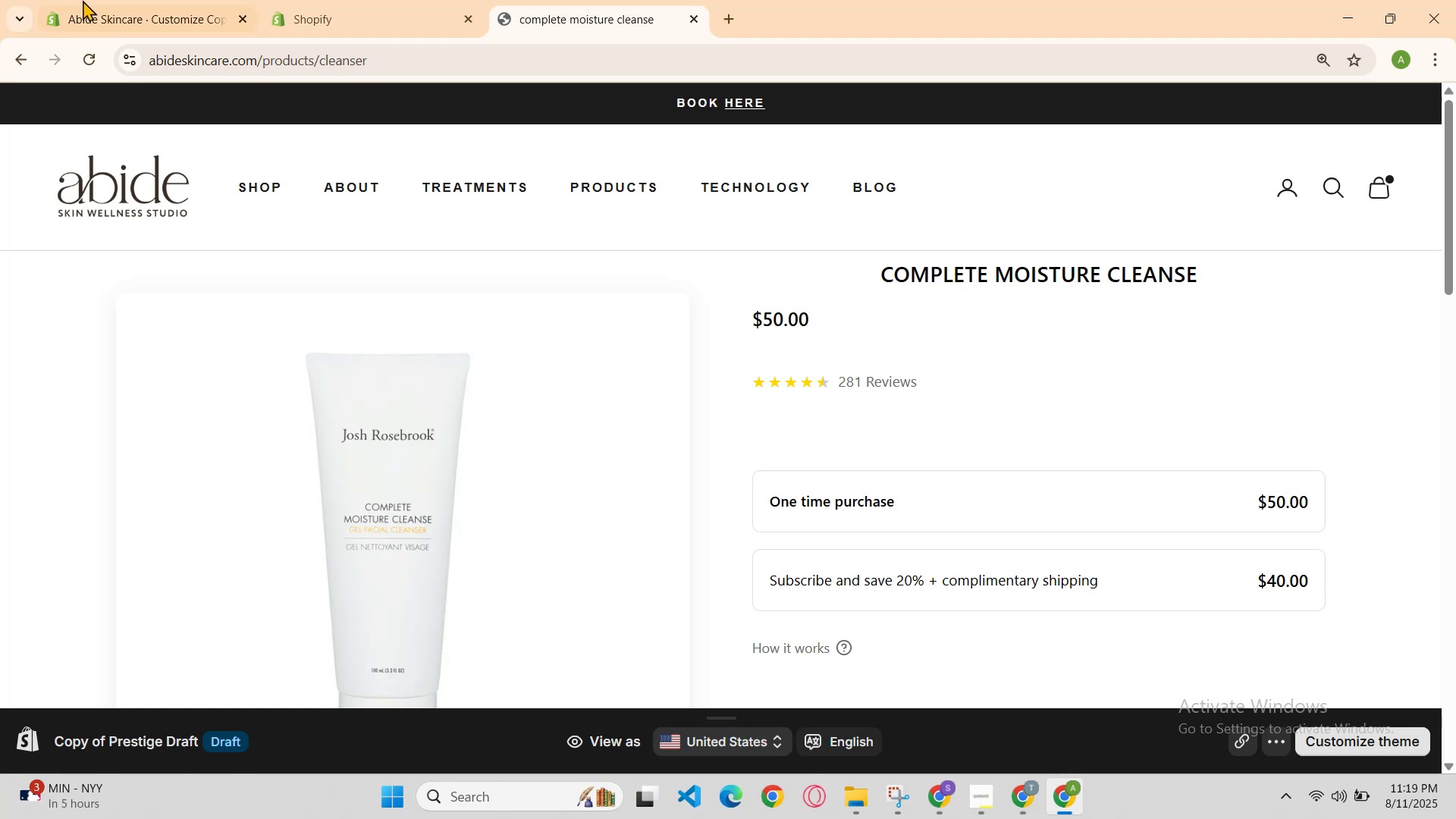 
left_click([85, 0])
 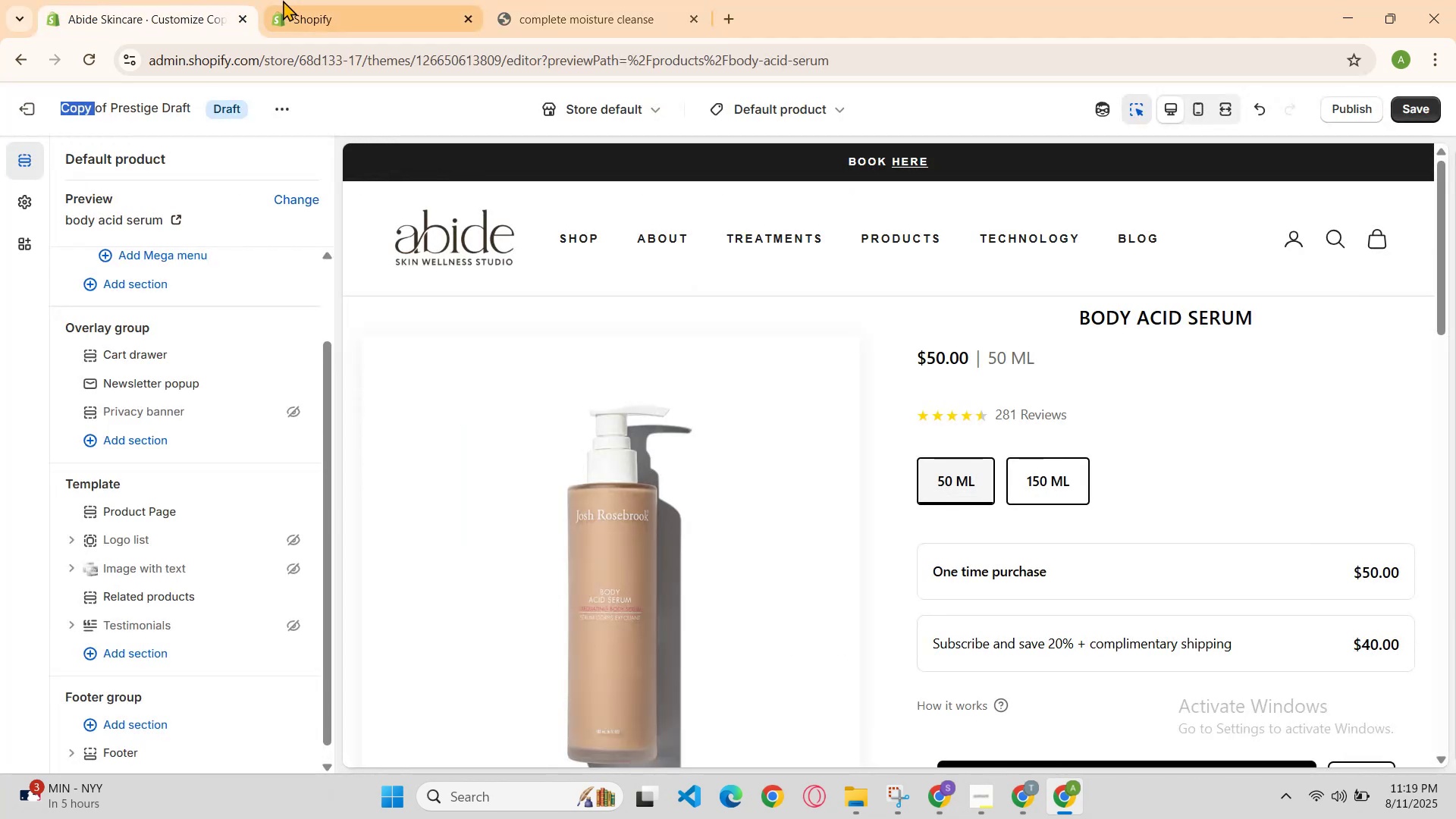 
left_click([351, 0])
 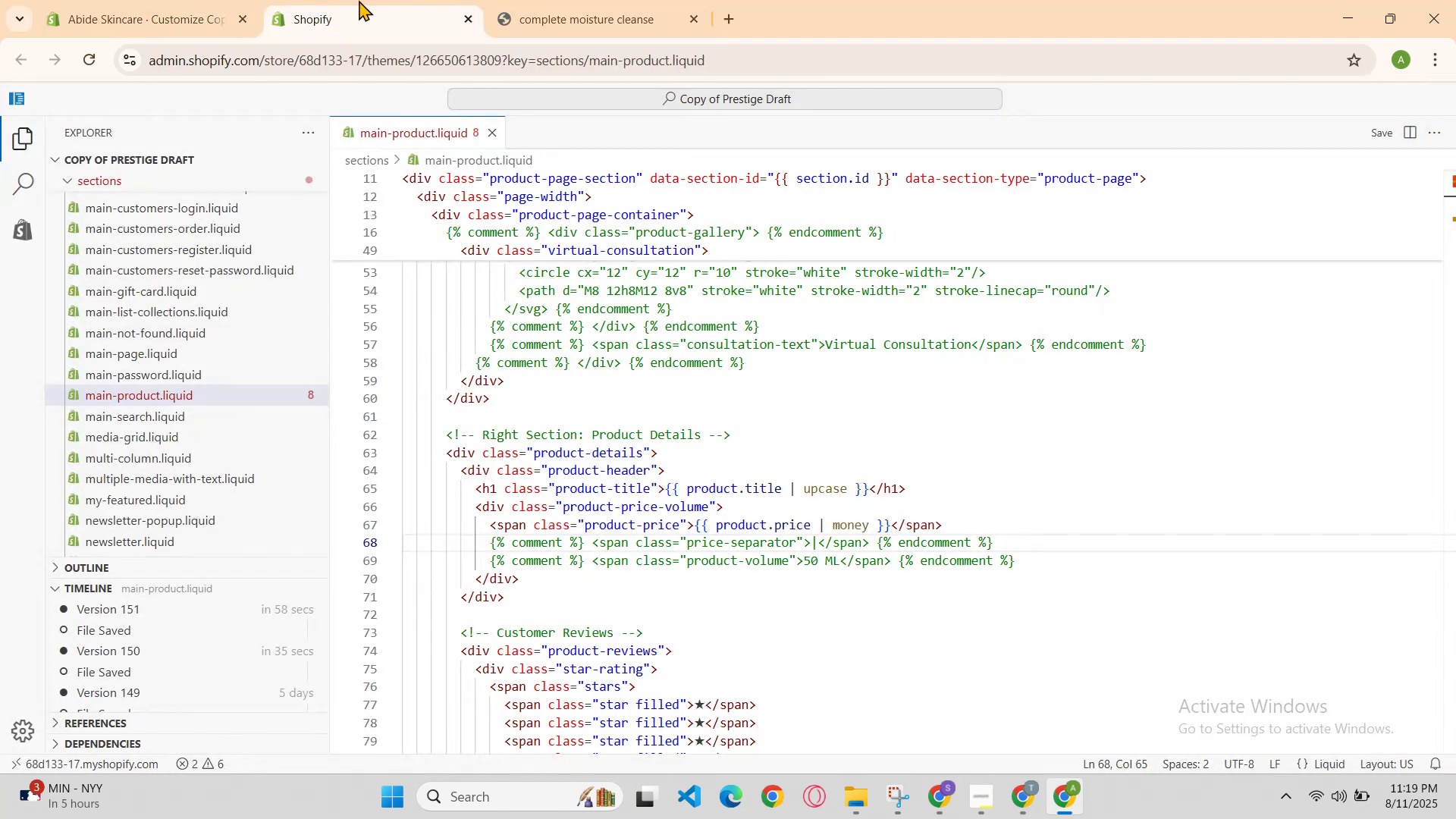 
left_click([560, 0])
 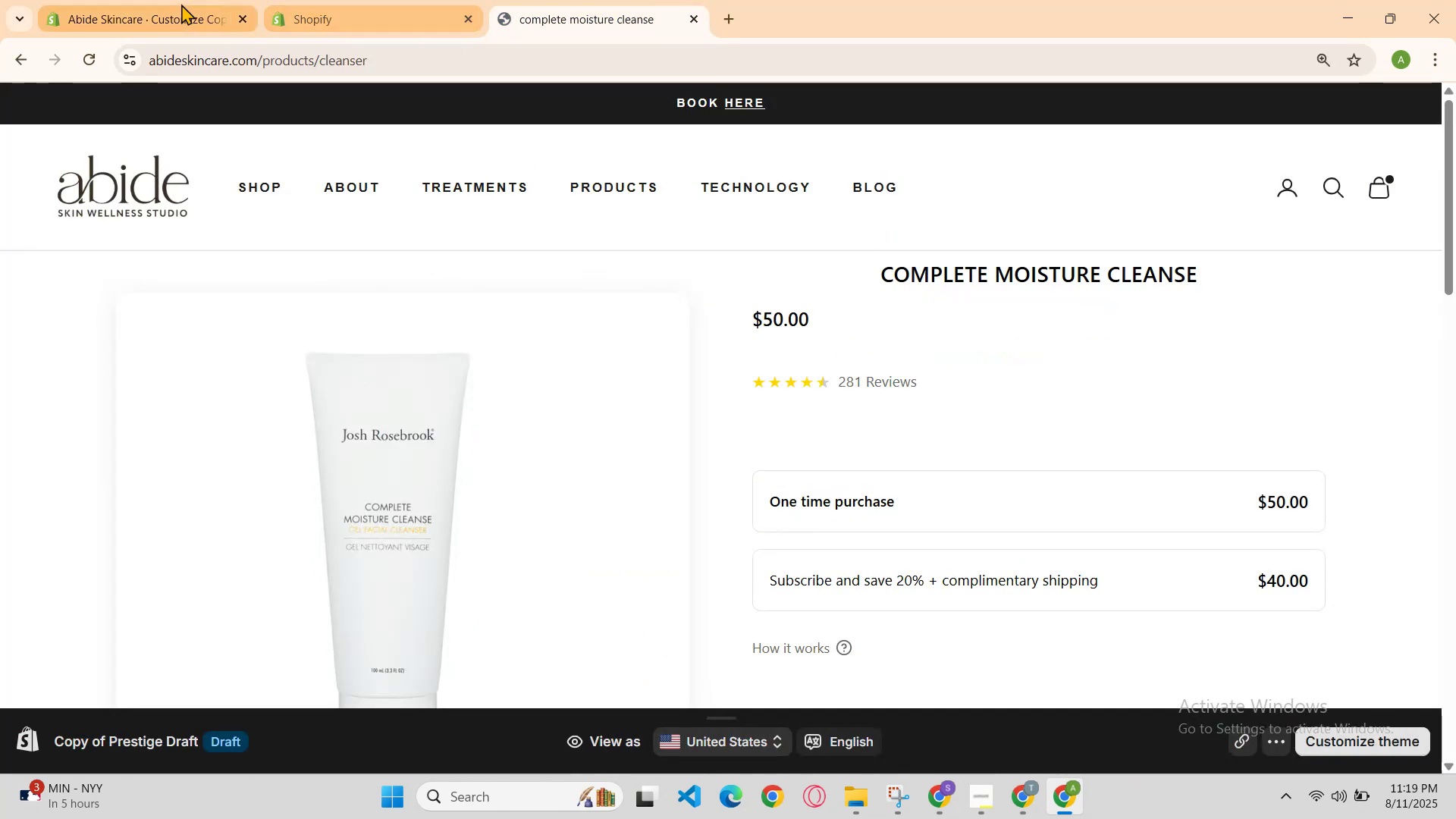 
left_click([106, 0])
 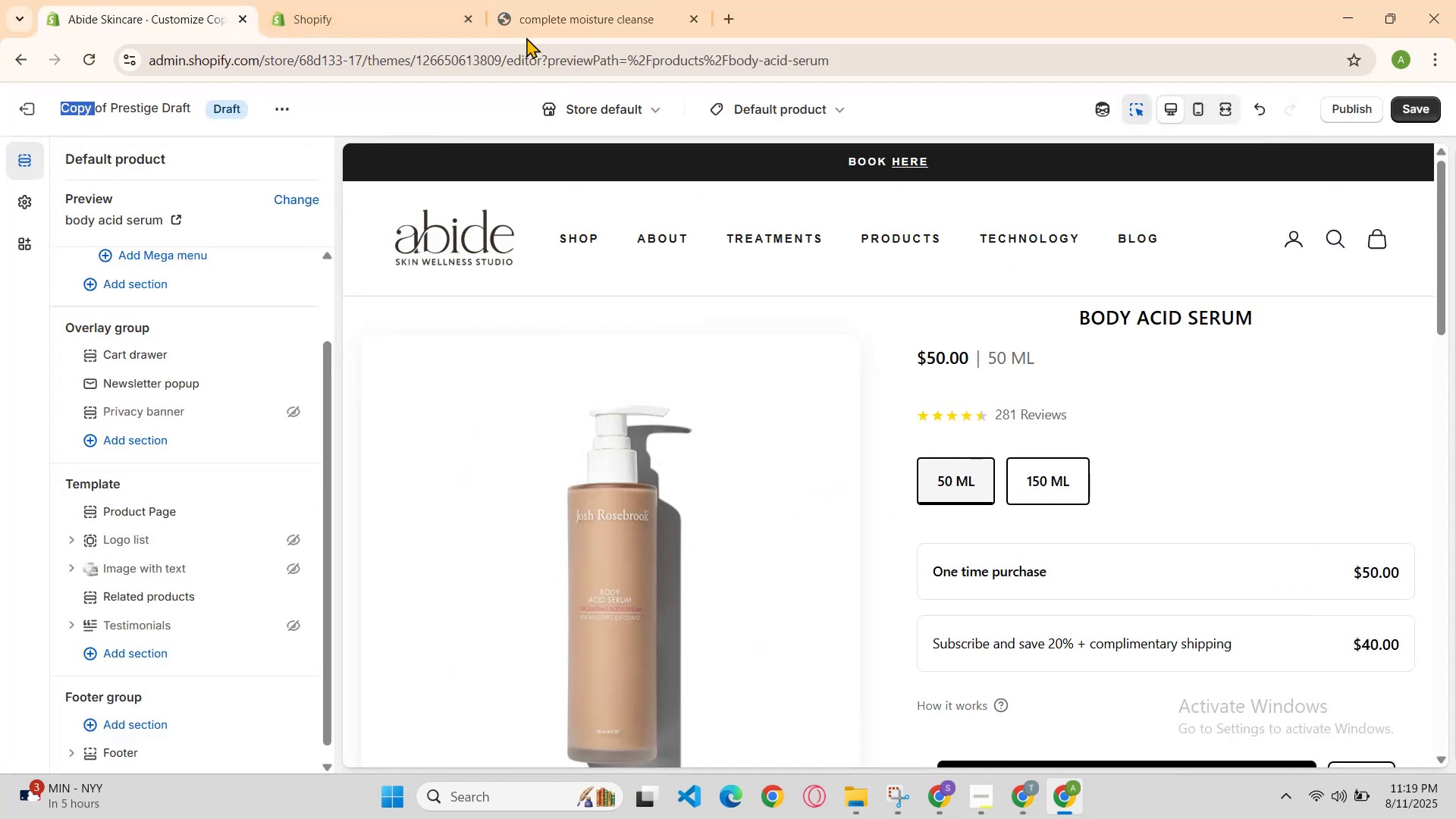 
left_click([437, 0])
 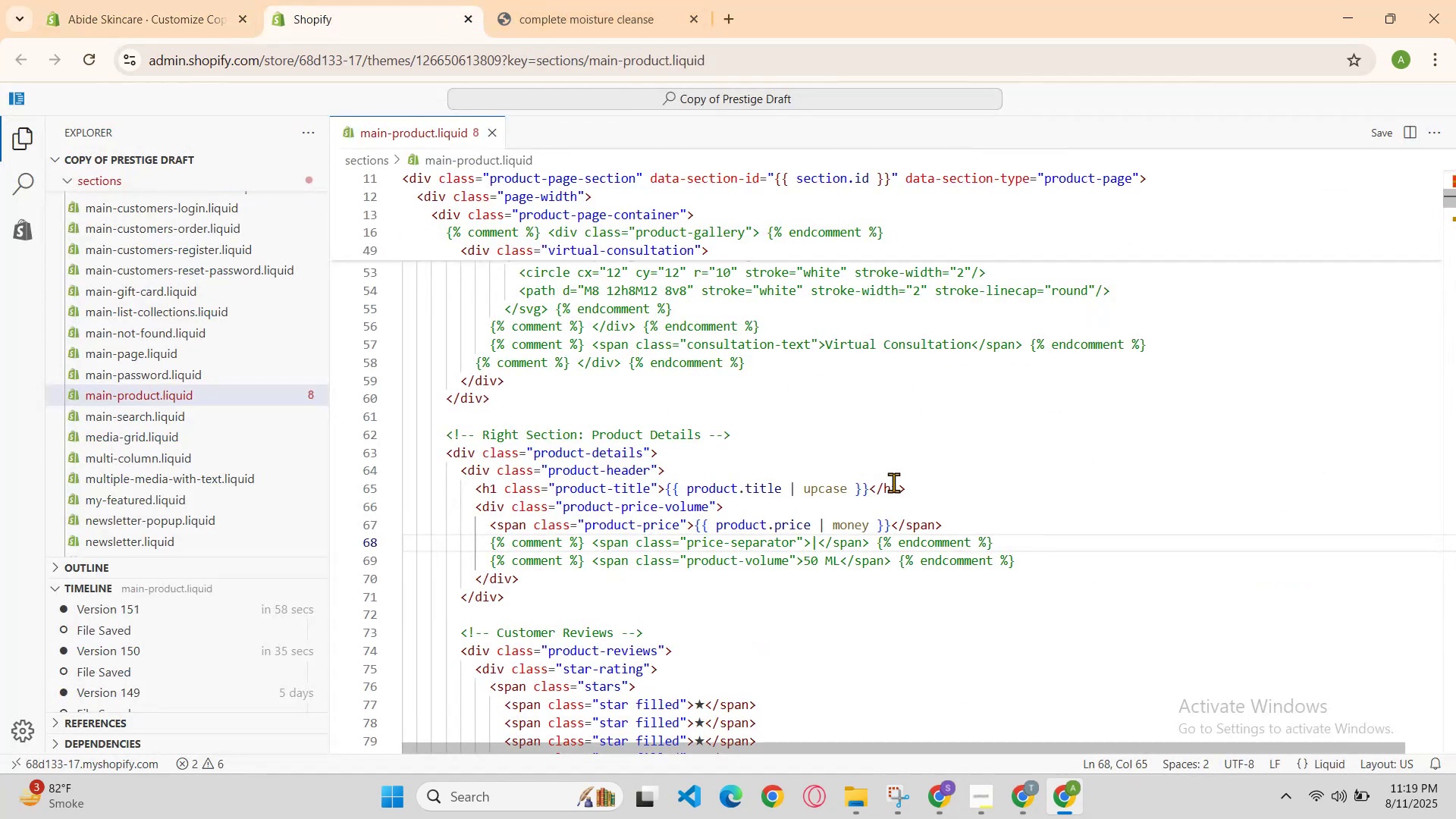 
scroll: coordinate [899, 493], scroll_direction: up, amount: 1.0
 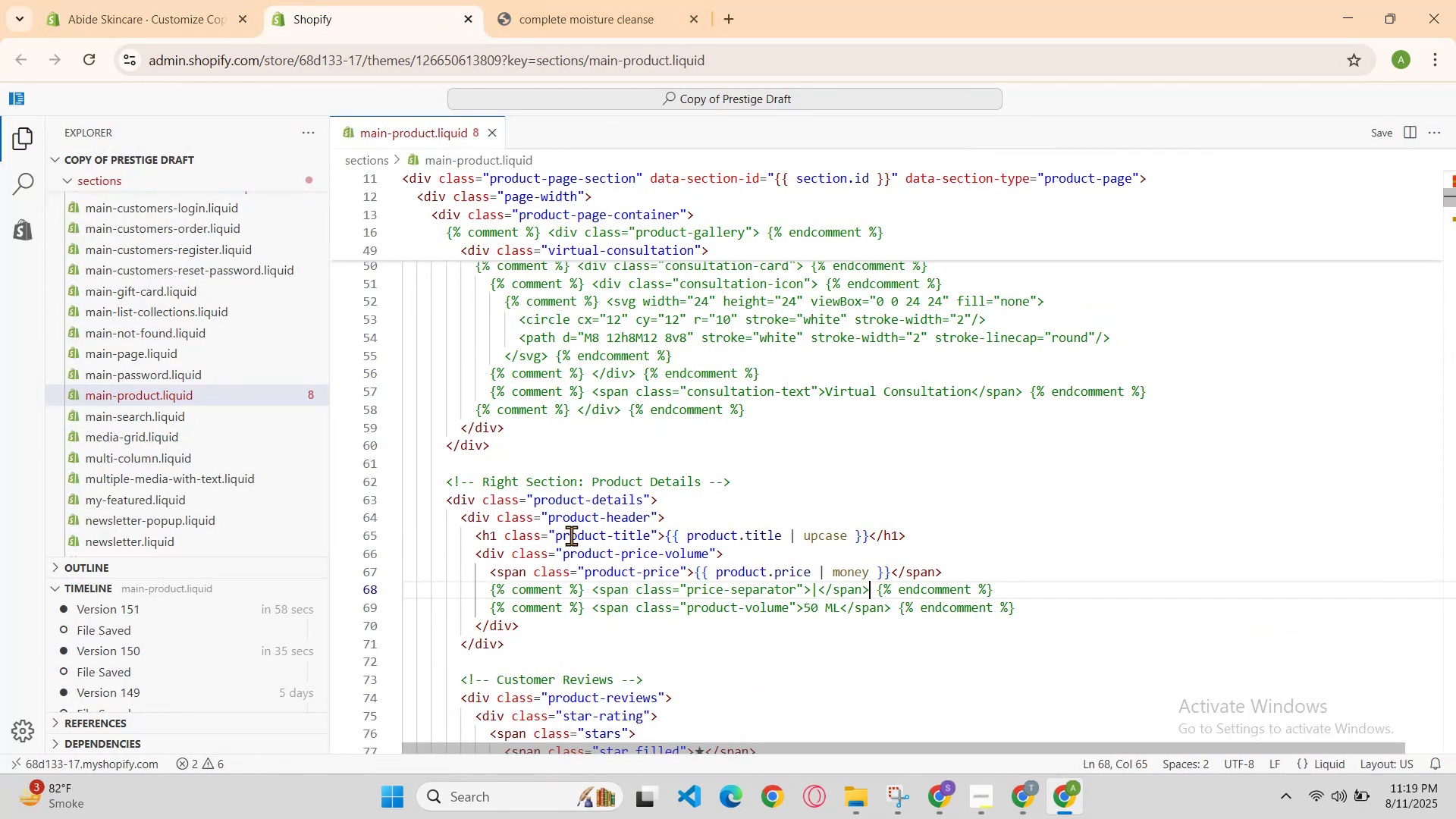 
double_click([582, 533])
 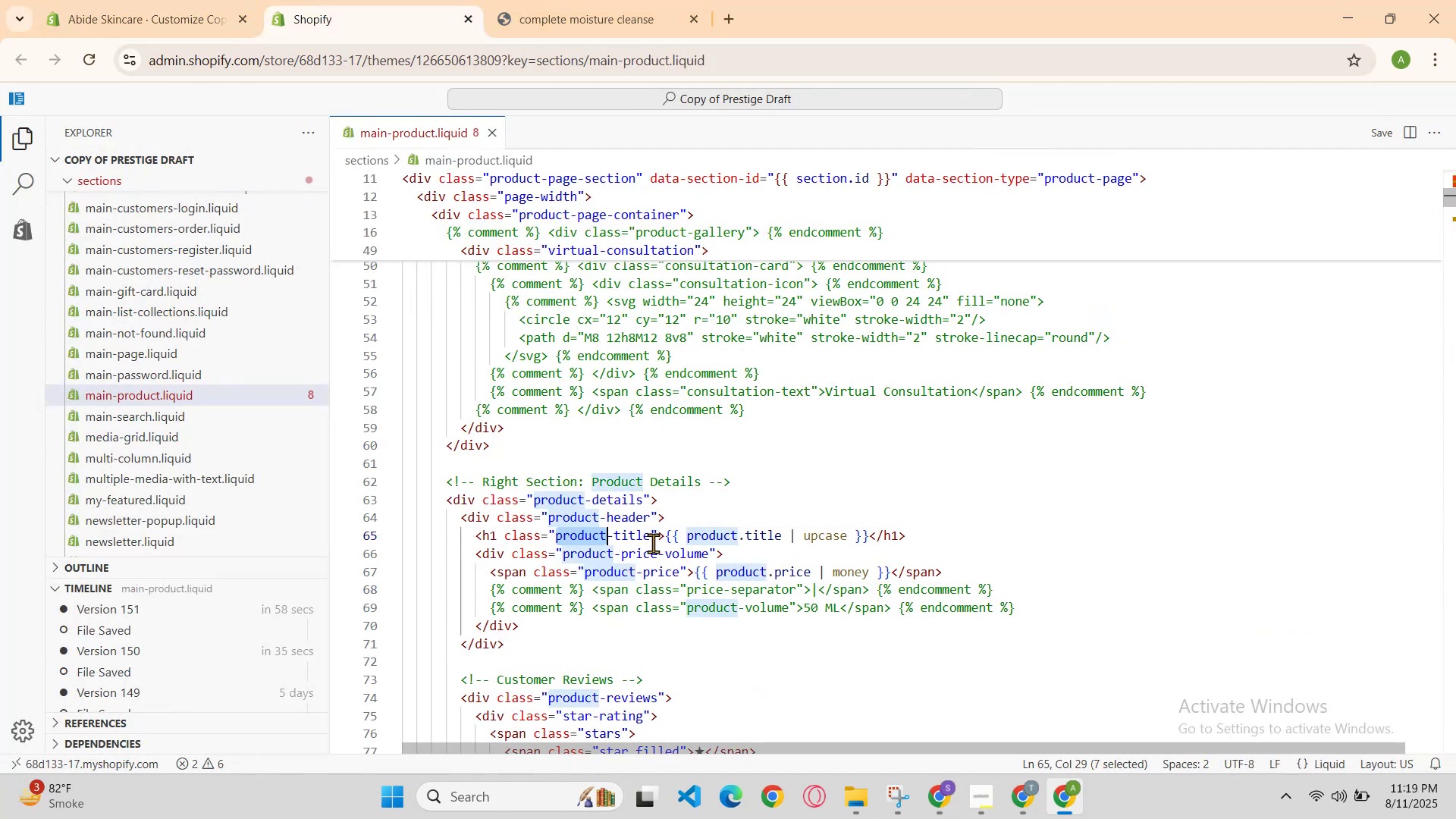 
left_click([661, 545])
 